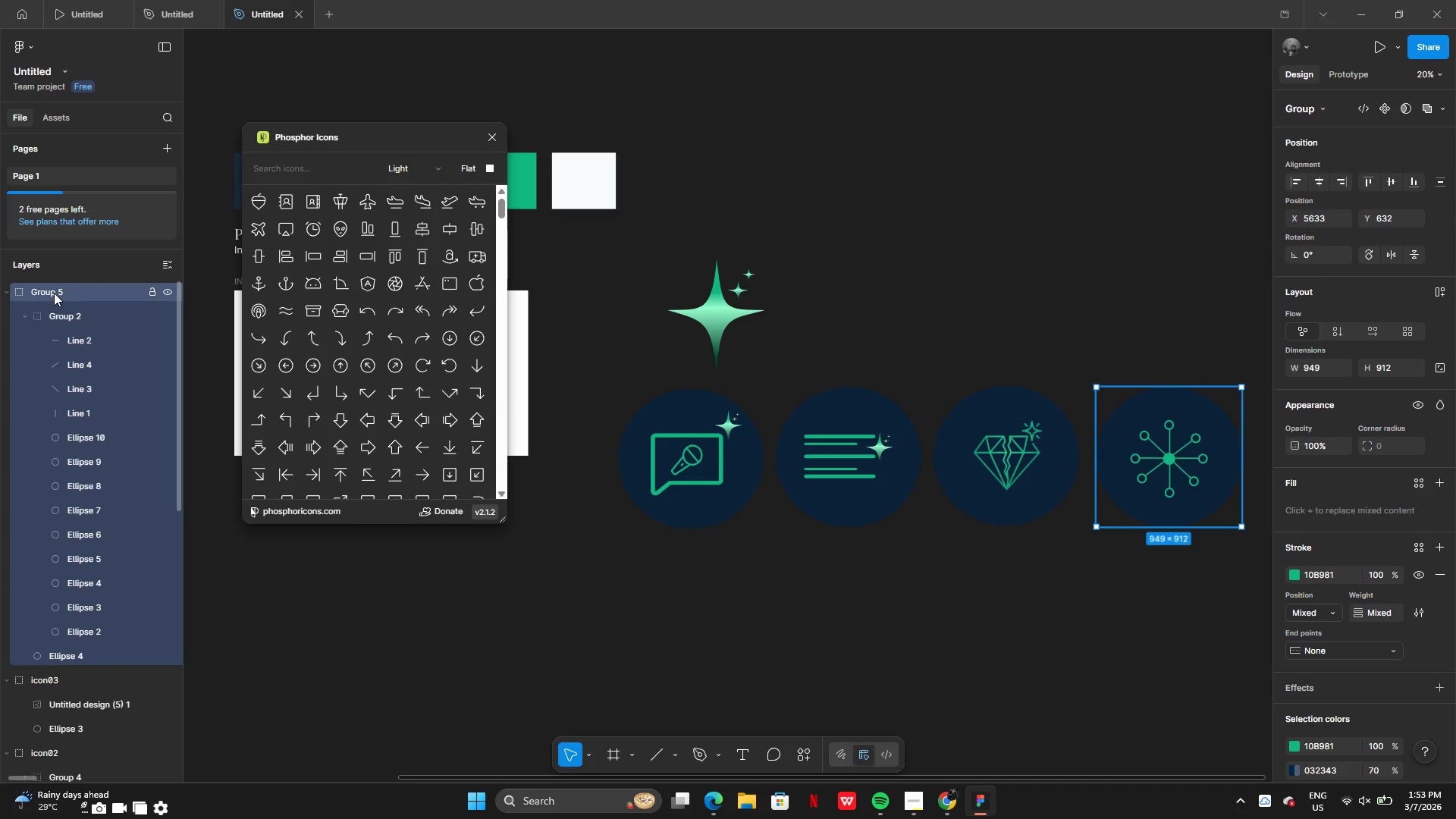 
double_click([54, 293])
 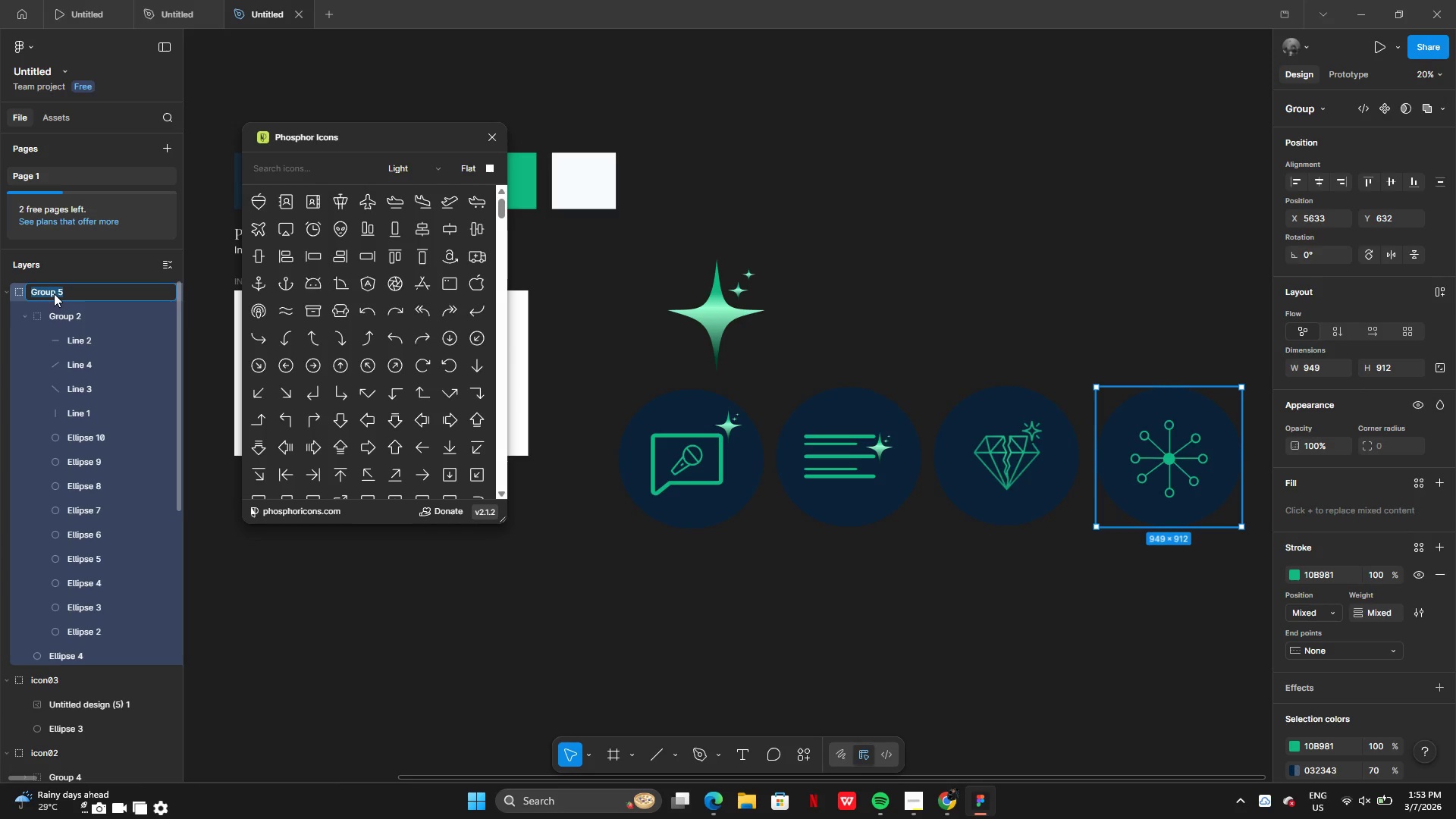 
type(05)
key(Backspace)
key(Backspace)
key(Backspace)
type(icon05)
 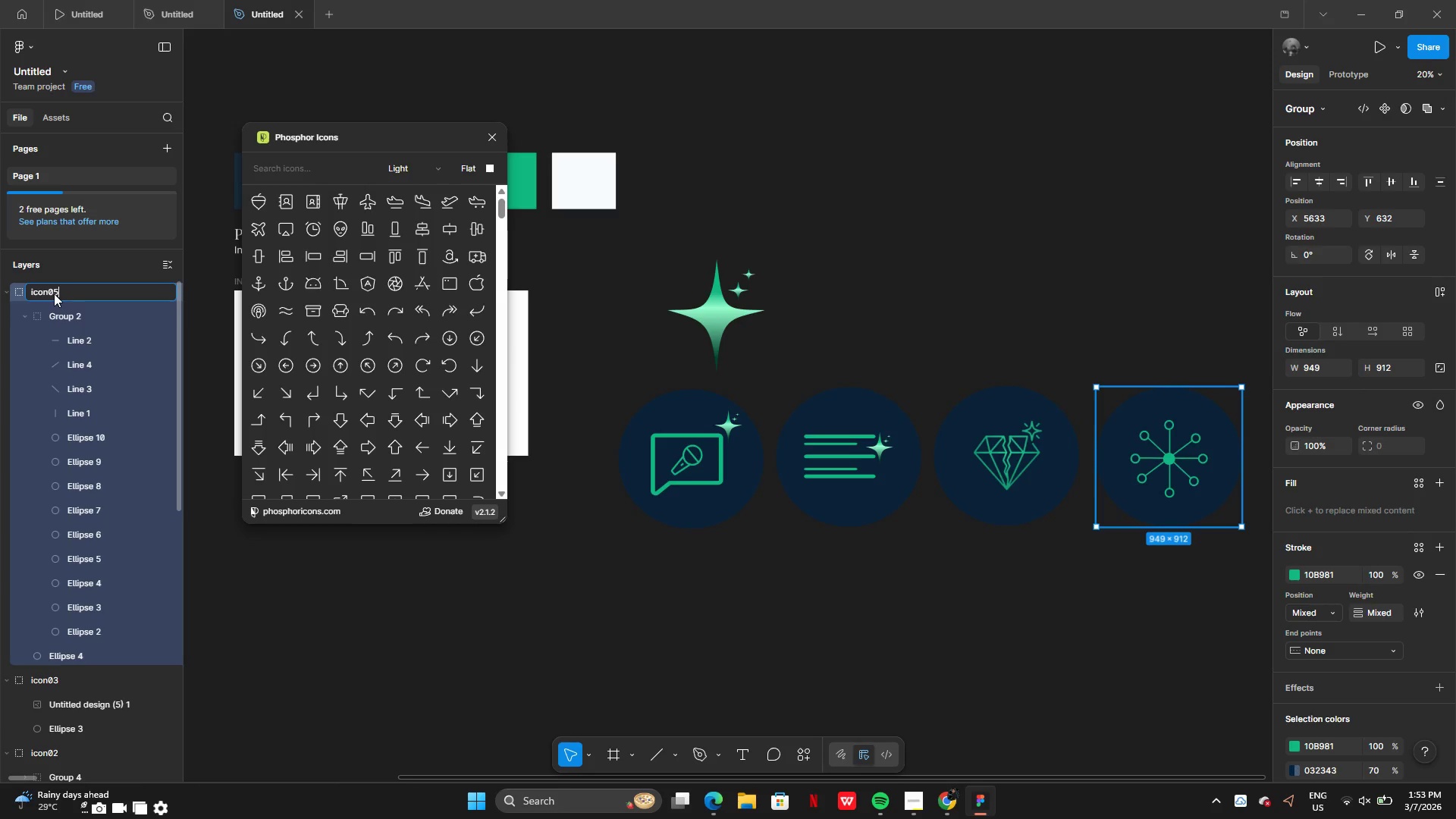 
key(Enter)
 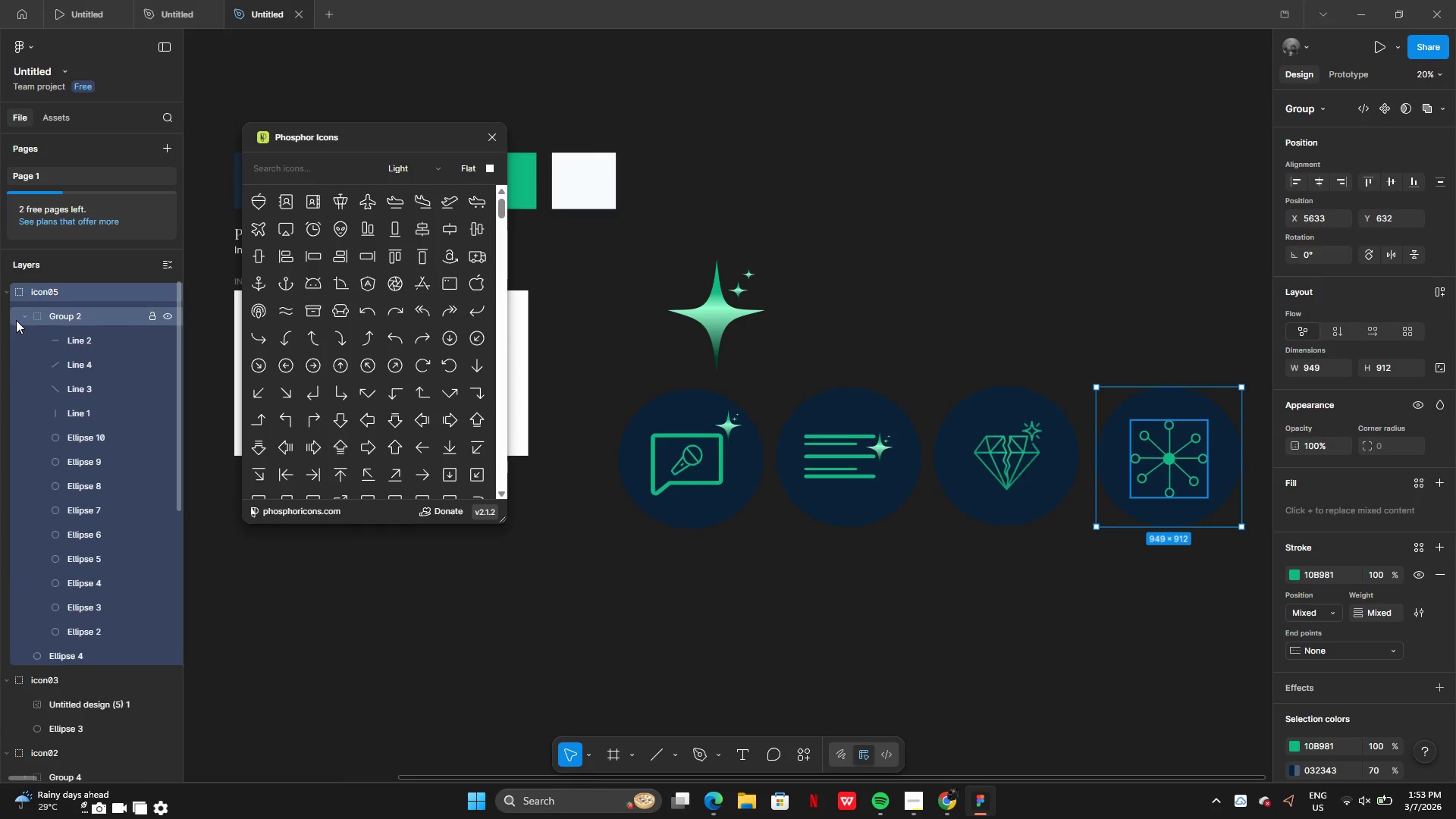 
left_click([5, 292])
 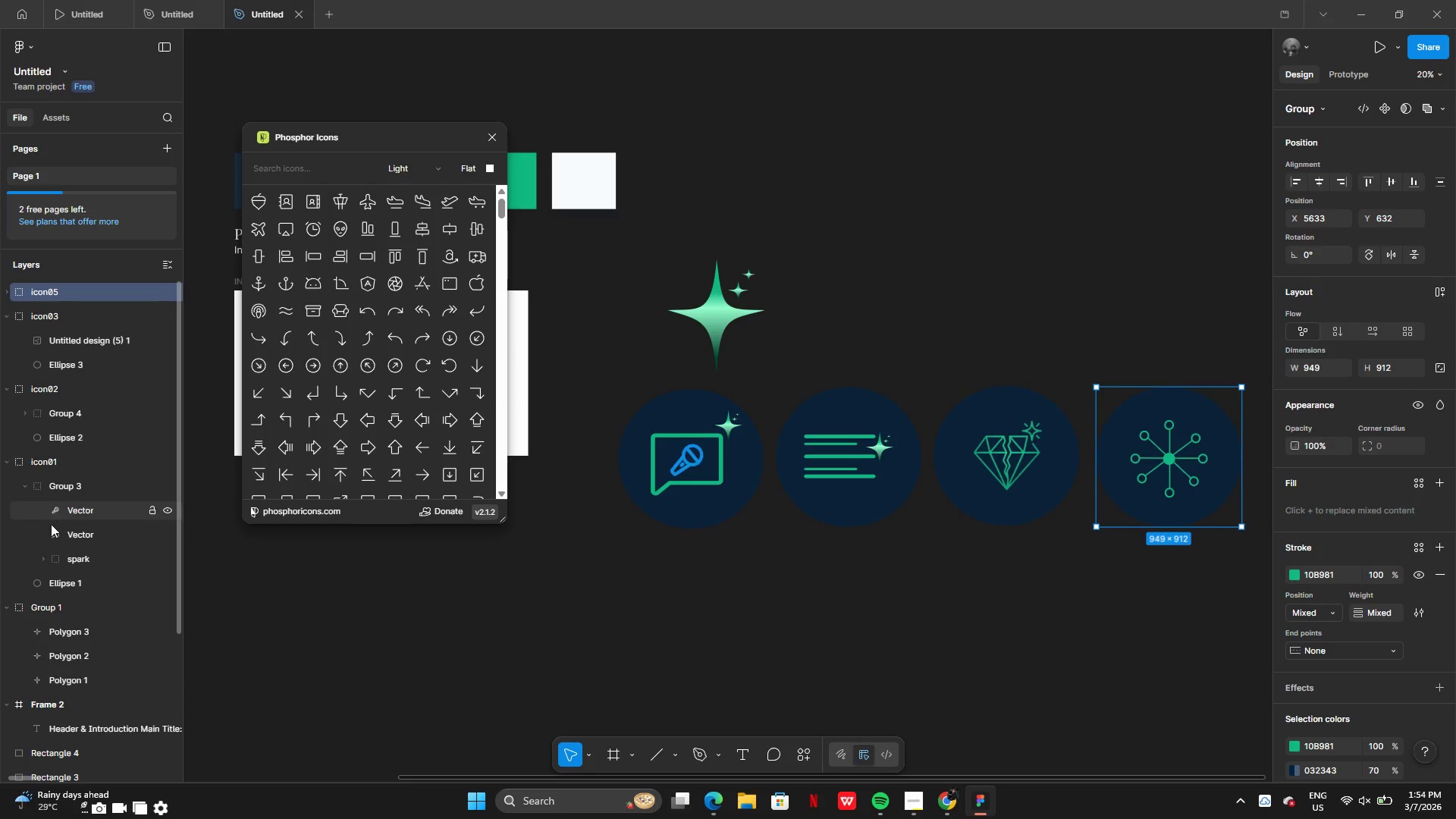 
wait(7.42)
 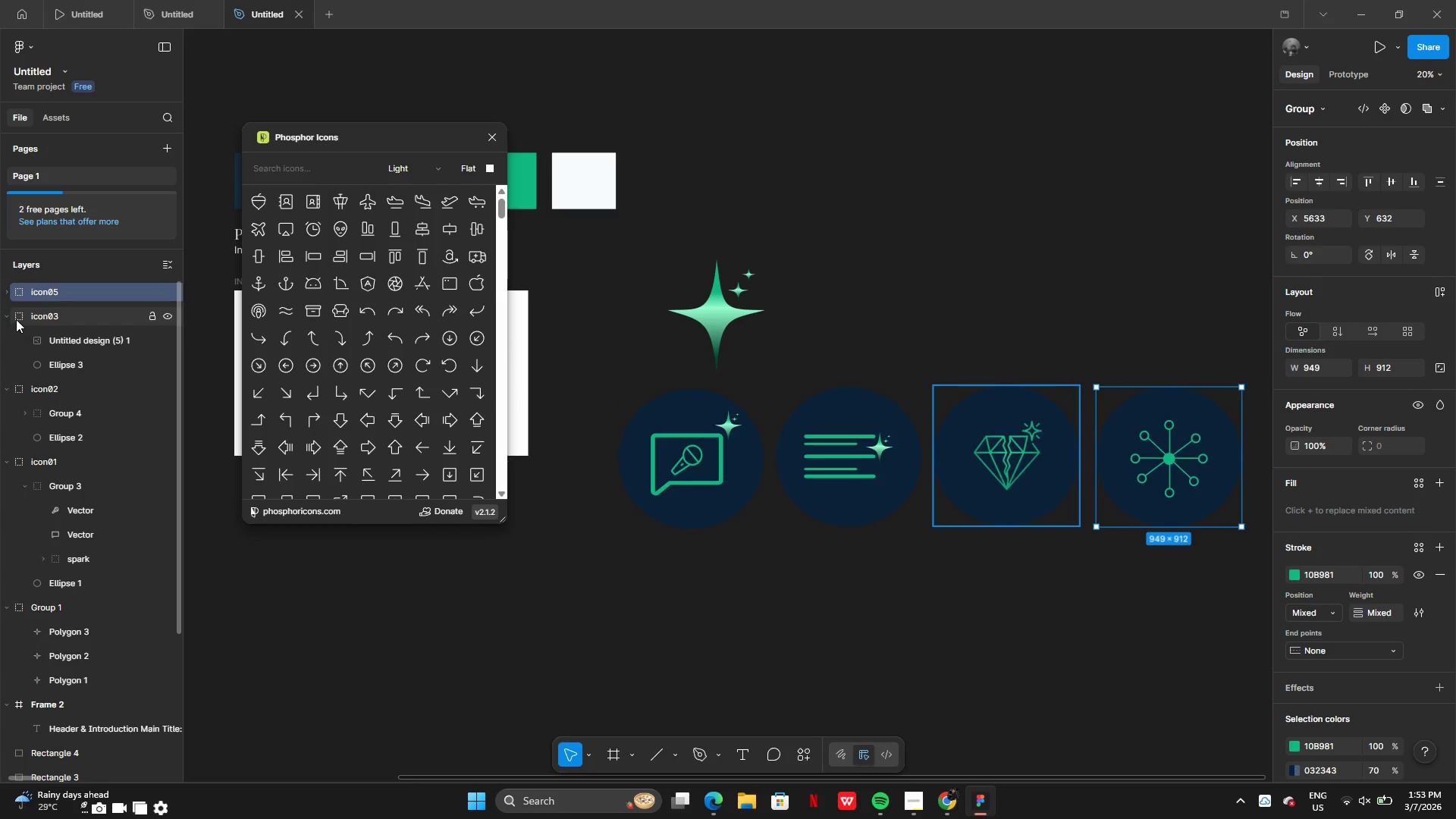 
left_click([30, 609])
 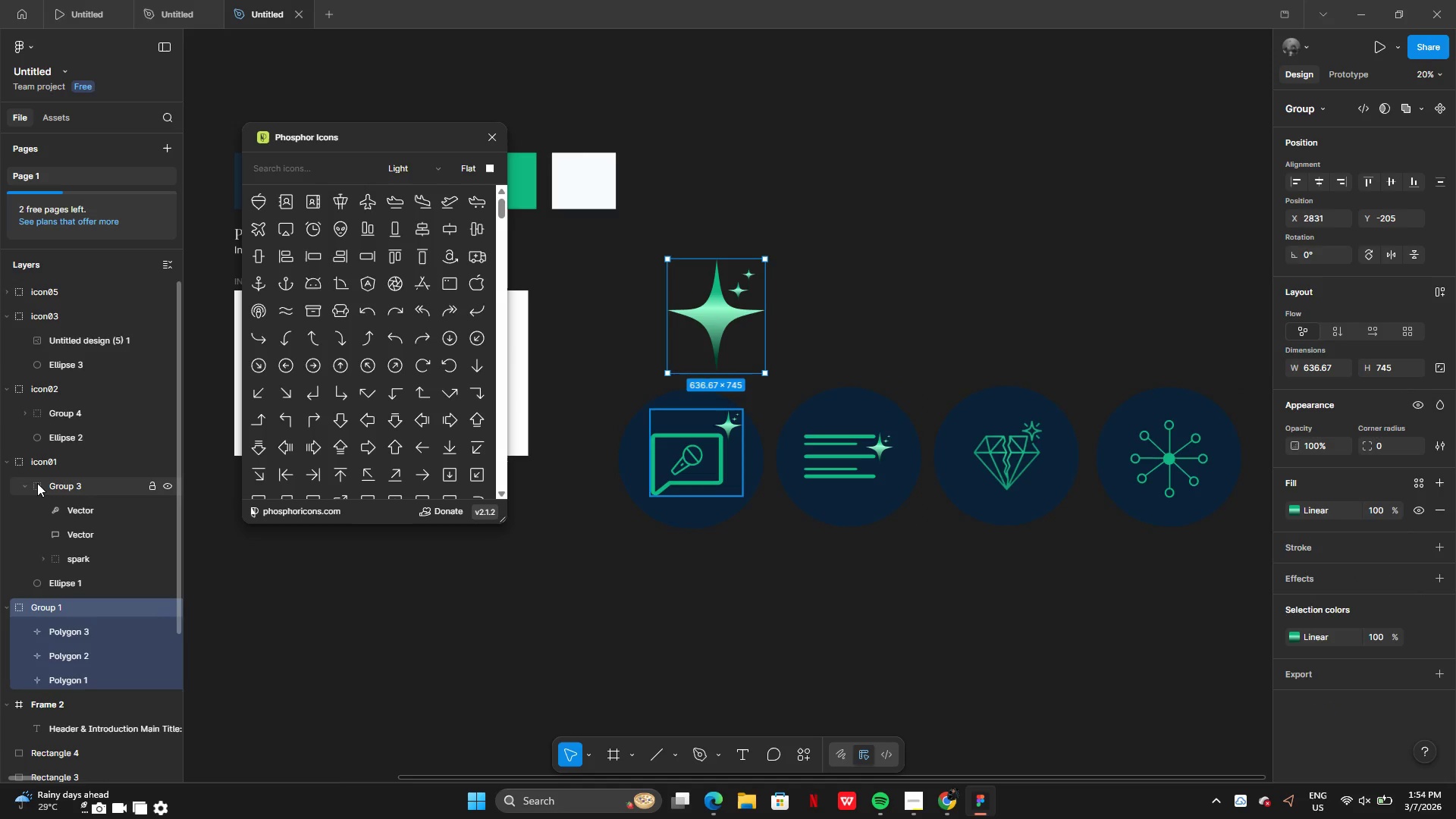 
left_click([30, 464])
 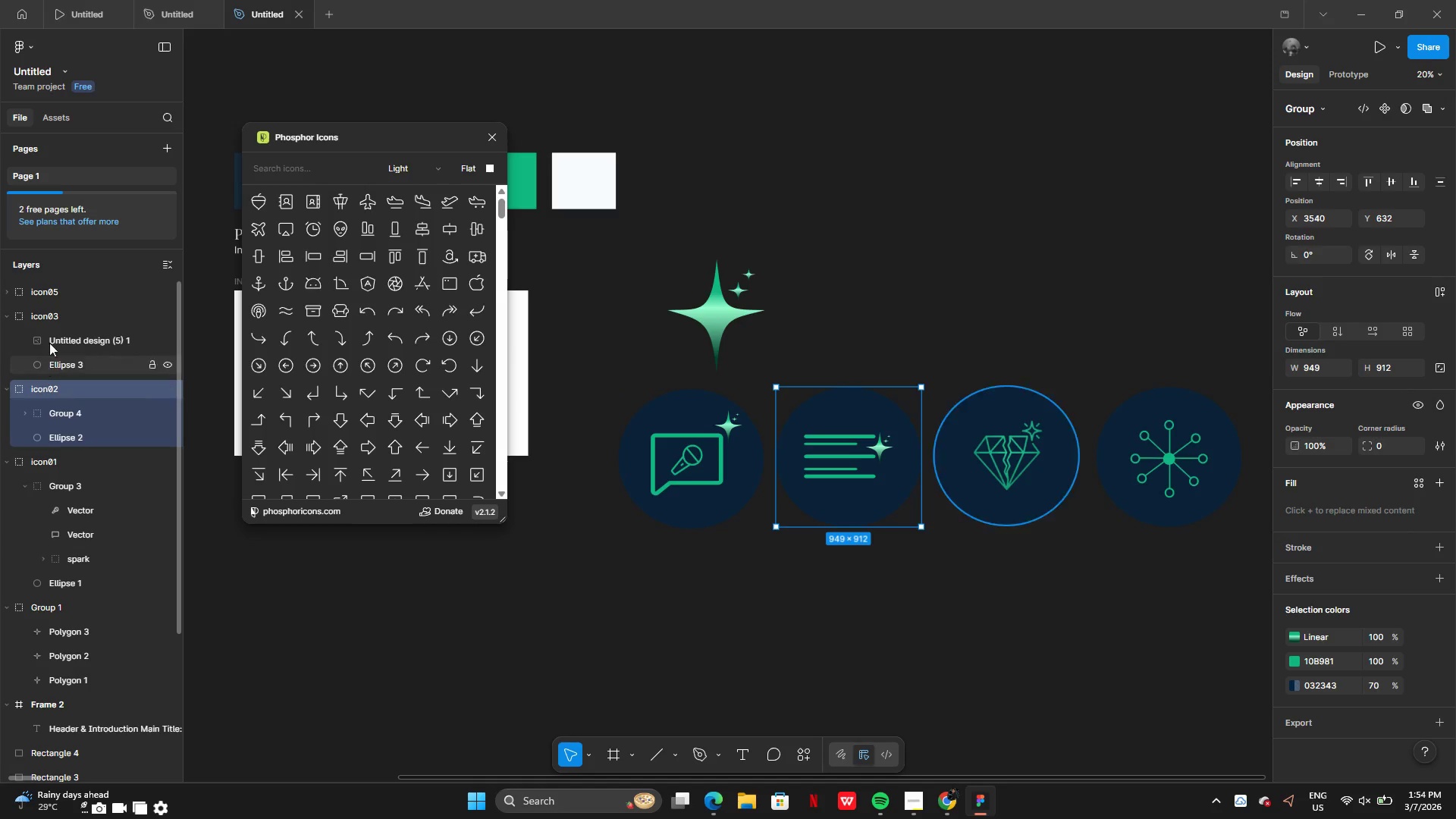 
left_click([39, 316])
 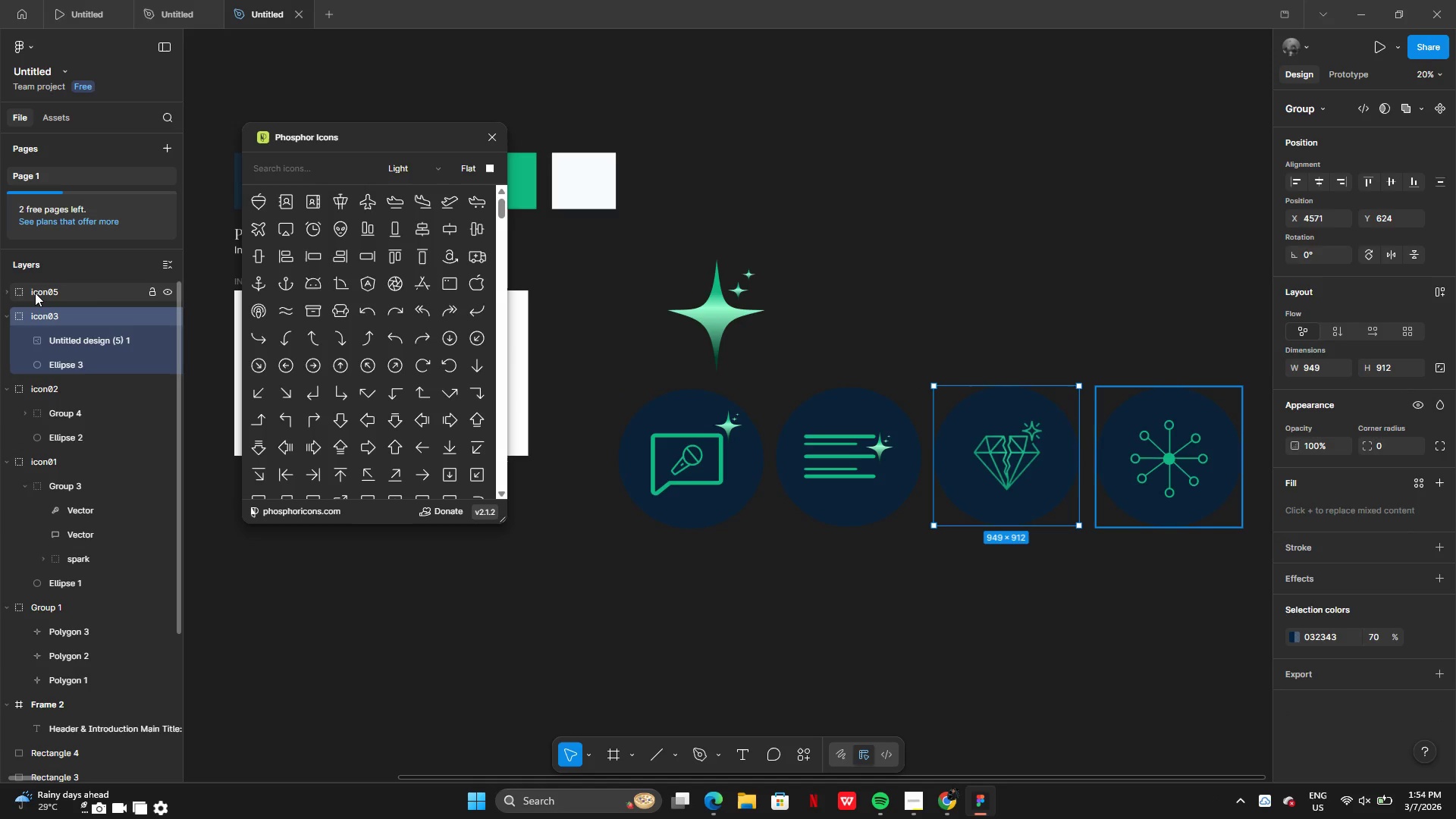 
left_click([35, 293])
 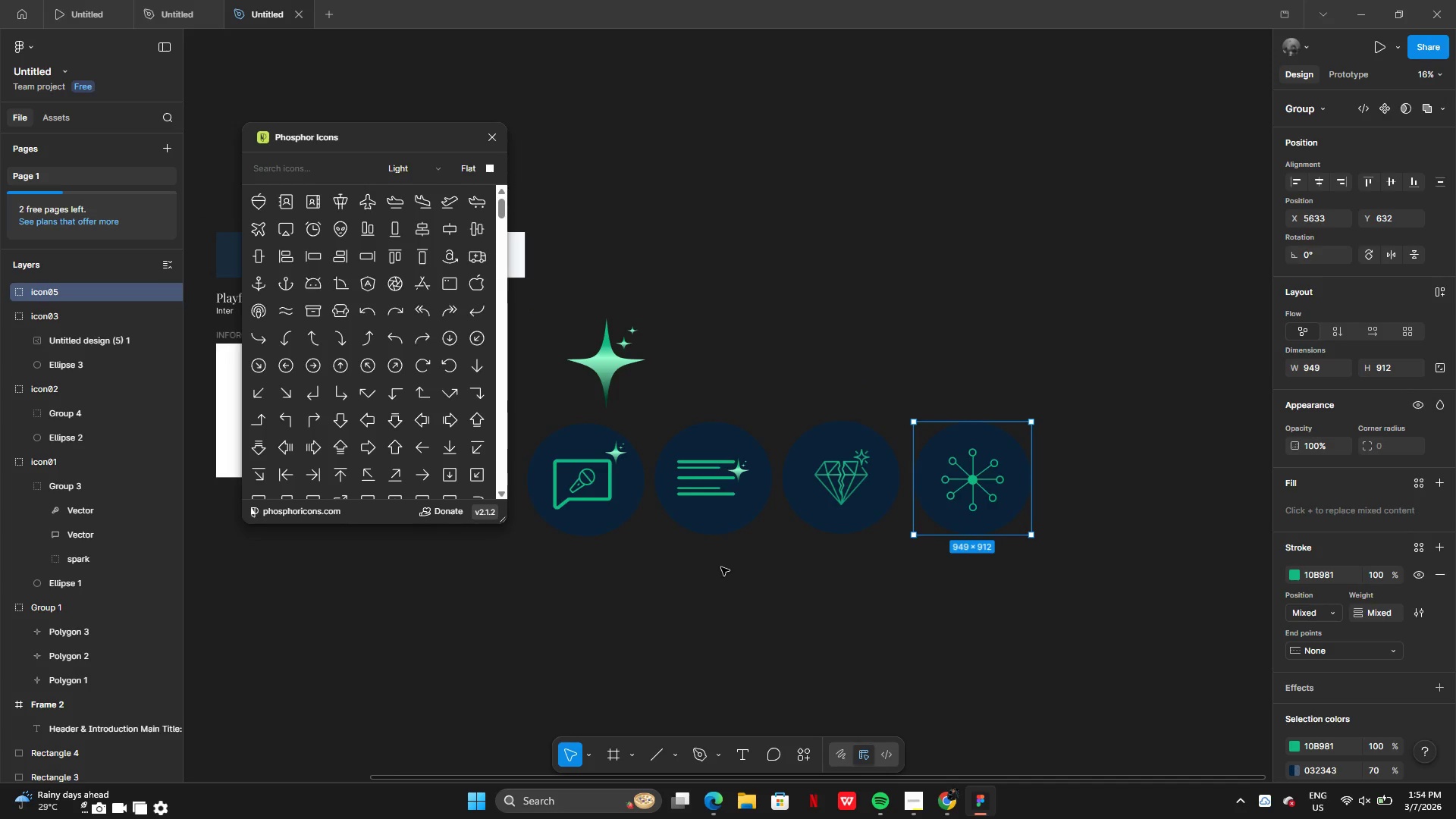 
wait(6.88)
 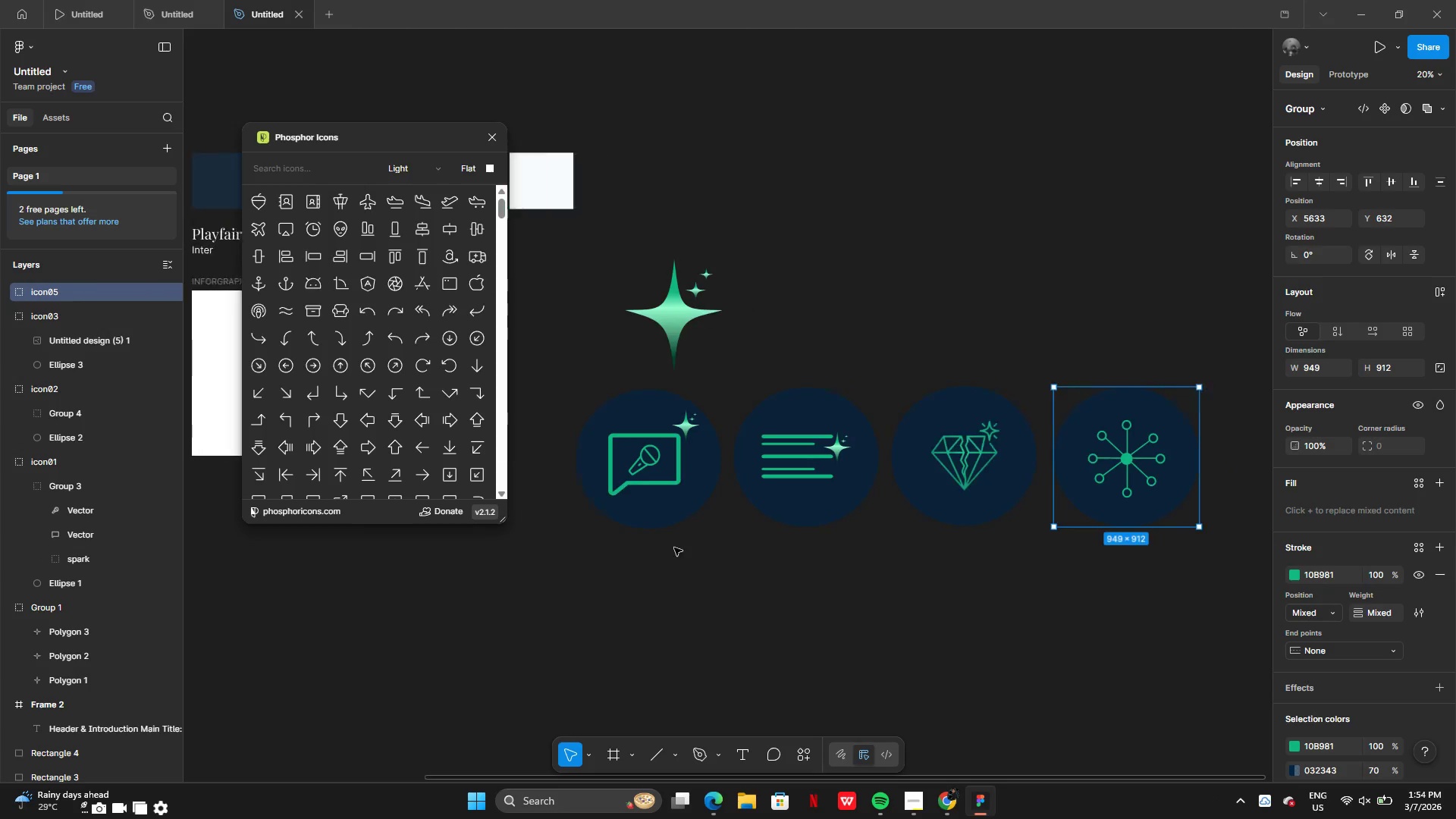 
double_click([80, 291])
 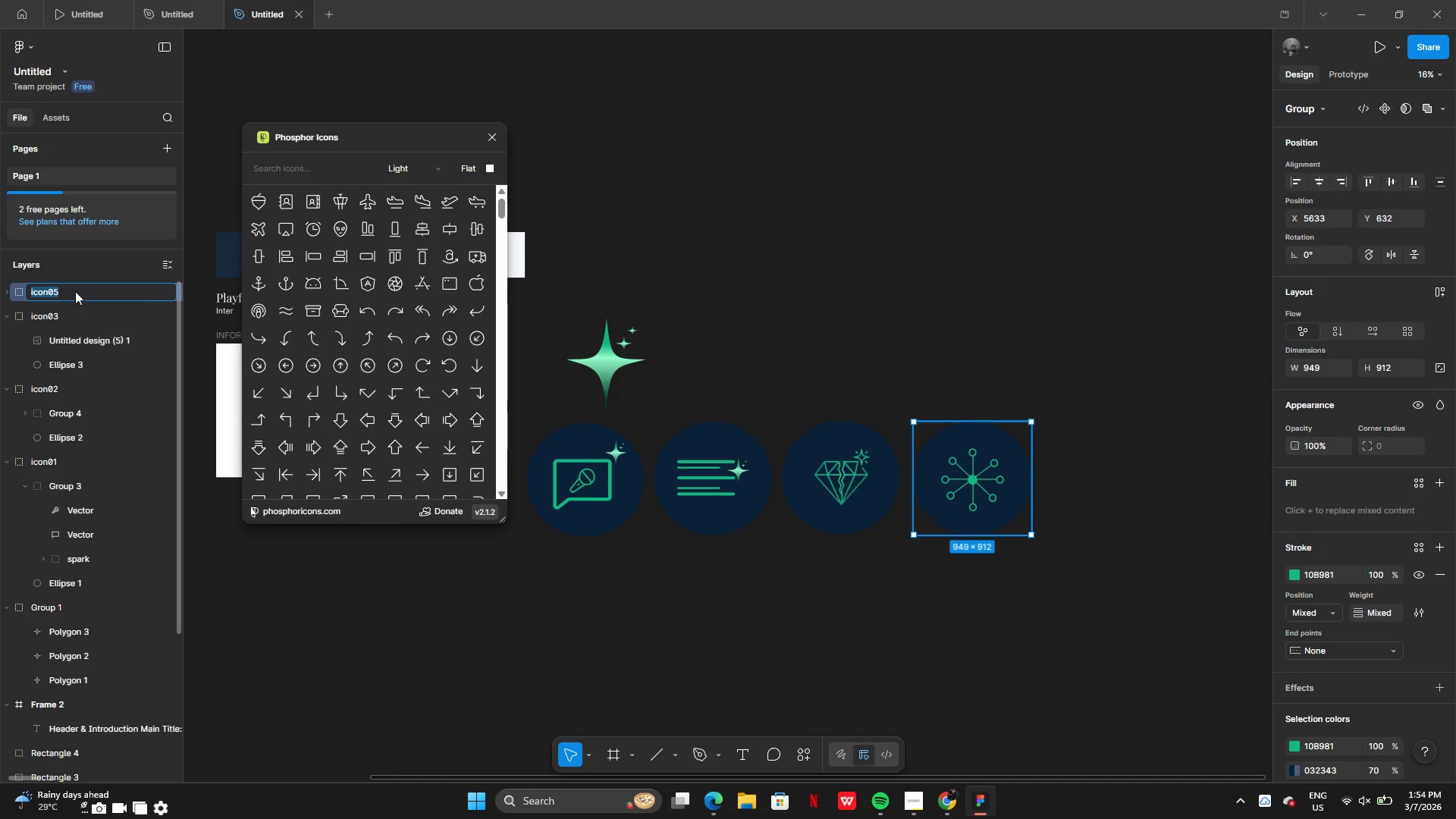 
left_click([75, 291])
 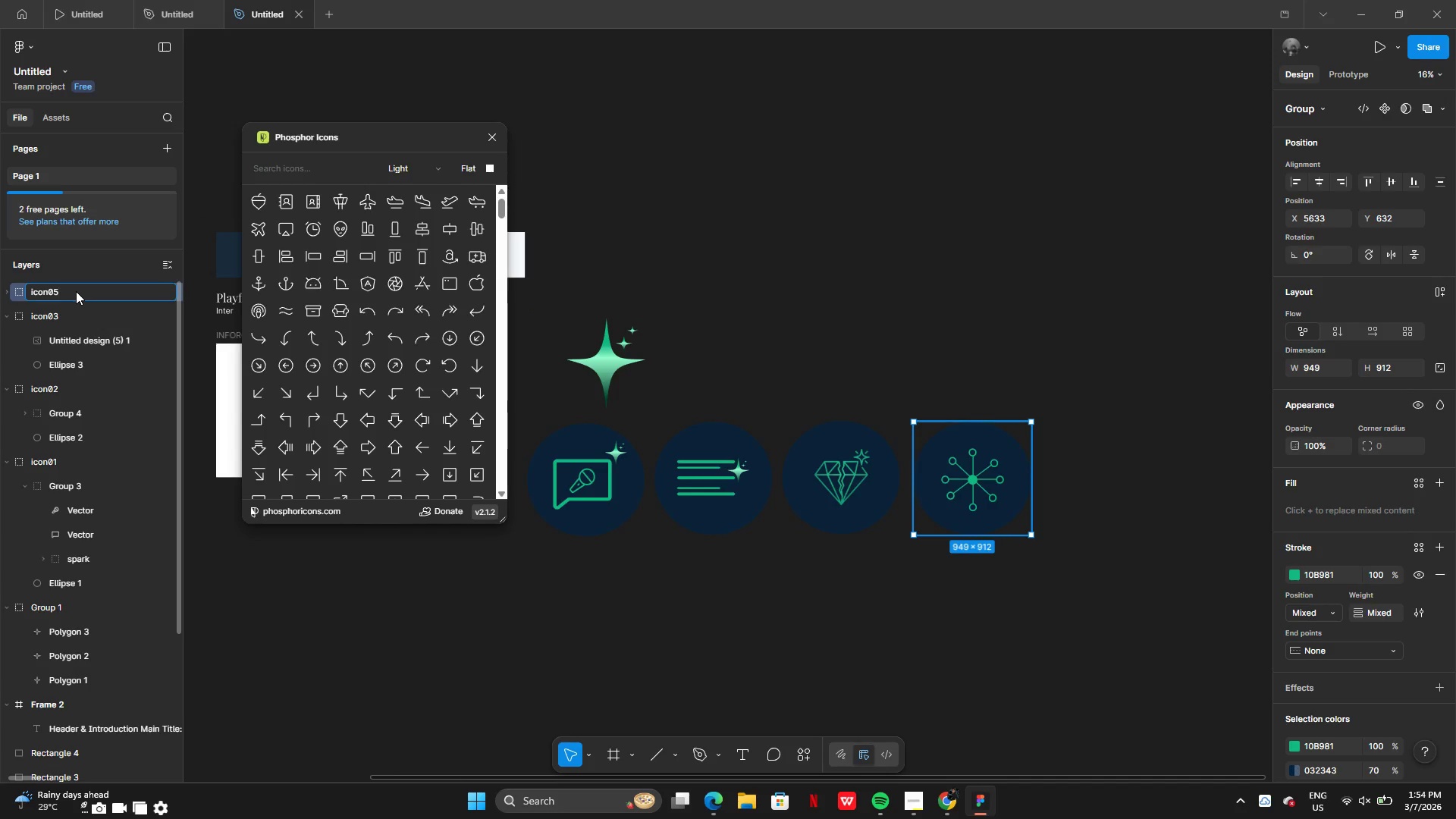 
key(Backspace)
 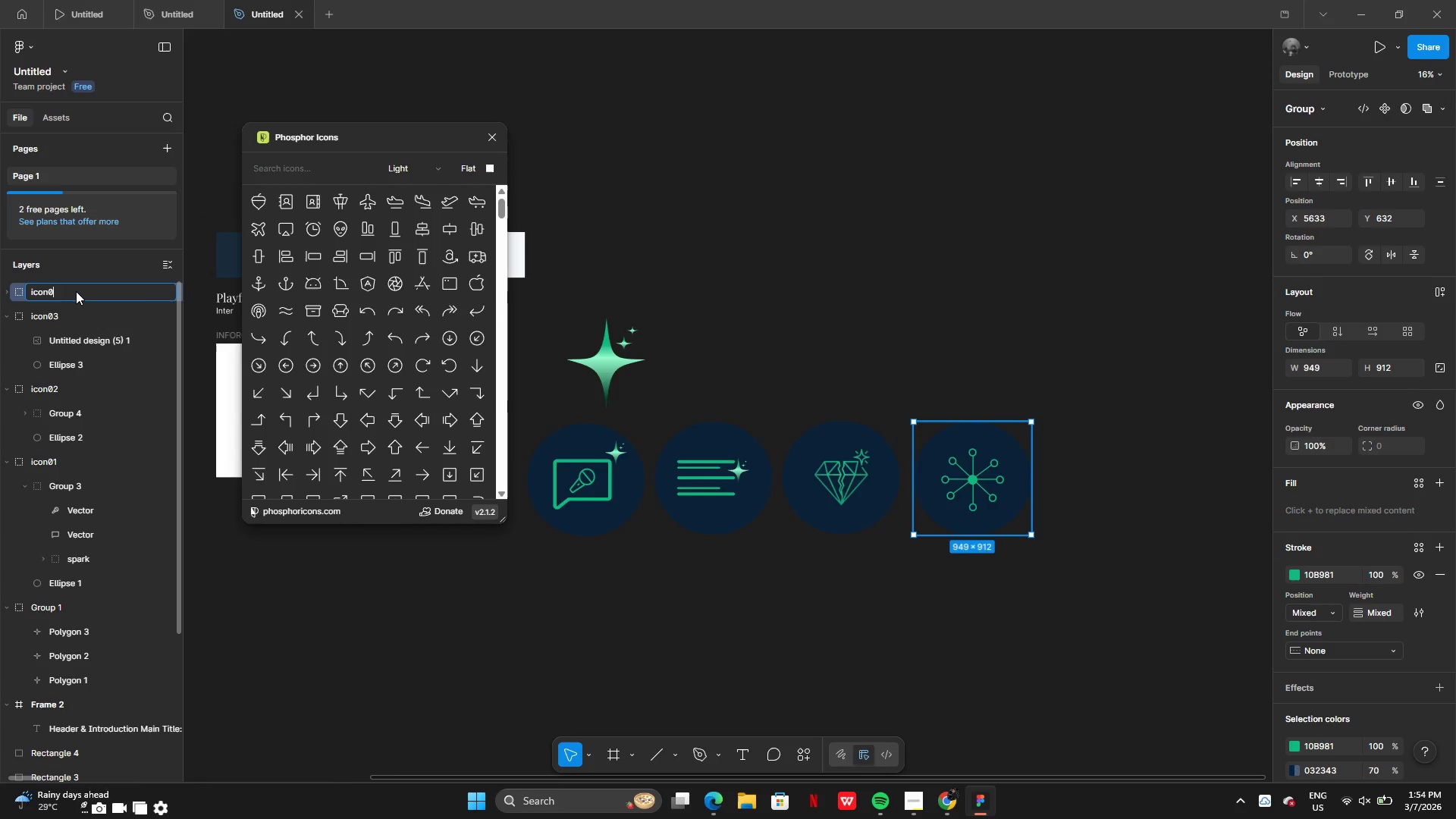 
key(4)
 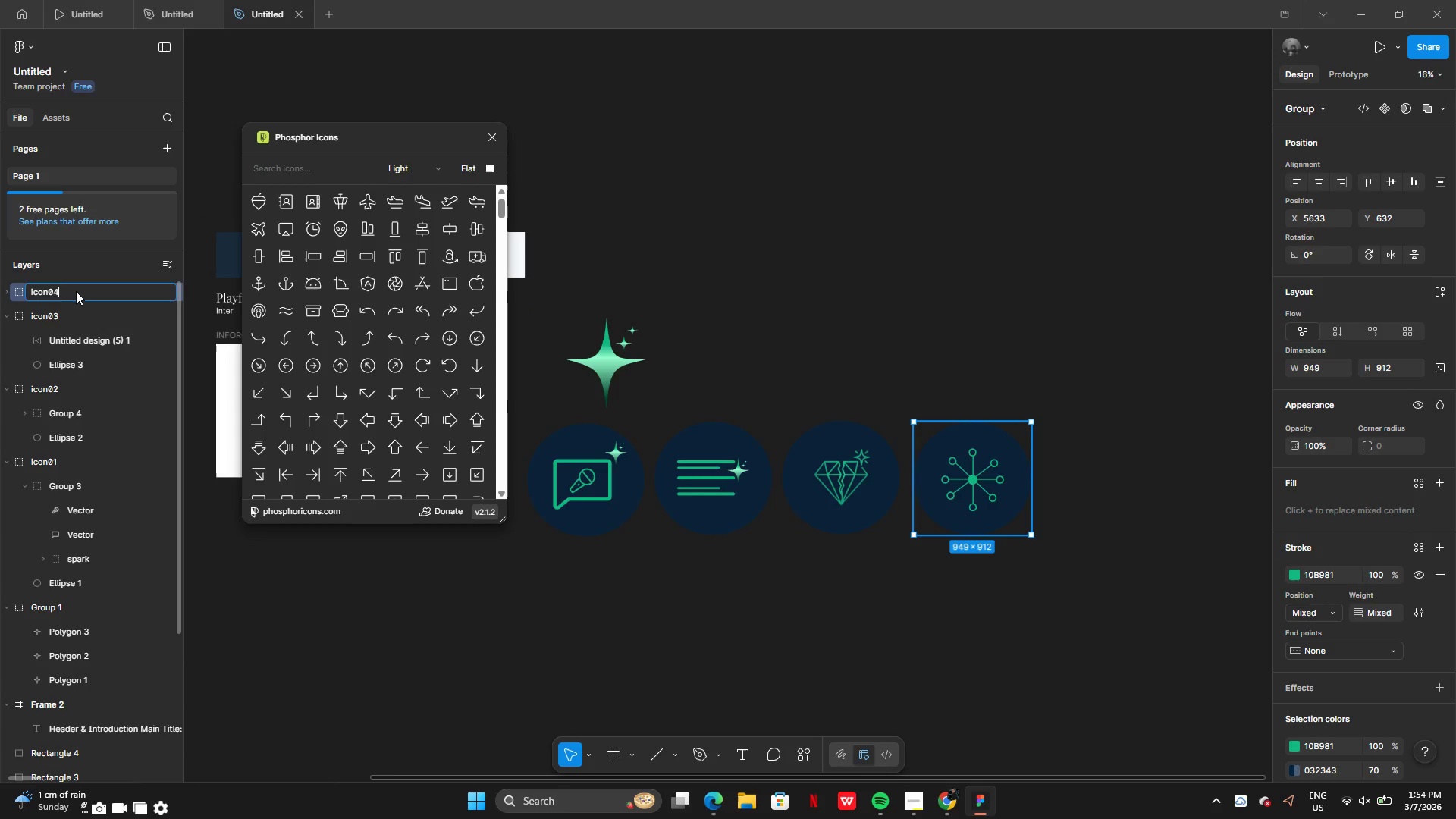 
key(Enter)
 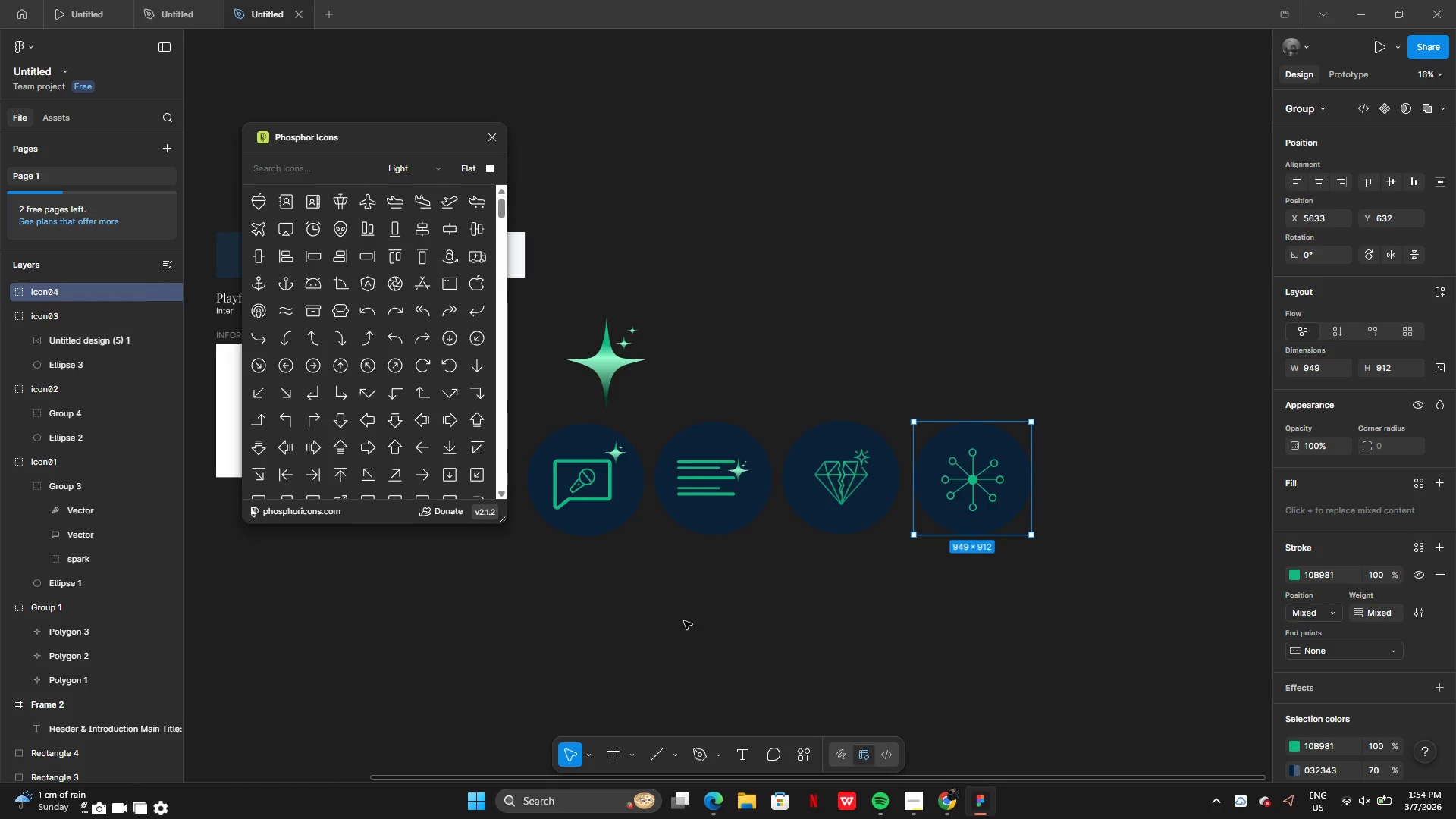 
left_click([733, 670])
 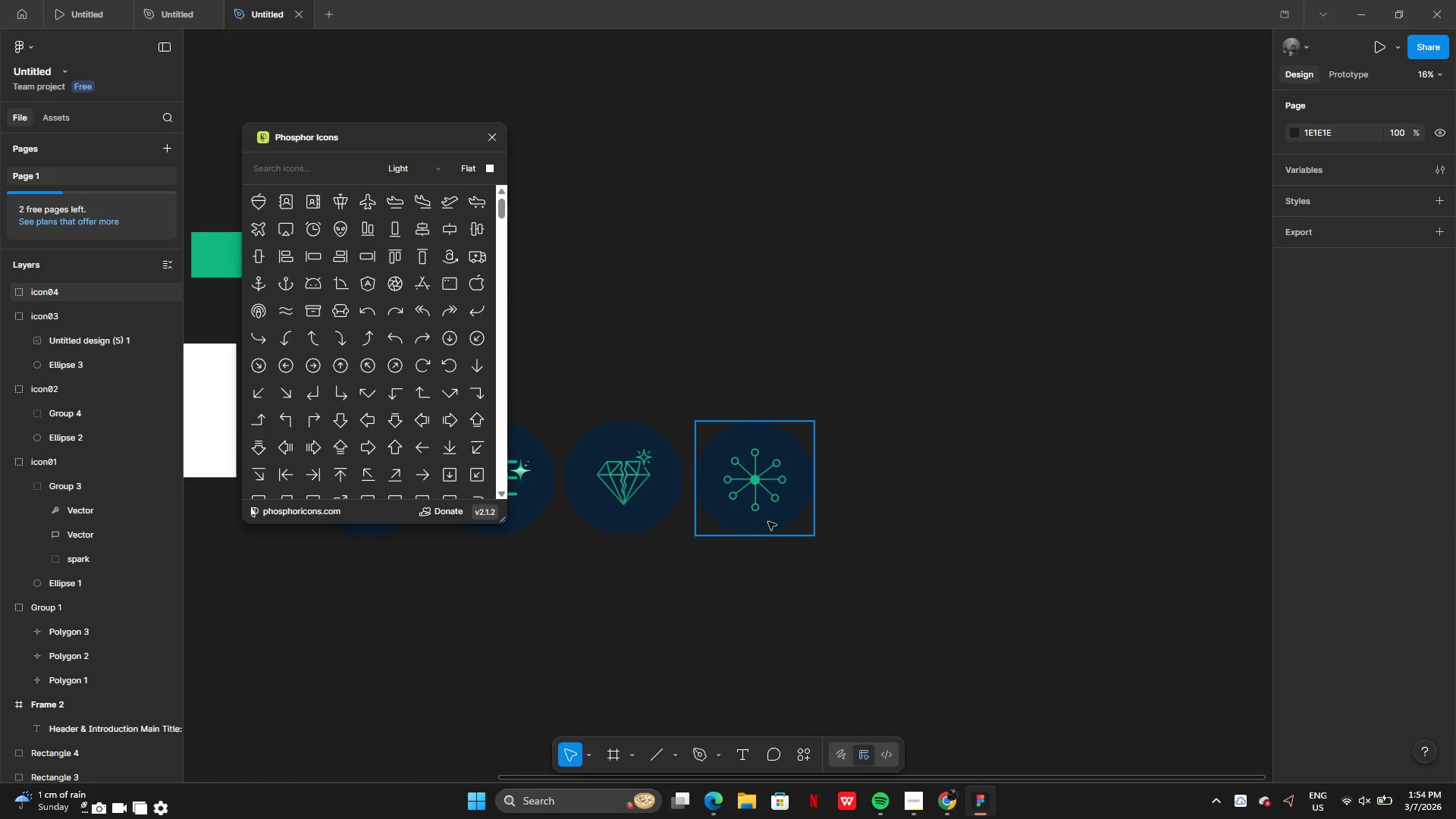 
left_click([783, 527])
 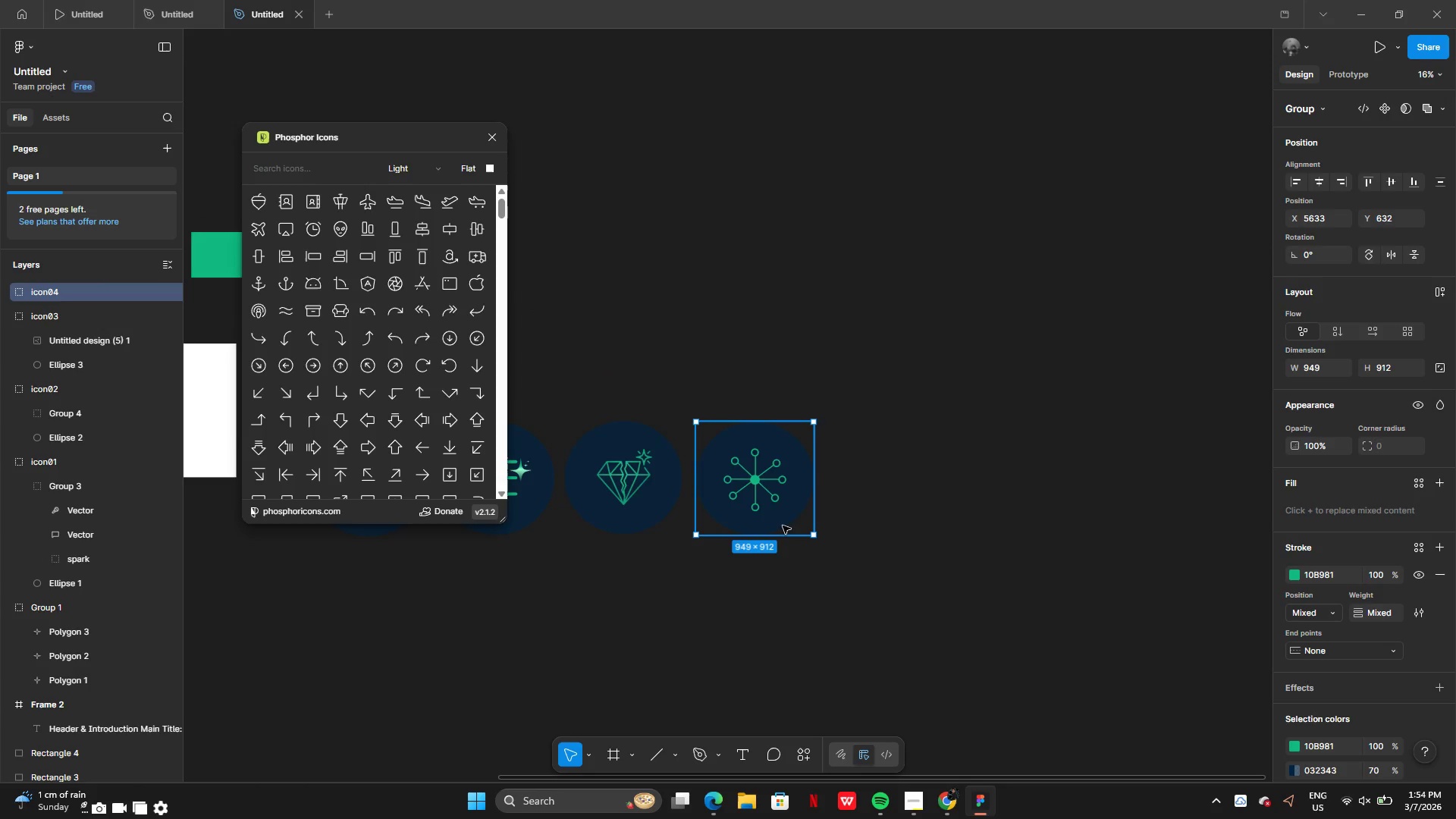 
double_click([783, 526])
 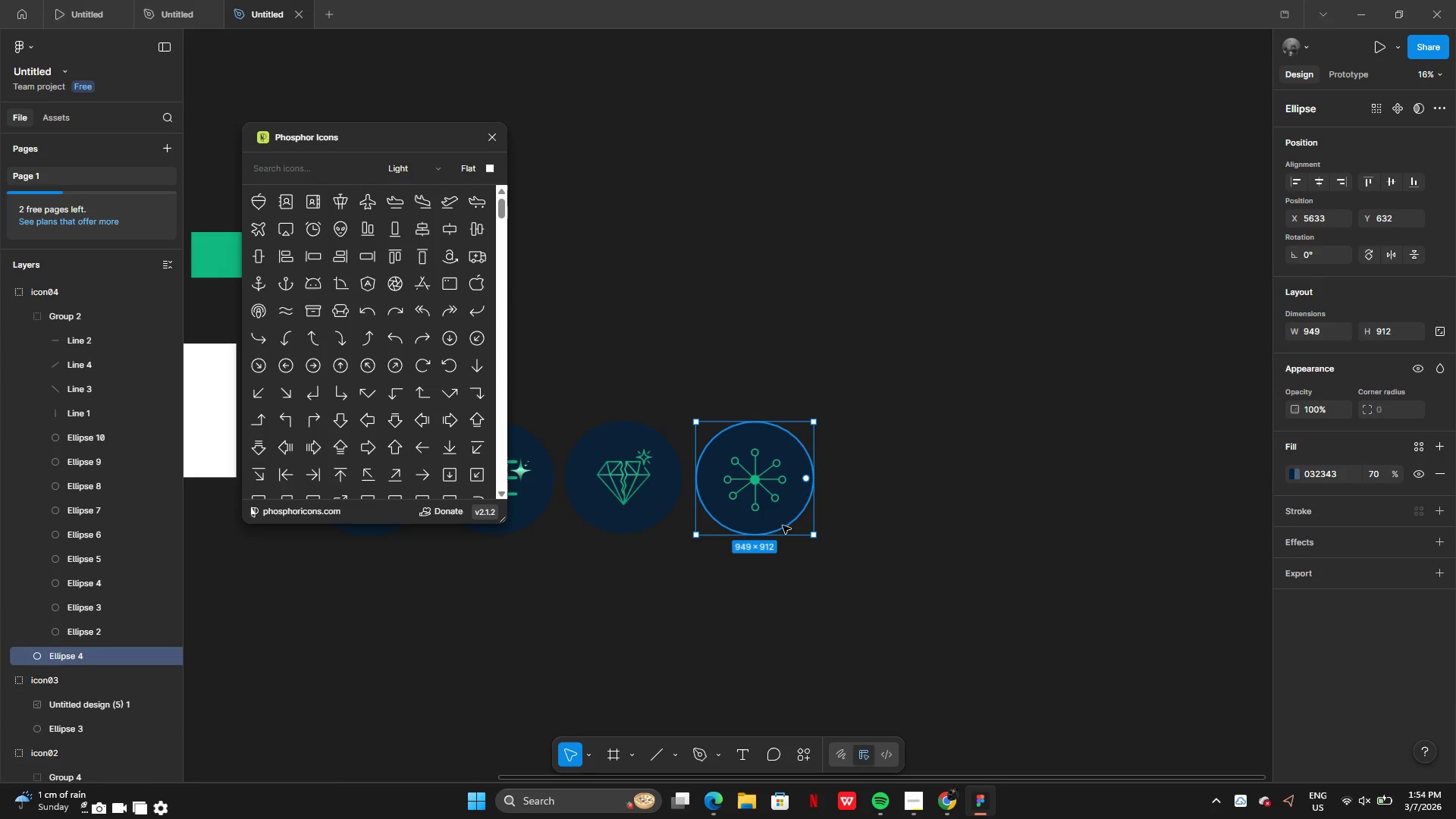 
triple_click([783, 526])
 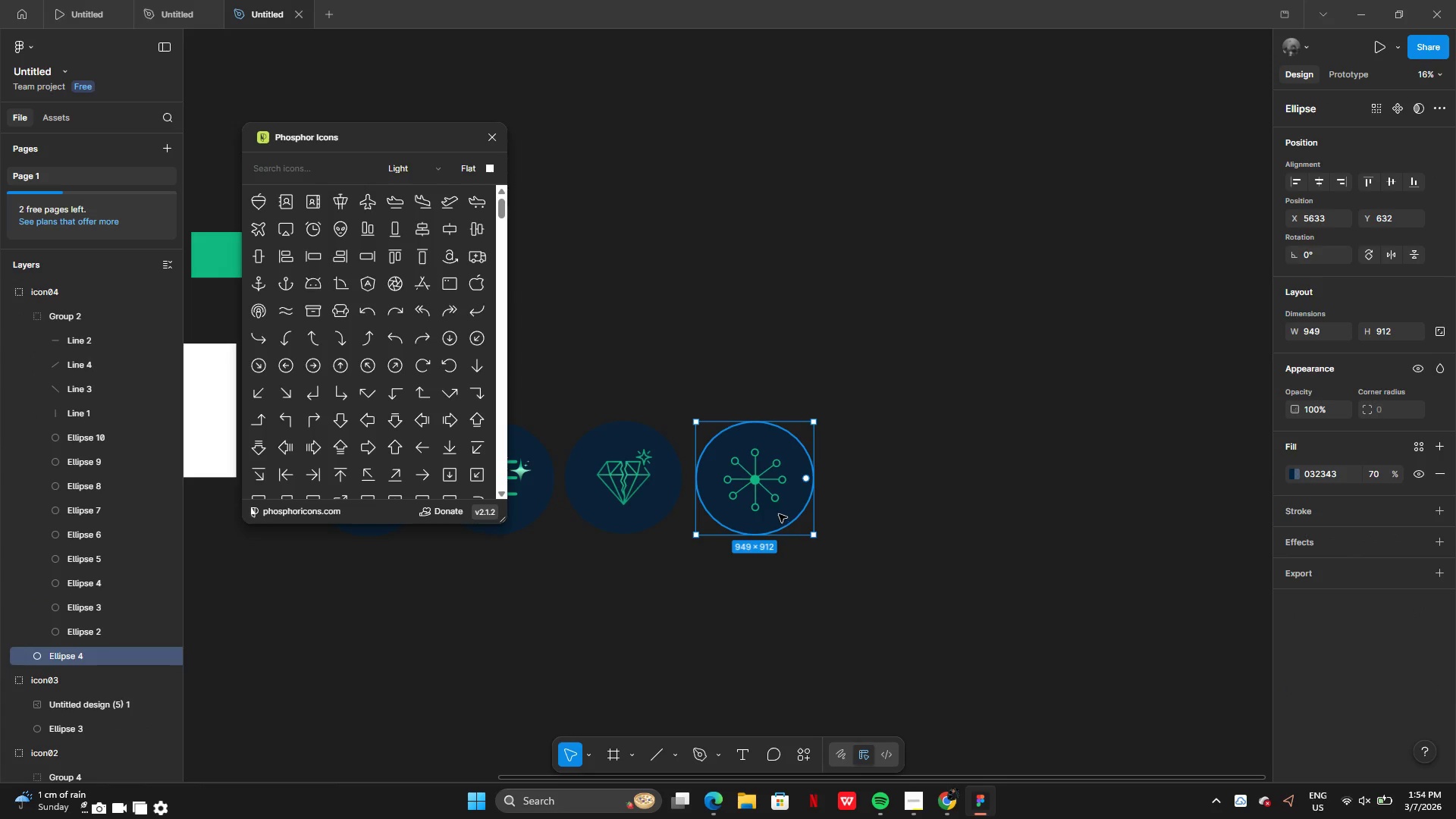 
hold_key(key=AltLeft, duration=0.5)
left_click_drag(start_coordinate=[778, 513], to_coordinate=[804, 598])
 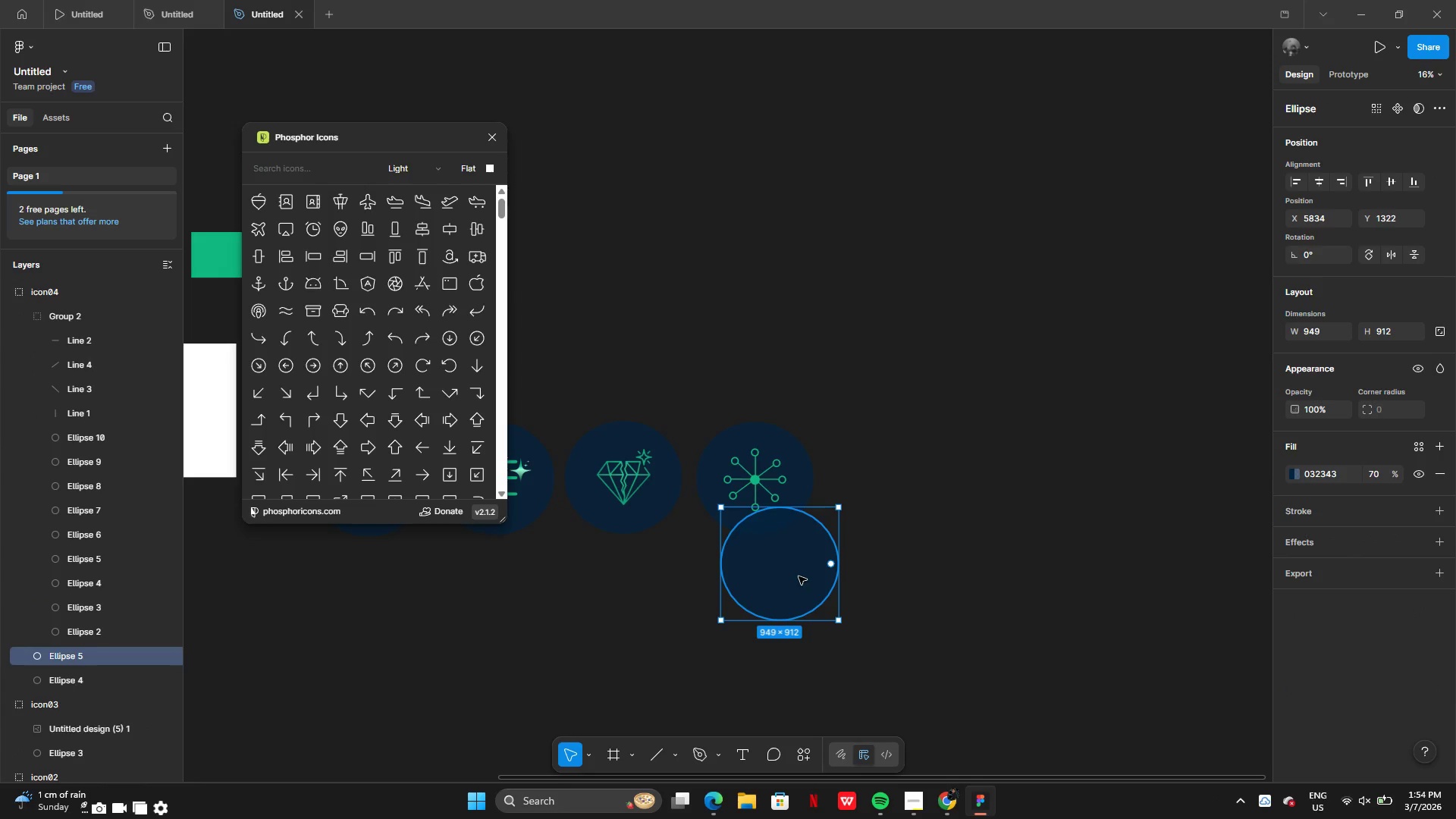 
left_click_drag(start_coordinate=[798, 576], to_coordinate=[937, 628])
 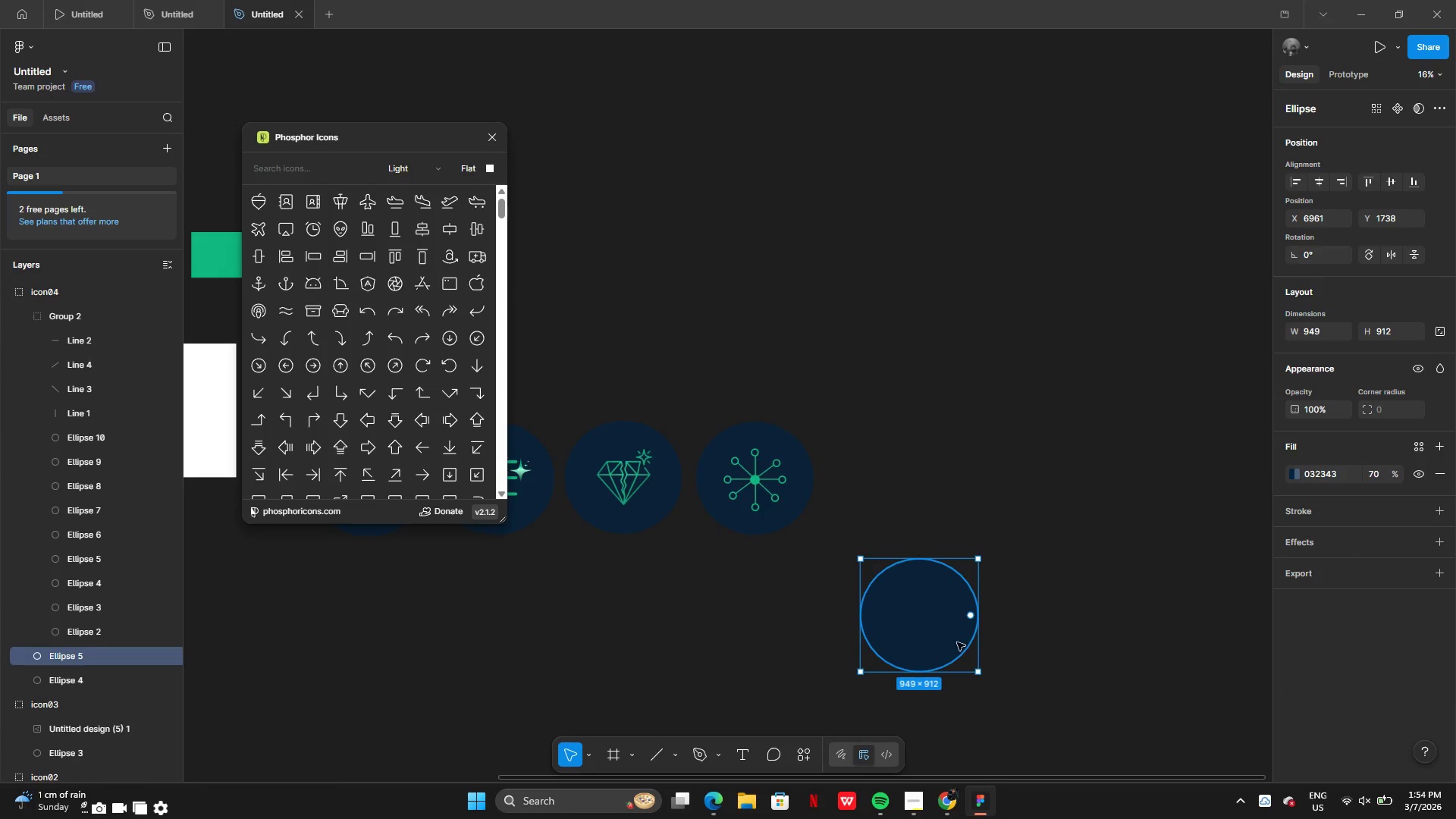 
left_click_drag(start_coordinate=[928, 649], to_coordinate=[896, 513])
 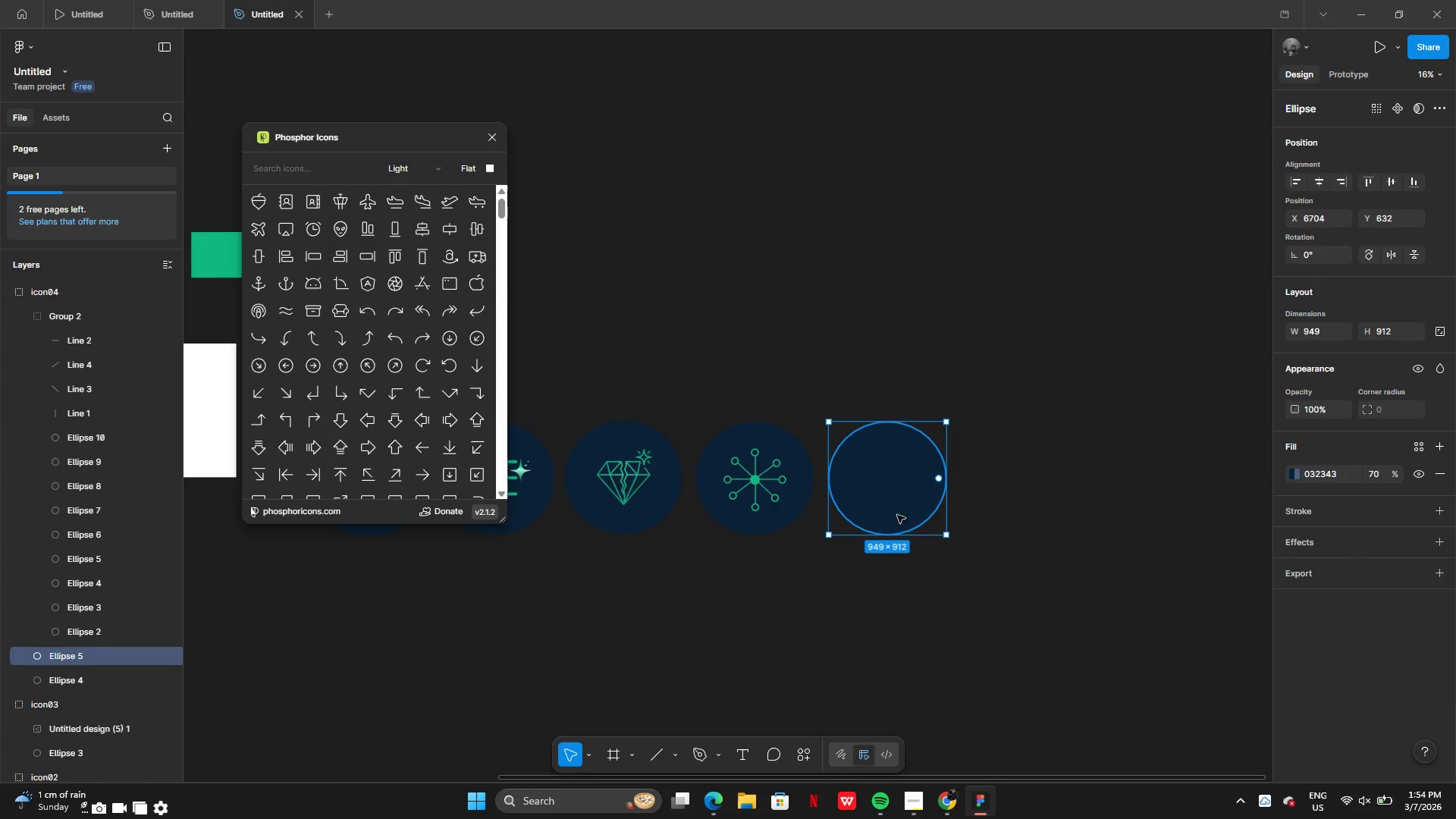 
left_click_drag(start_coordinate=[897, 515], to_coordinate=[901, 516])
 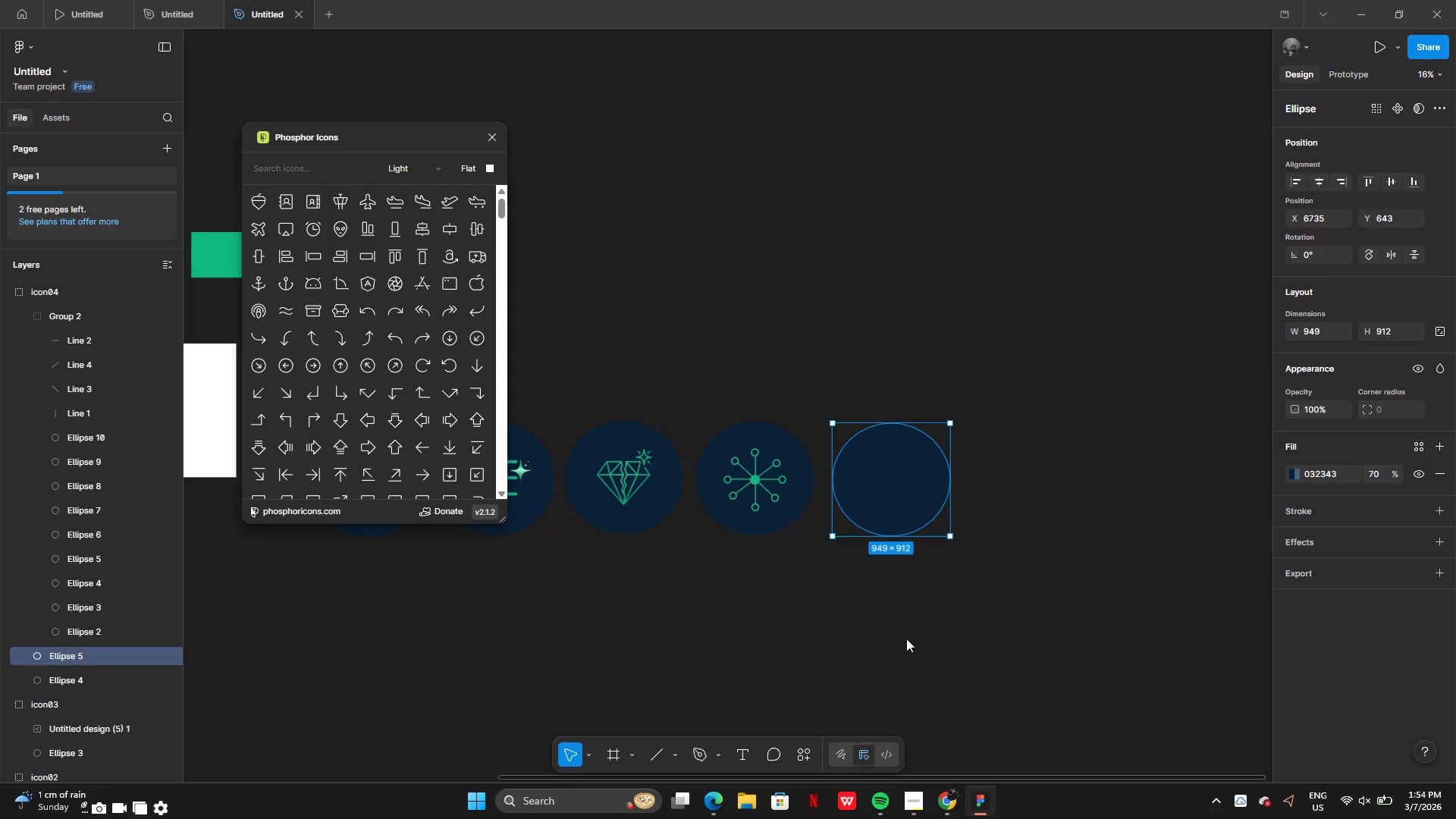 
left_click([906, 639])
 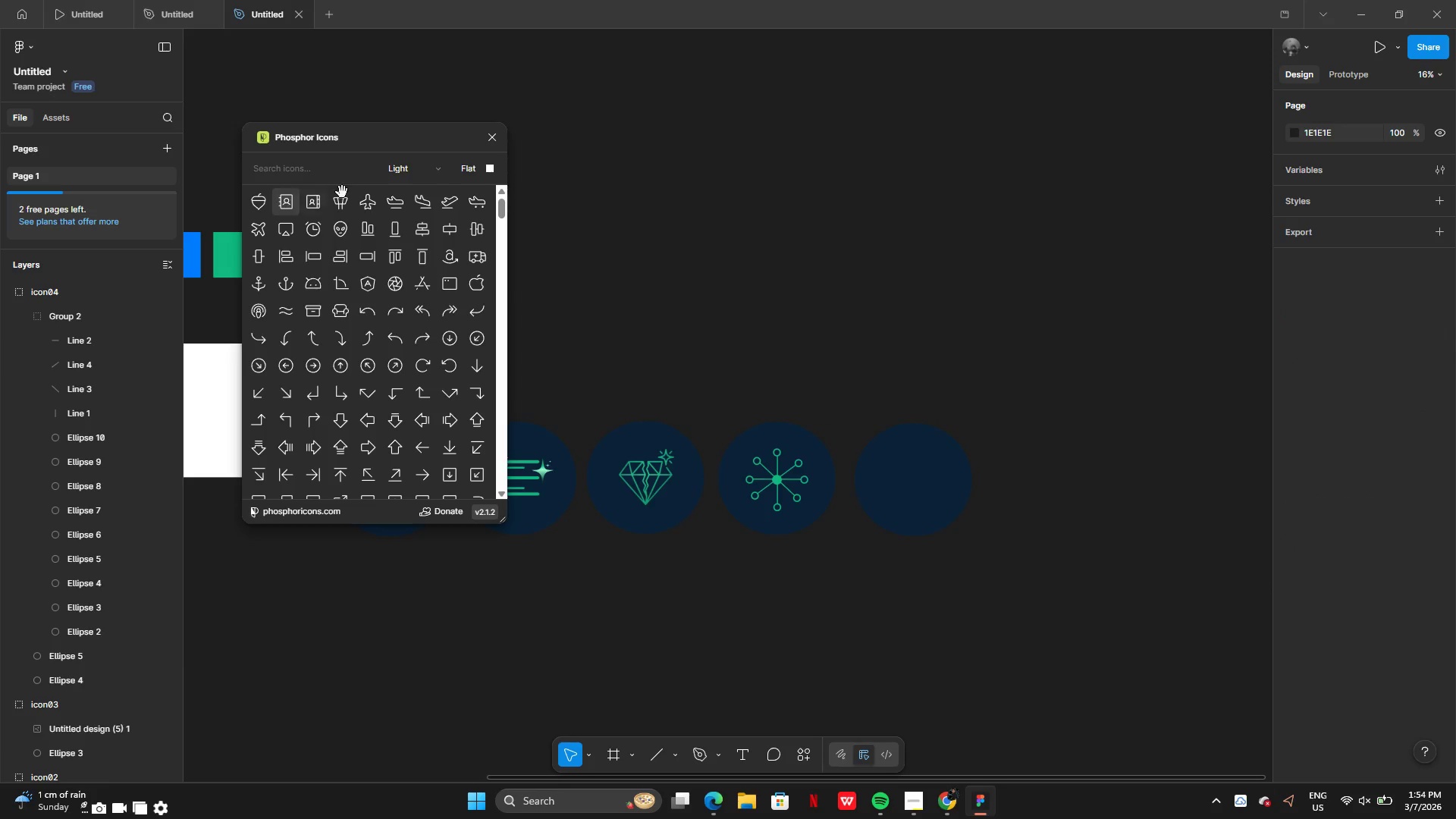 
left_click([308, 169])
 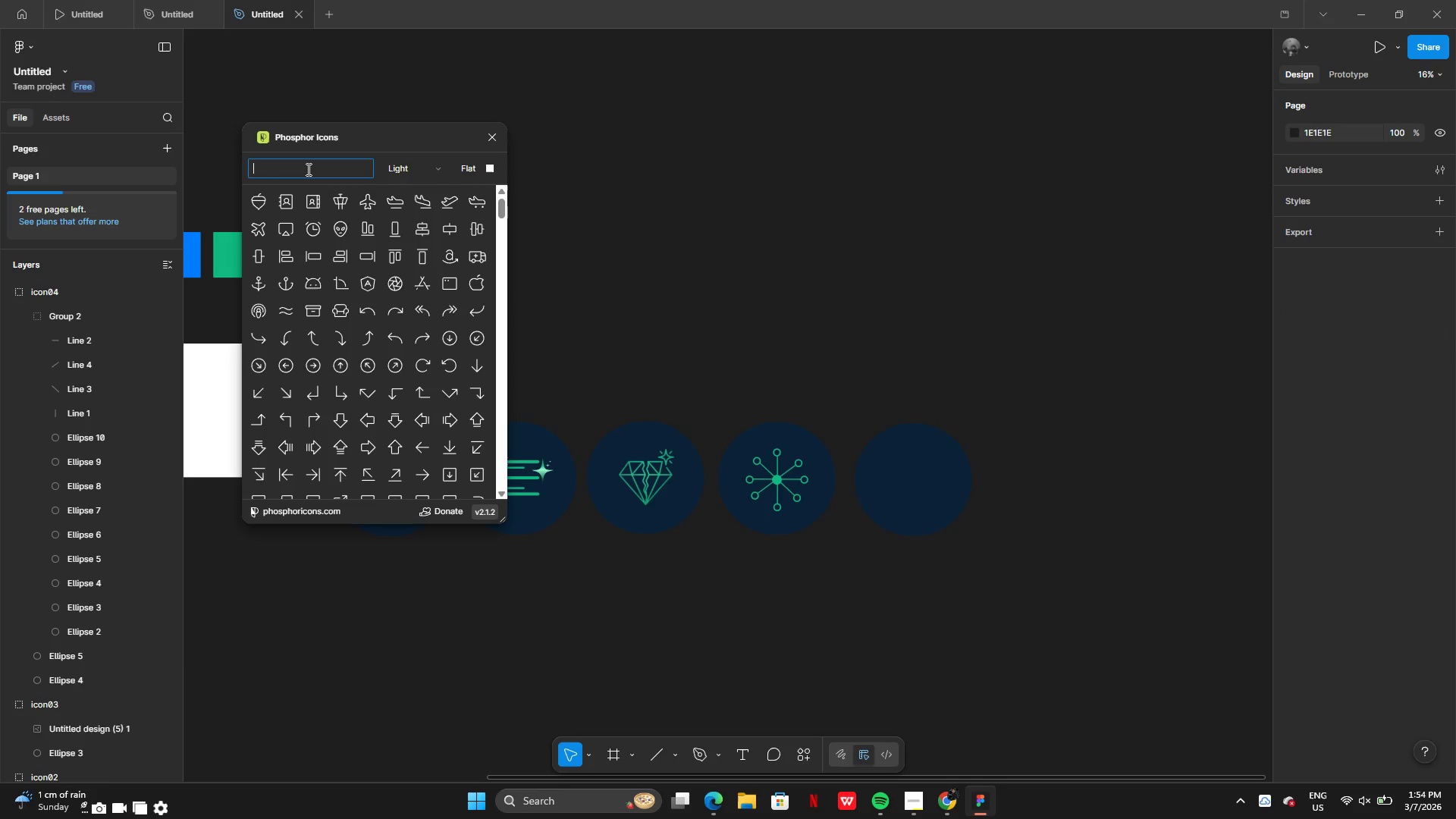 
type(arrow)
 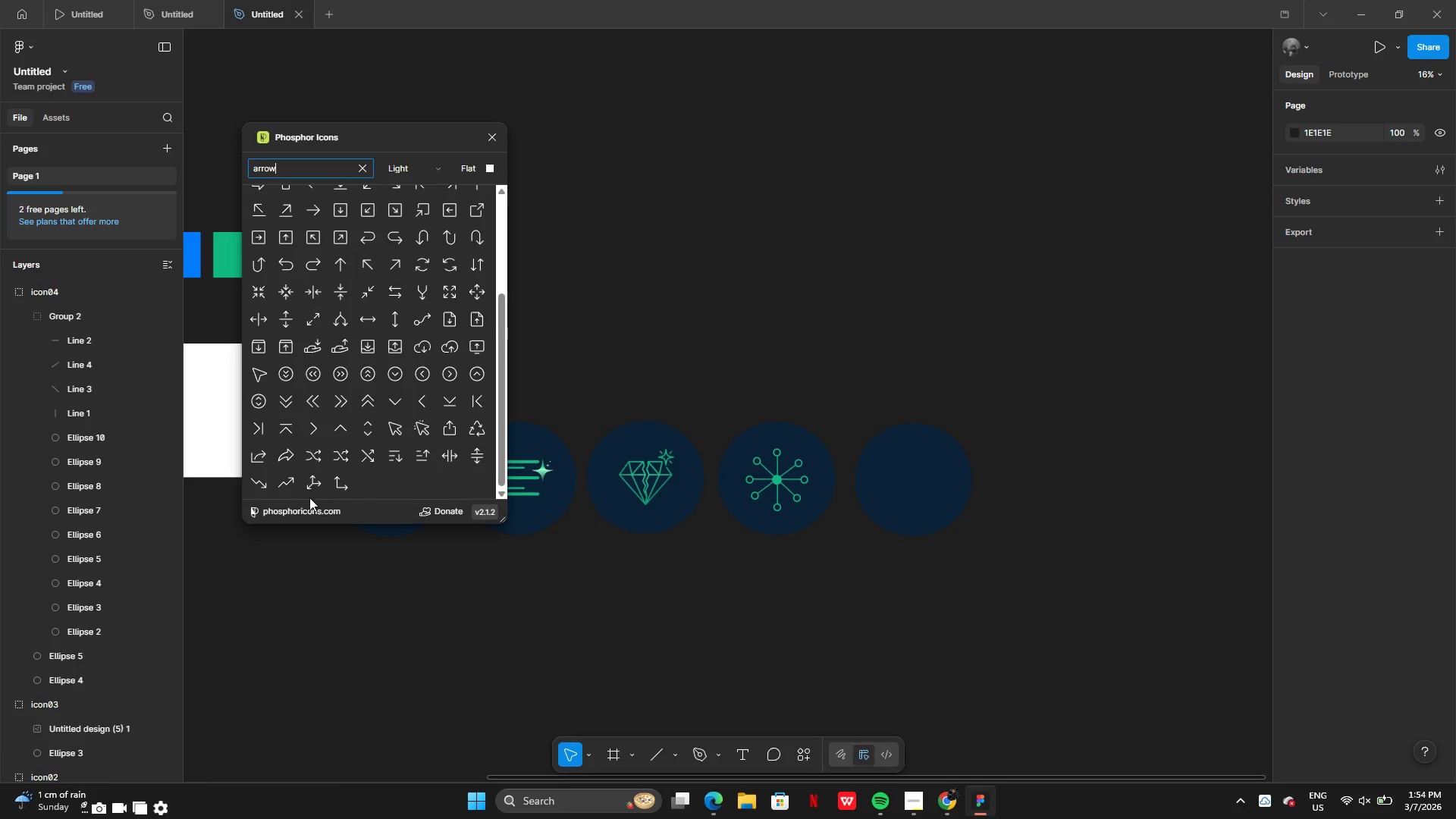 
left_click([290, 487])
 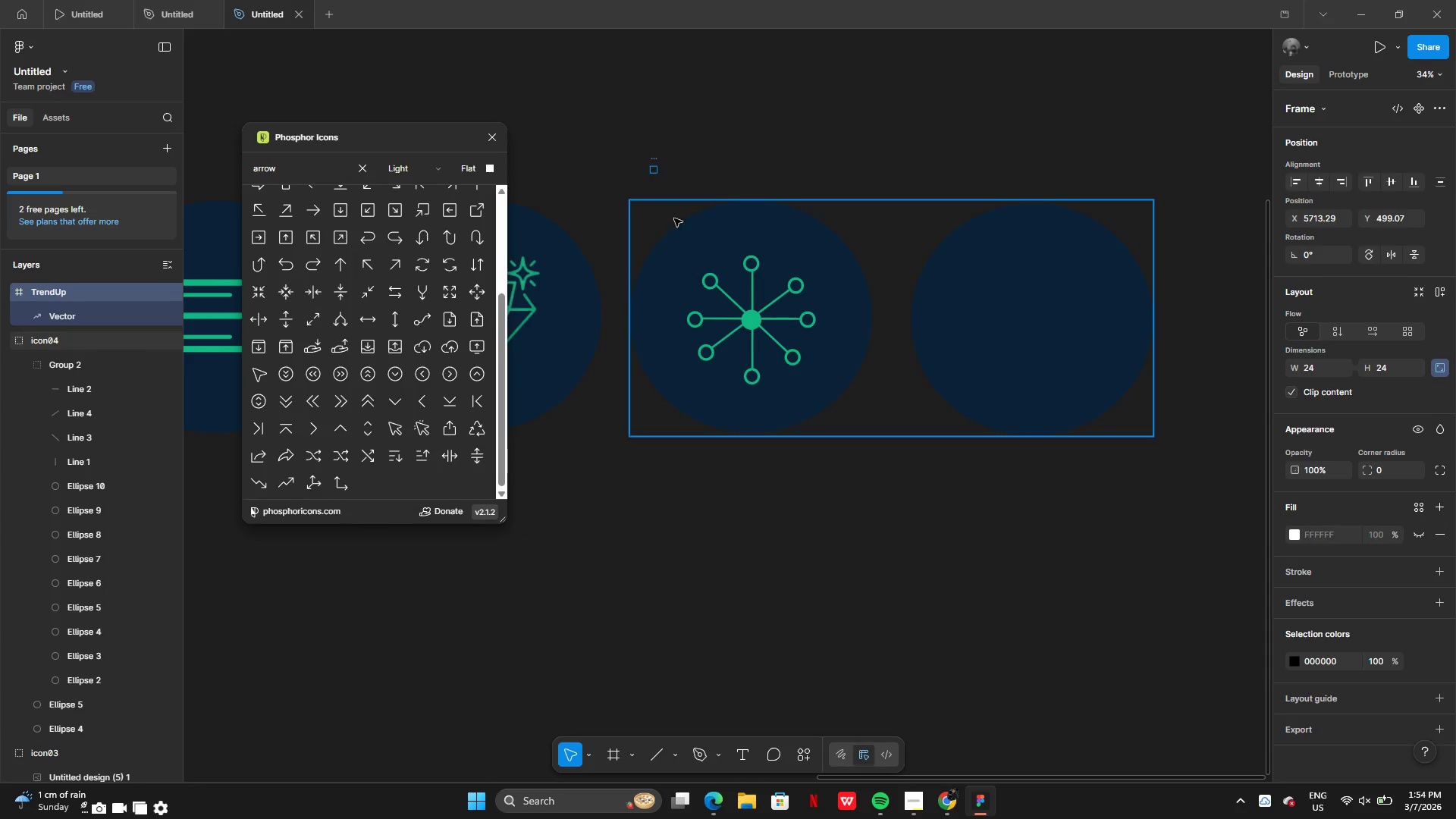 
wait(5.06)
 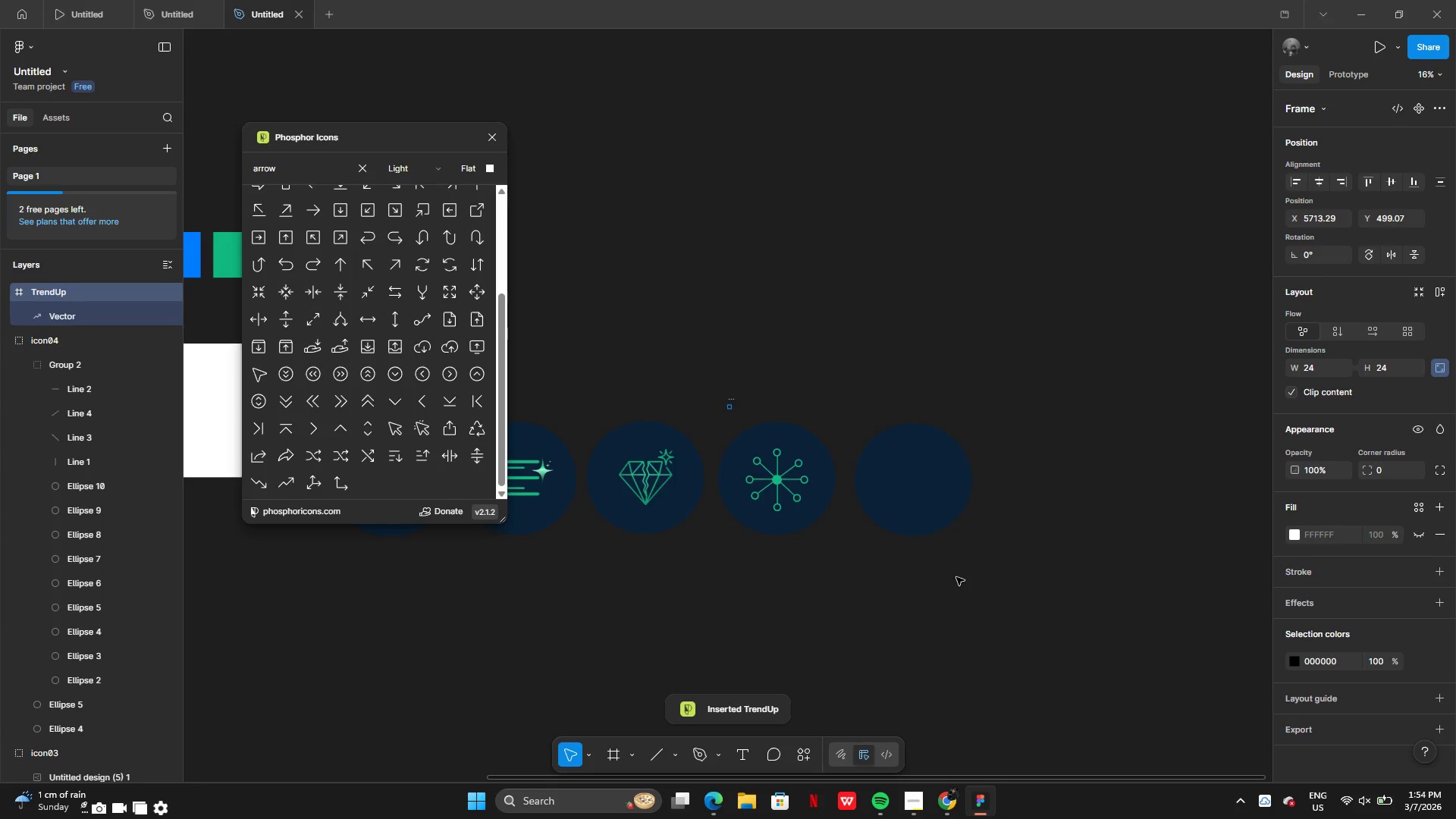 
left_click_drag(start_coordinate=[653, 171], to_coordinate=[954, 605])
 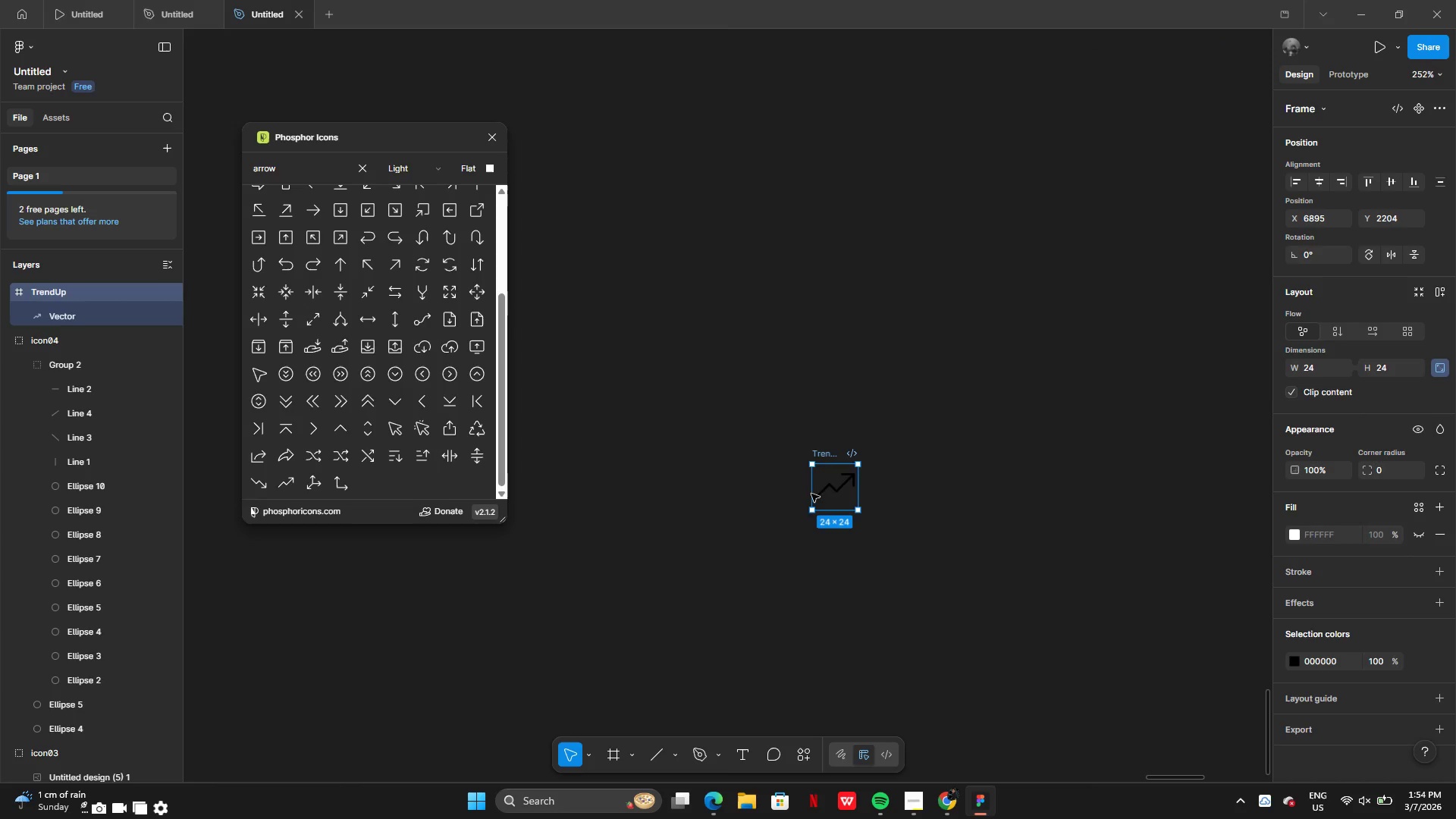 
left_click([836, 489])
 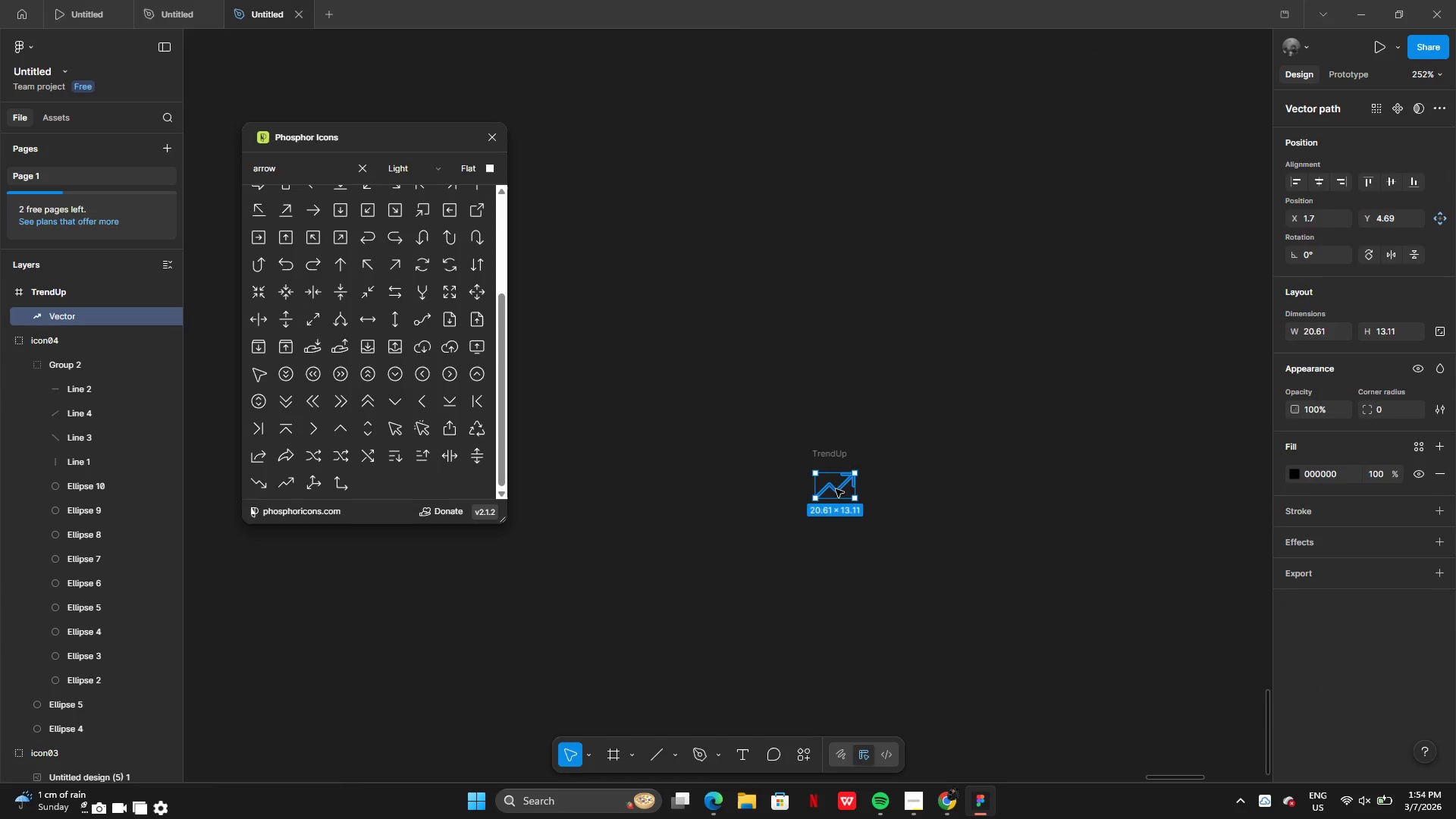 
left_click_drag(start_coordinate=[836, 489], to_coordinate=[1082, 439])
 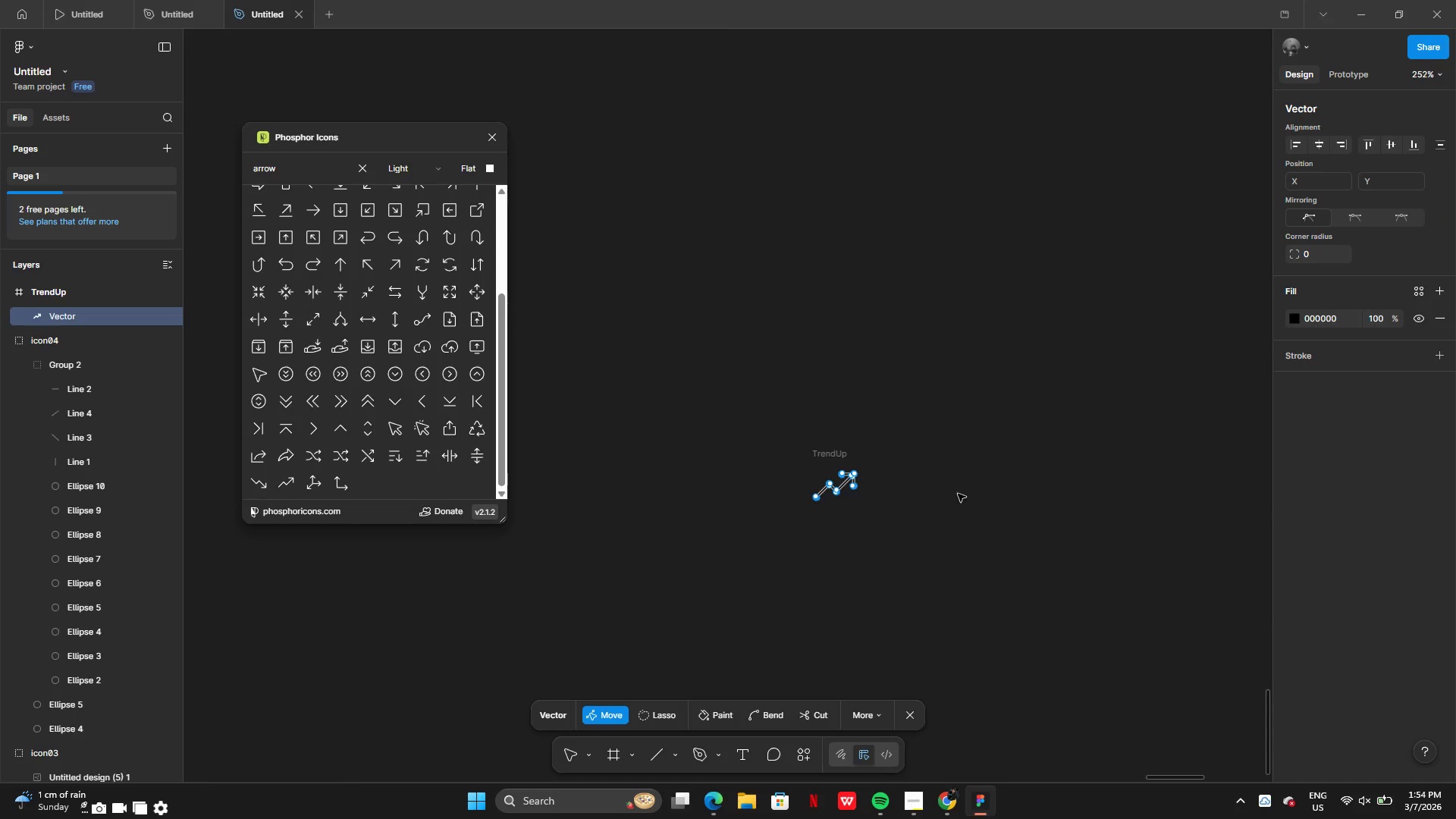 
left_click([952, 507])
 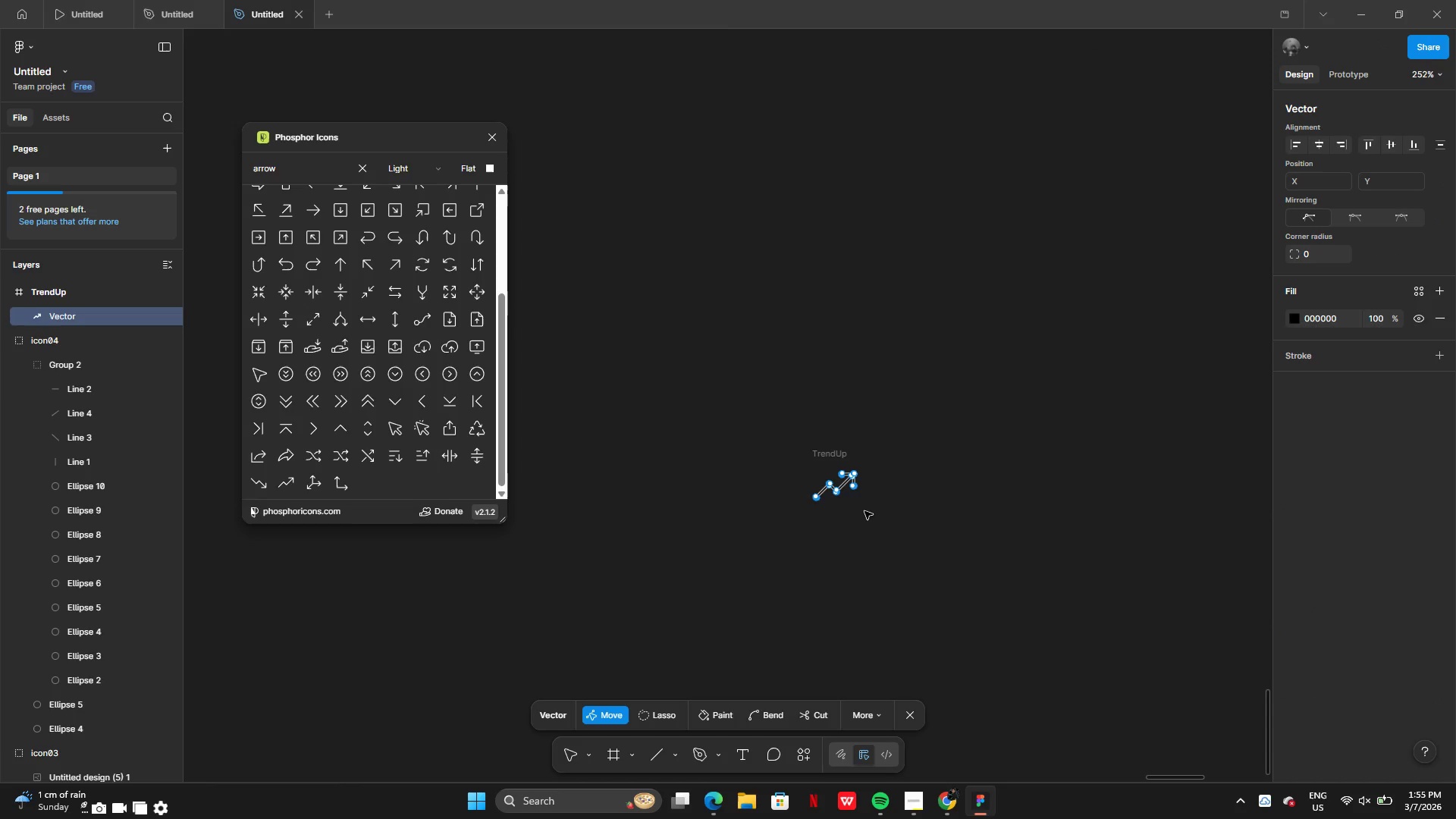 
triple_click([866, 510])
 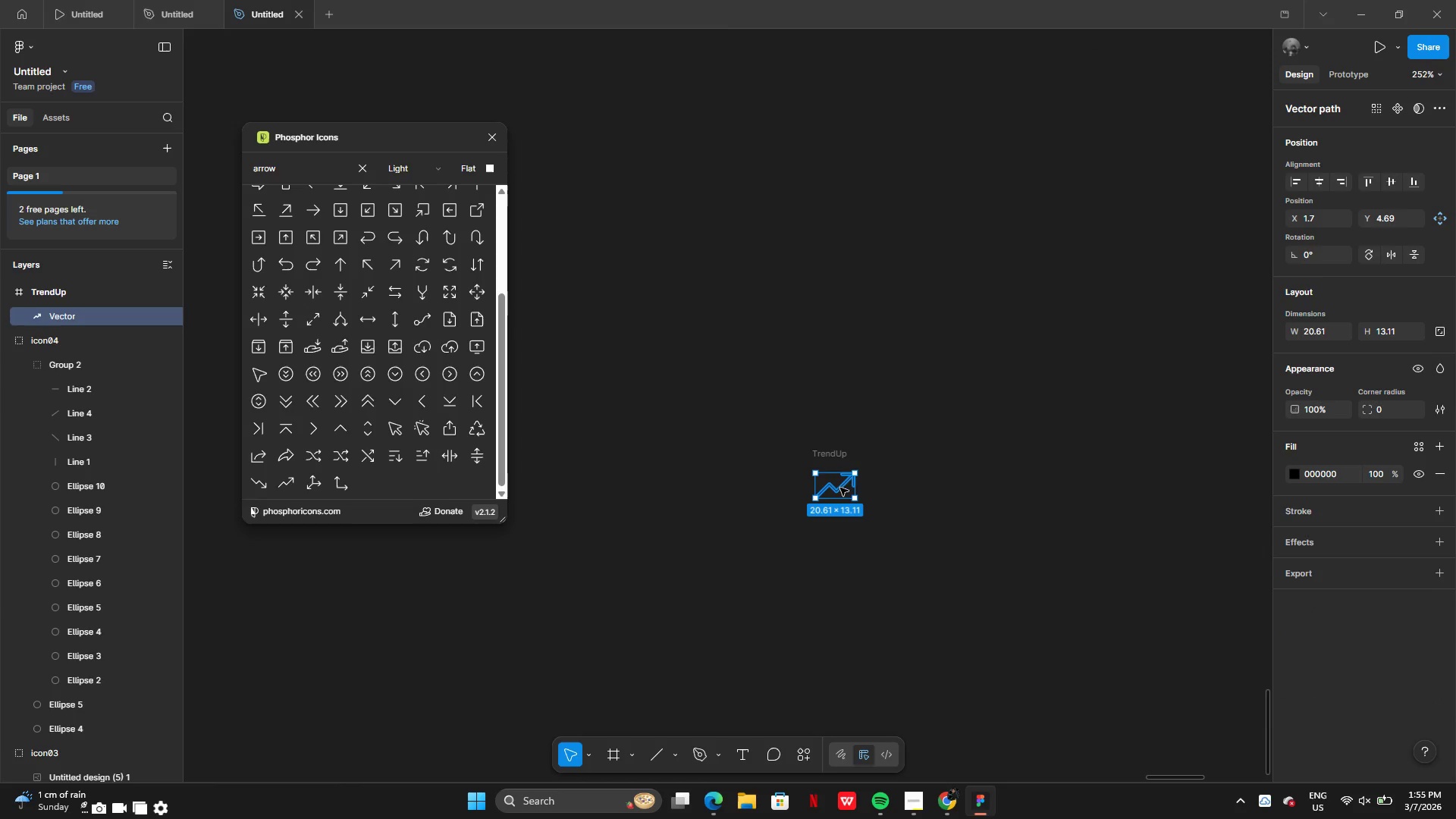 
left_click_drag(start_coordinate=[840, 488], to_coordinate=[1013, 452])
 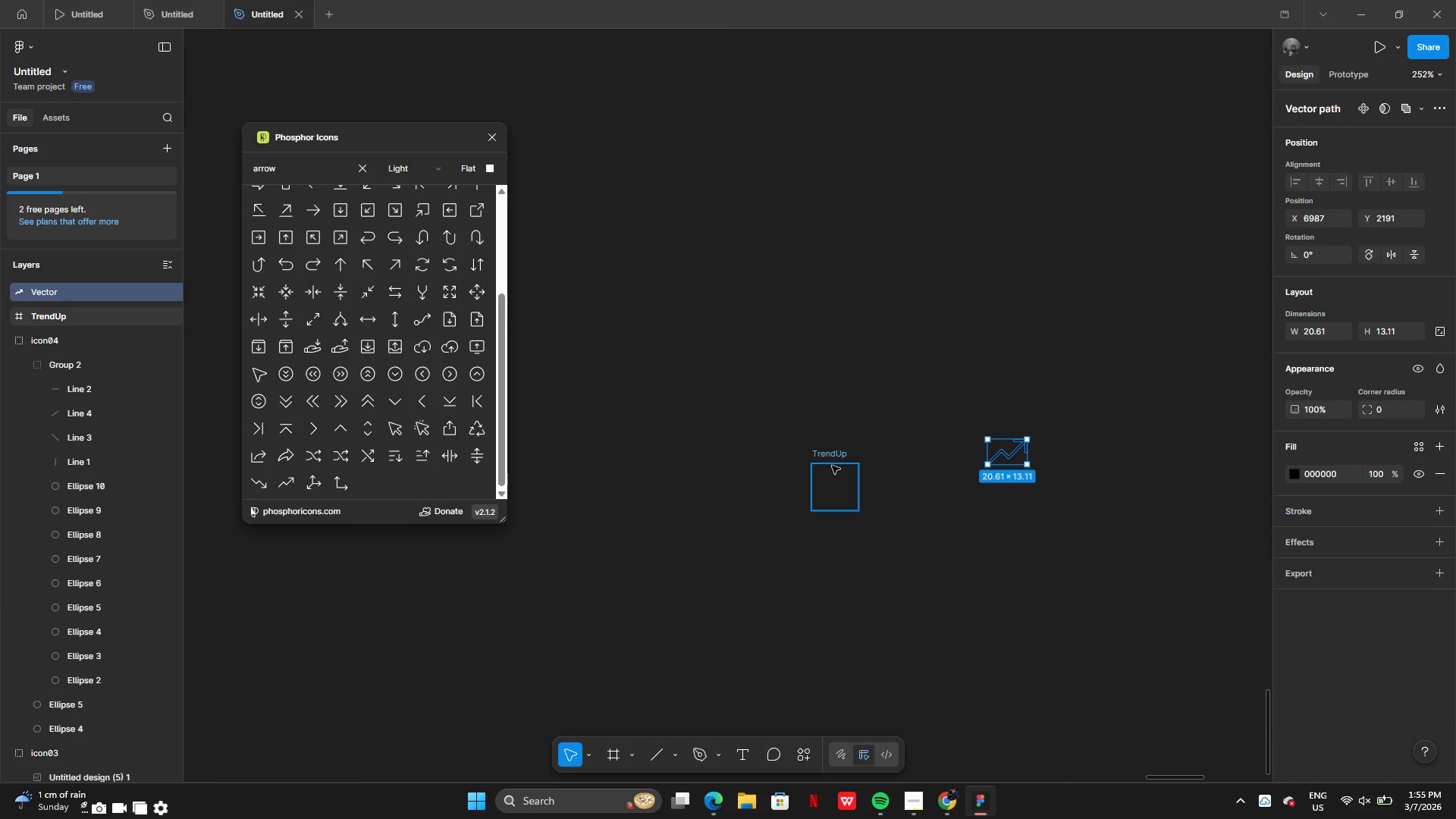 
left_click([832, 465])
 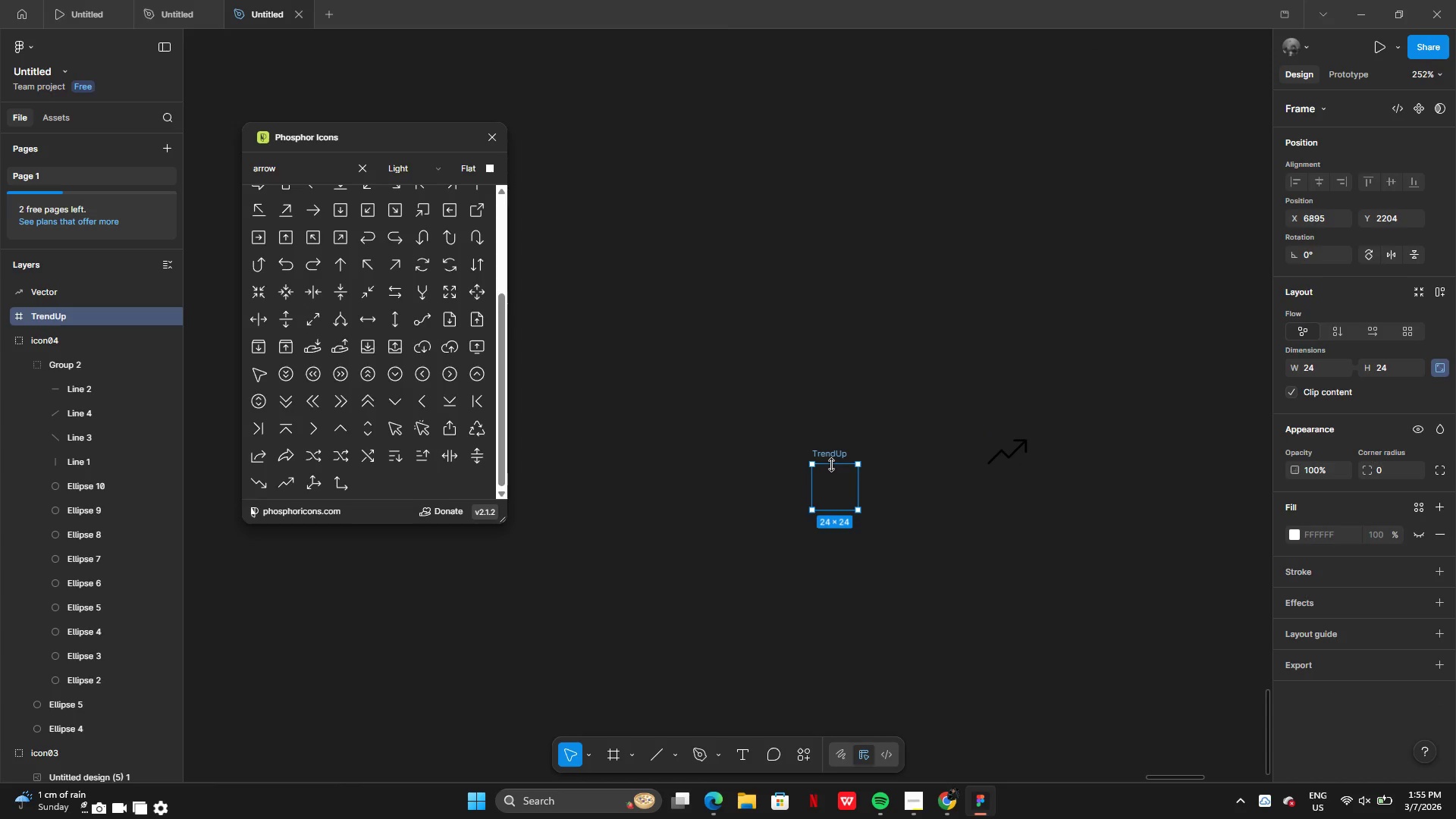 
key(Backspace)
 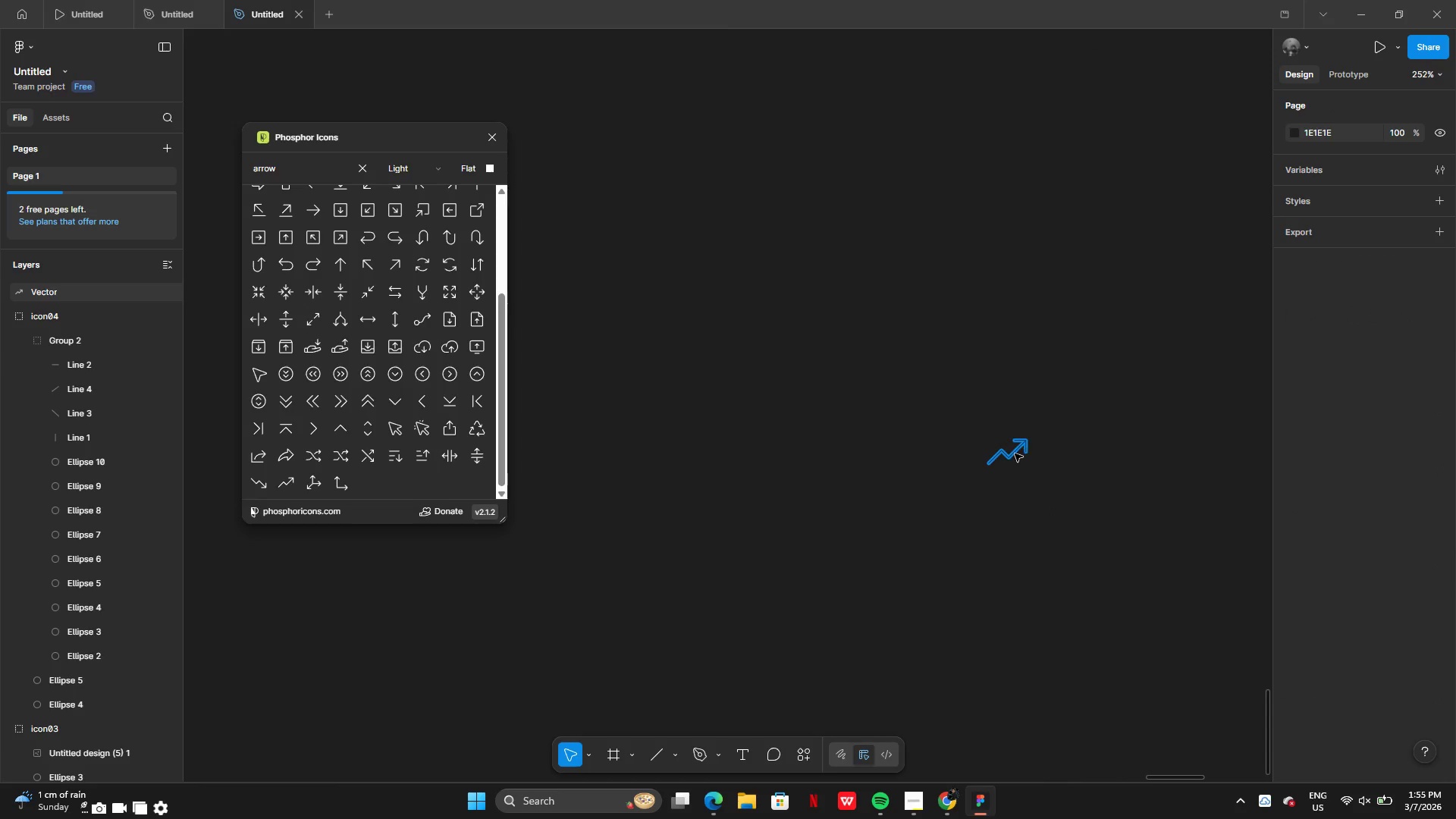 
left_click([1015, 453])
 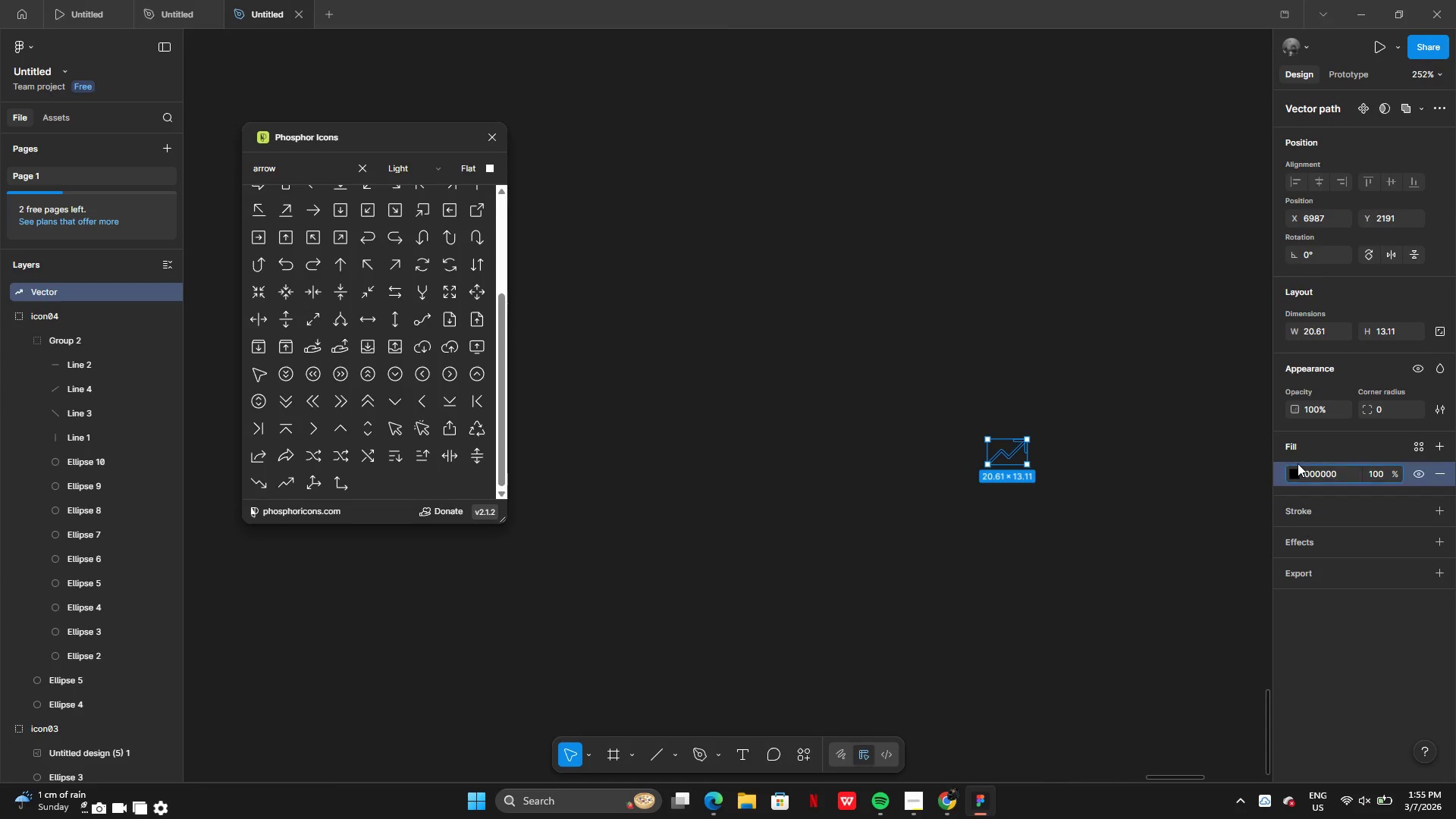 
double_click([1297, 475])
 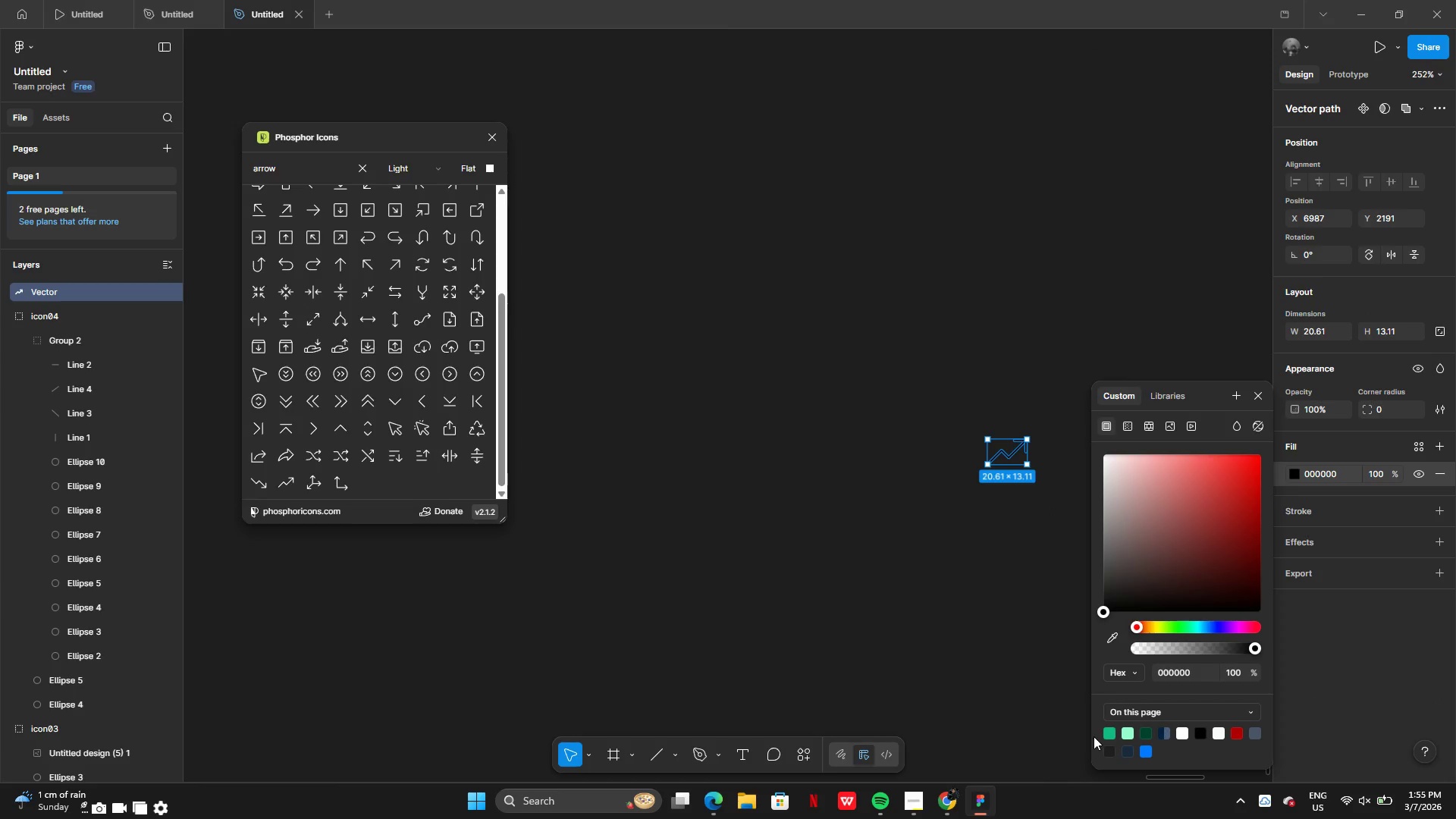 
left_click([1112, 731])
 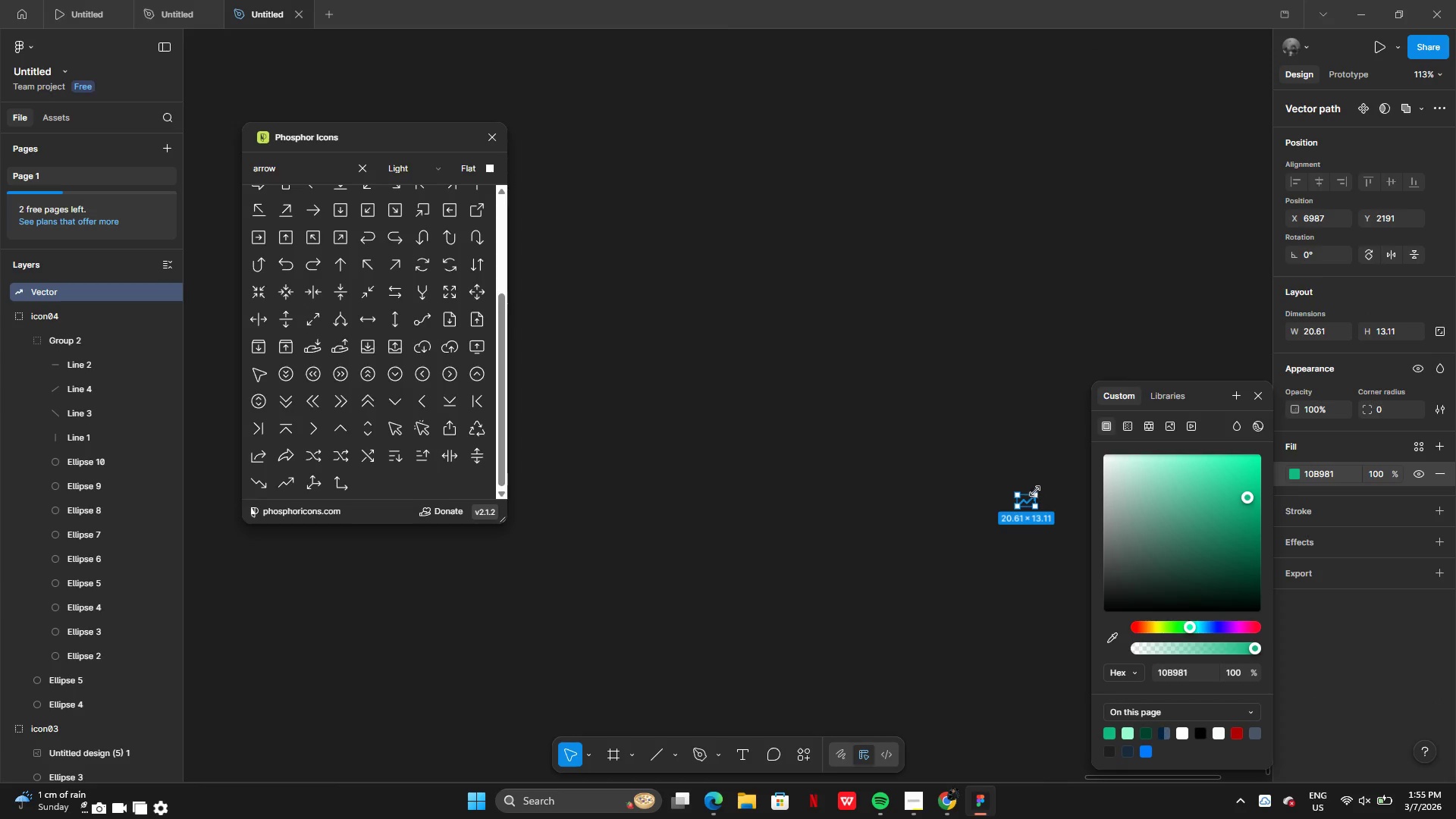 
left_click_drag(start_coordinate=[1034, 491], to_coordinate=[1337, 335])
 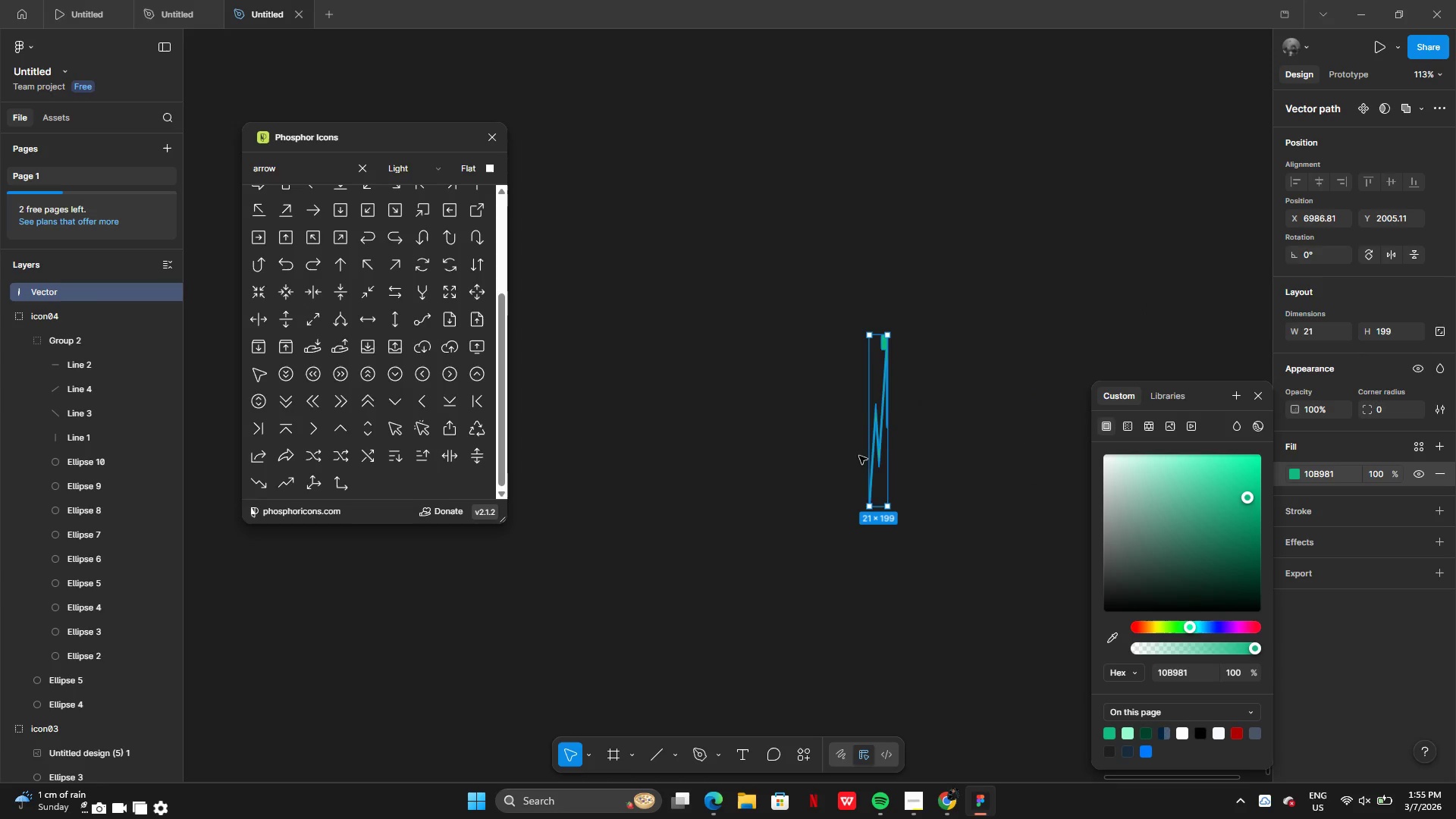 
left_click_drag(start_coordinate=[882, 444], to_coordinate=[893, 441])
 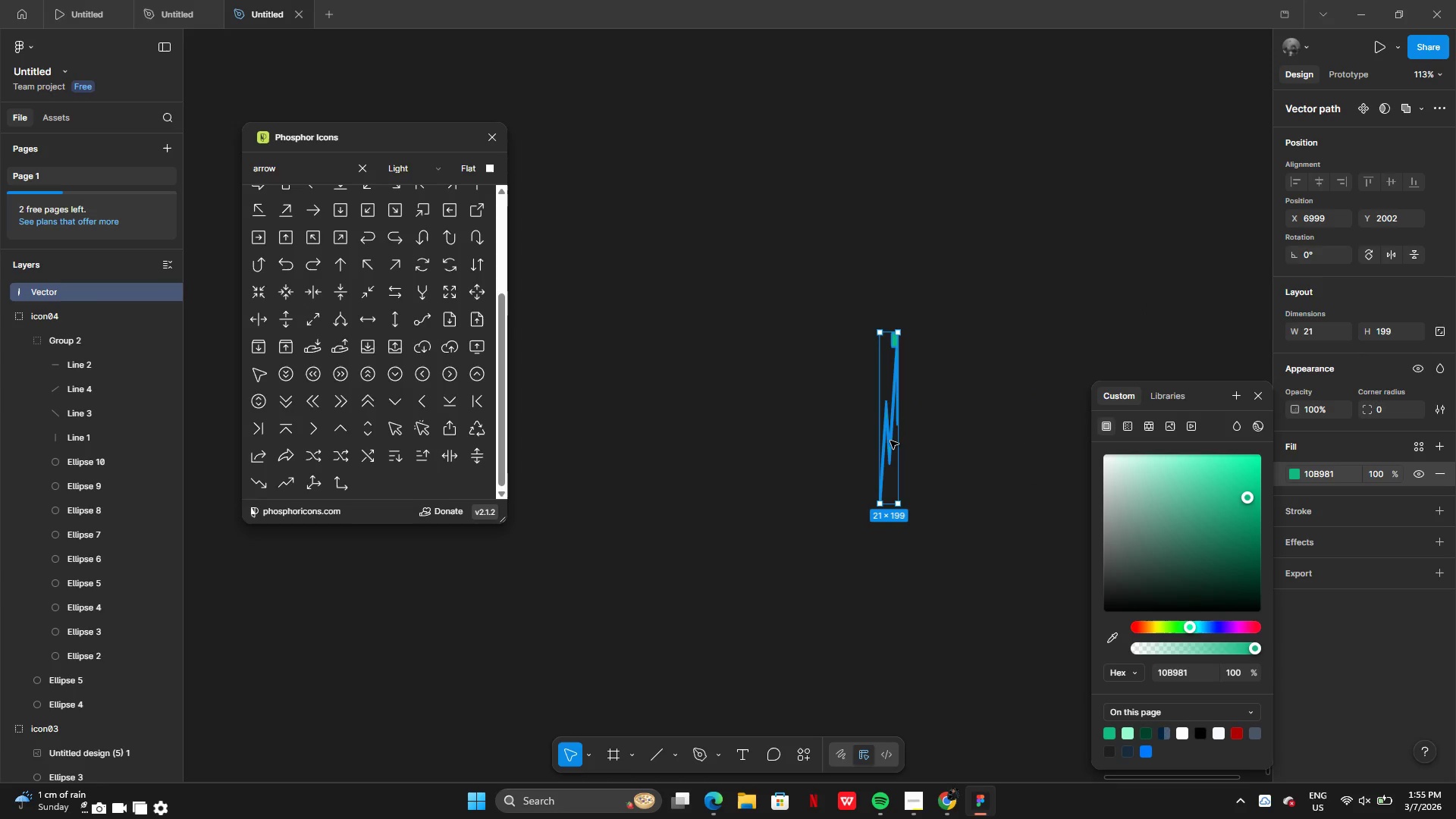 
triple_click([890, 441])
 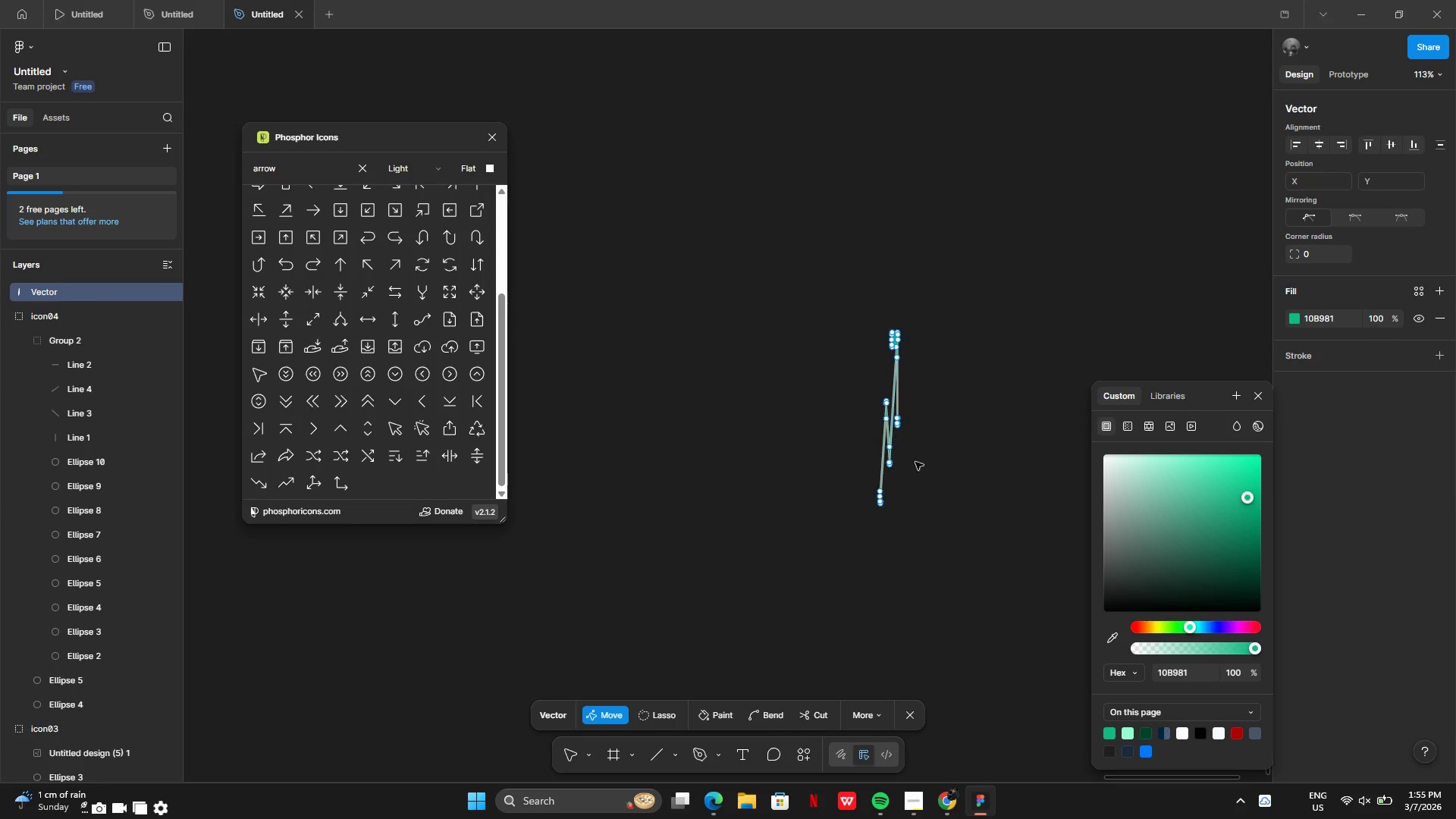 
double_click([921, 467])
 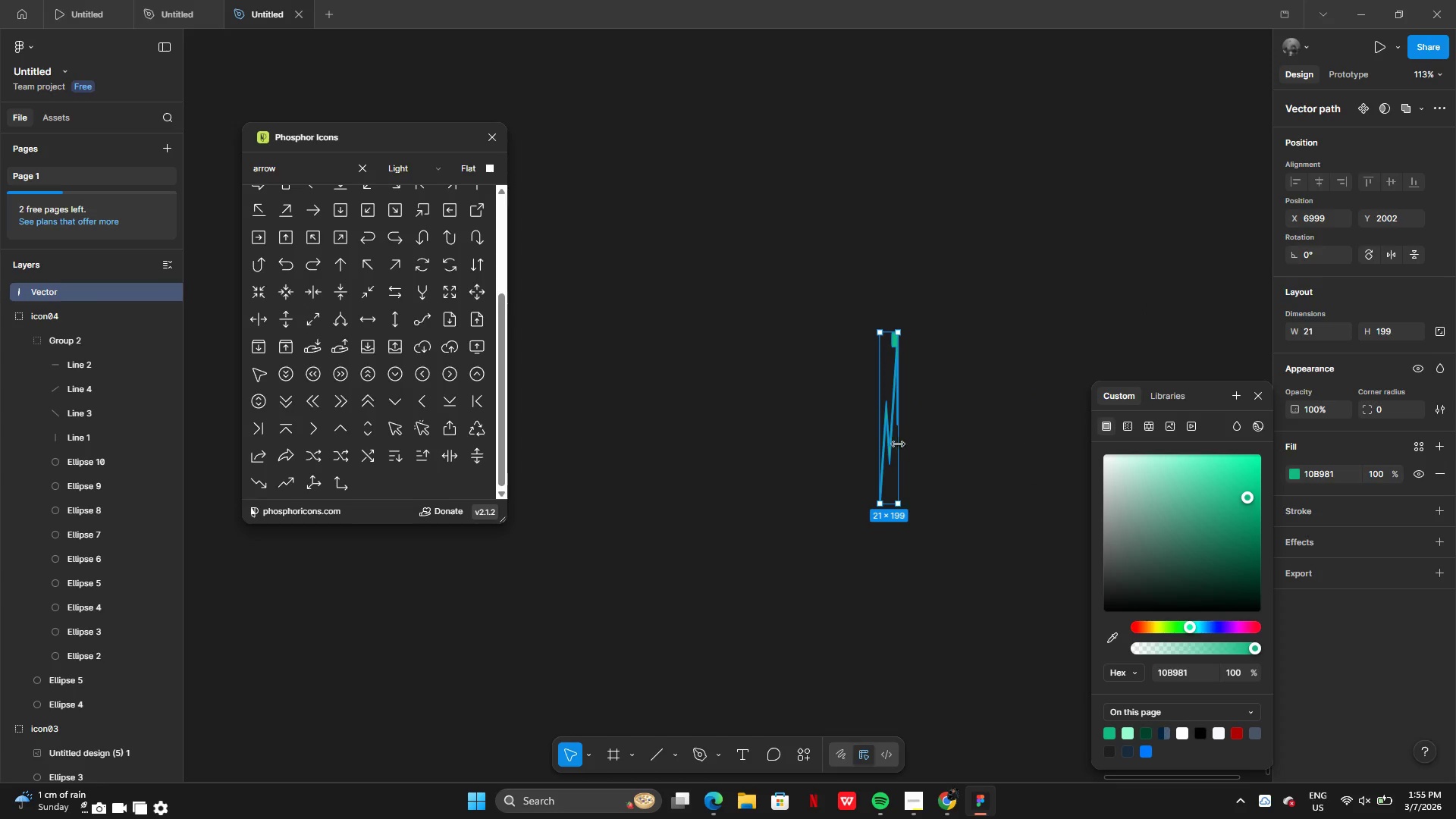 
left_click_drag(start_coordinate=[898, 444], to_coordinate=[719, 442])
 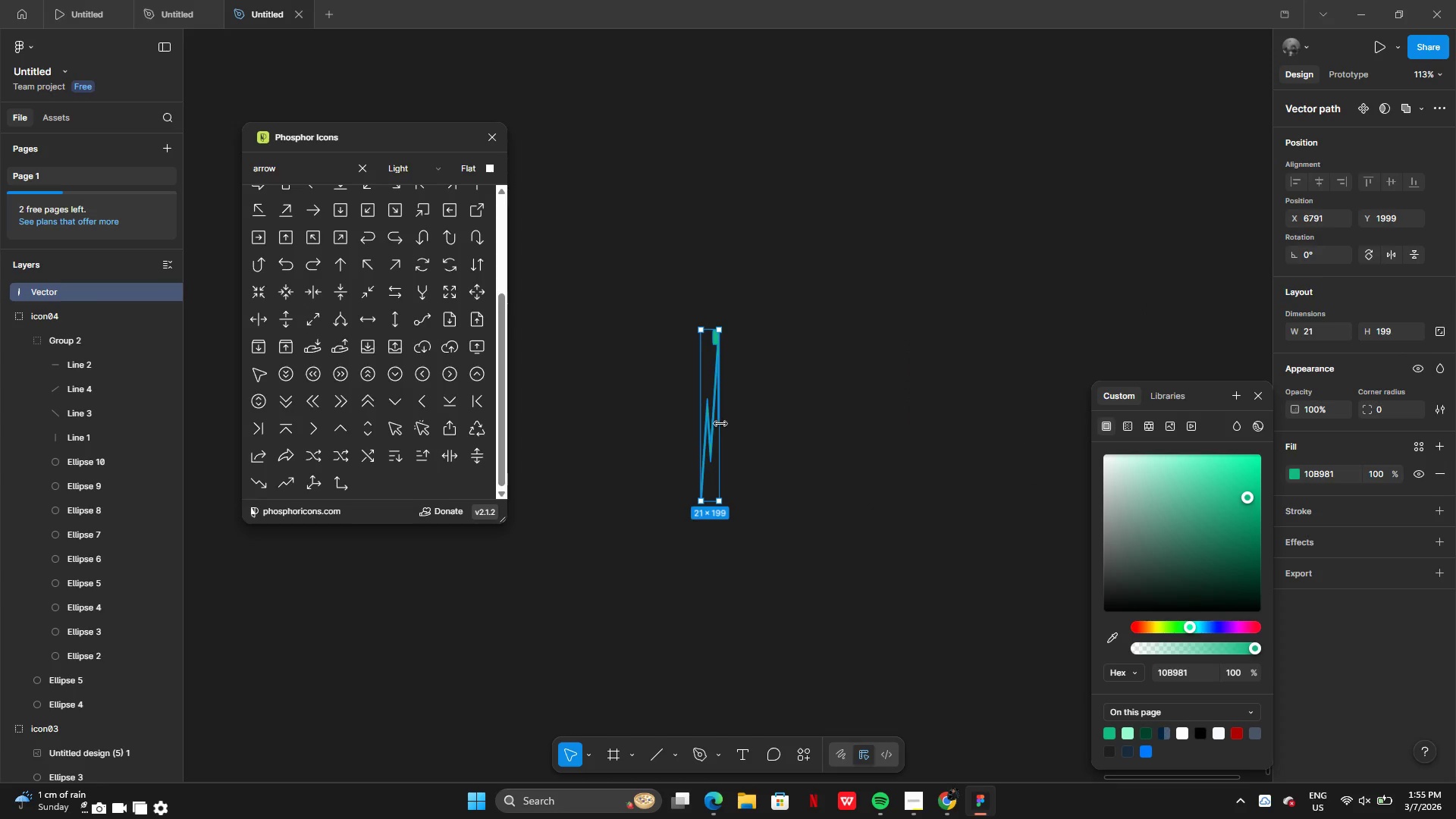 
left_click_drag(start_coordinate=[720, 424], to_coordinate=[954, 439])
 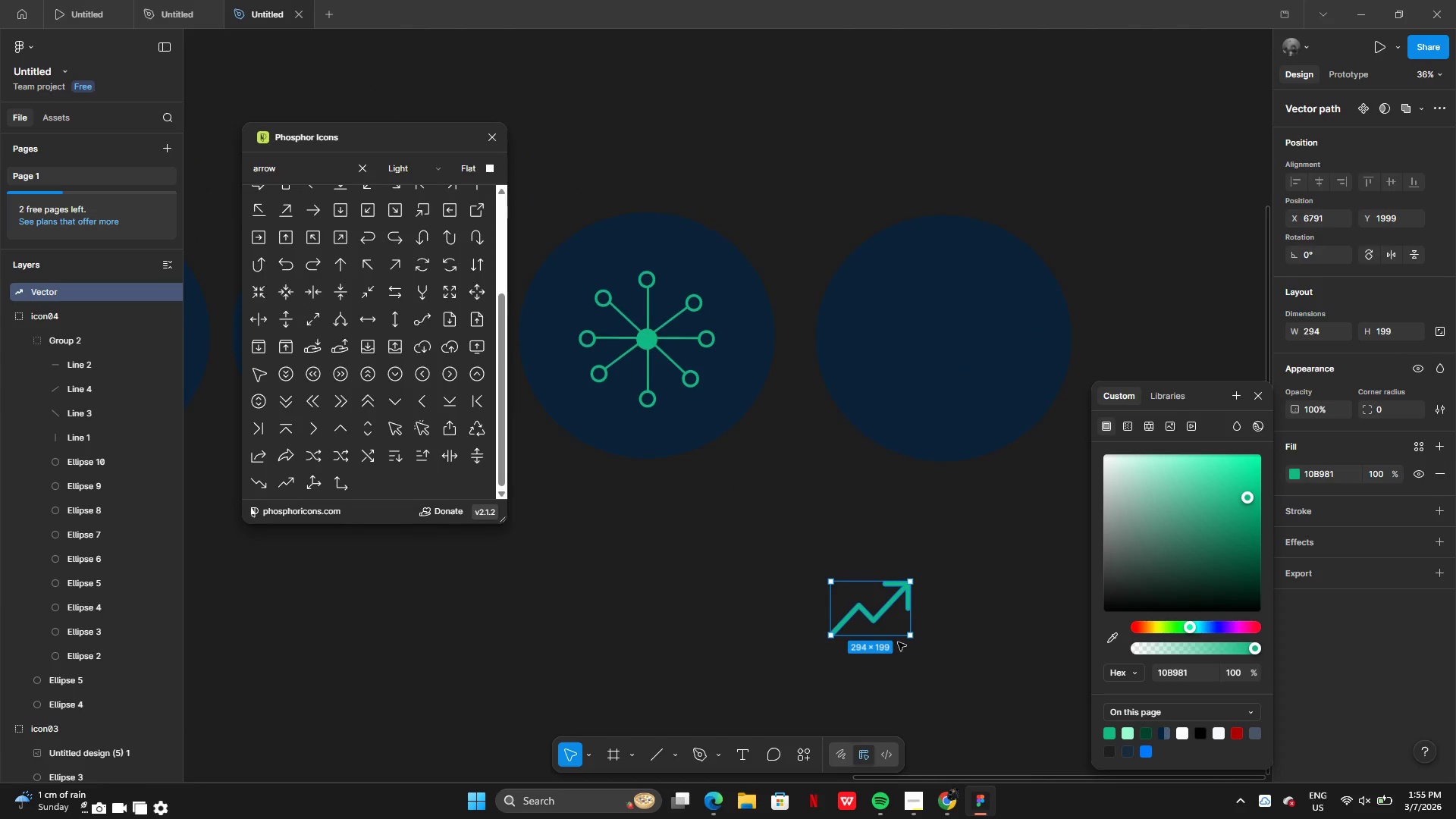 
left_click_drag(start_coordinate=[880, 626], to_coordinate=[891, 556])
 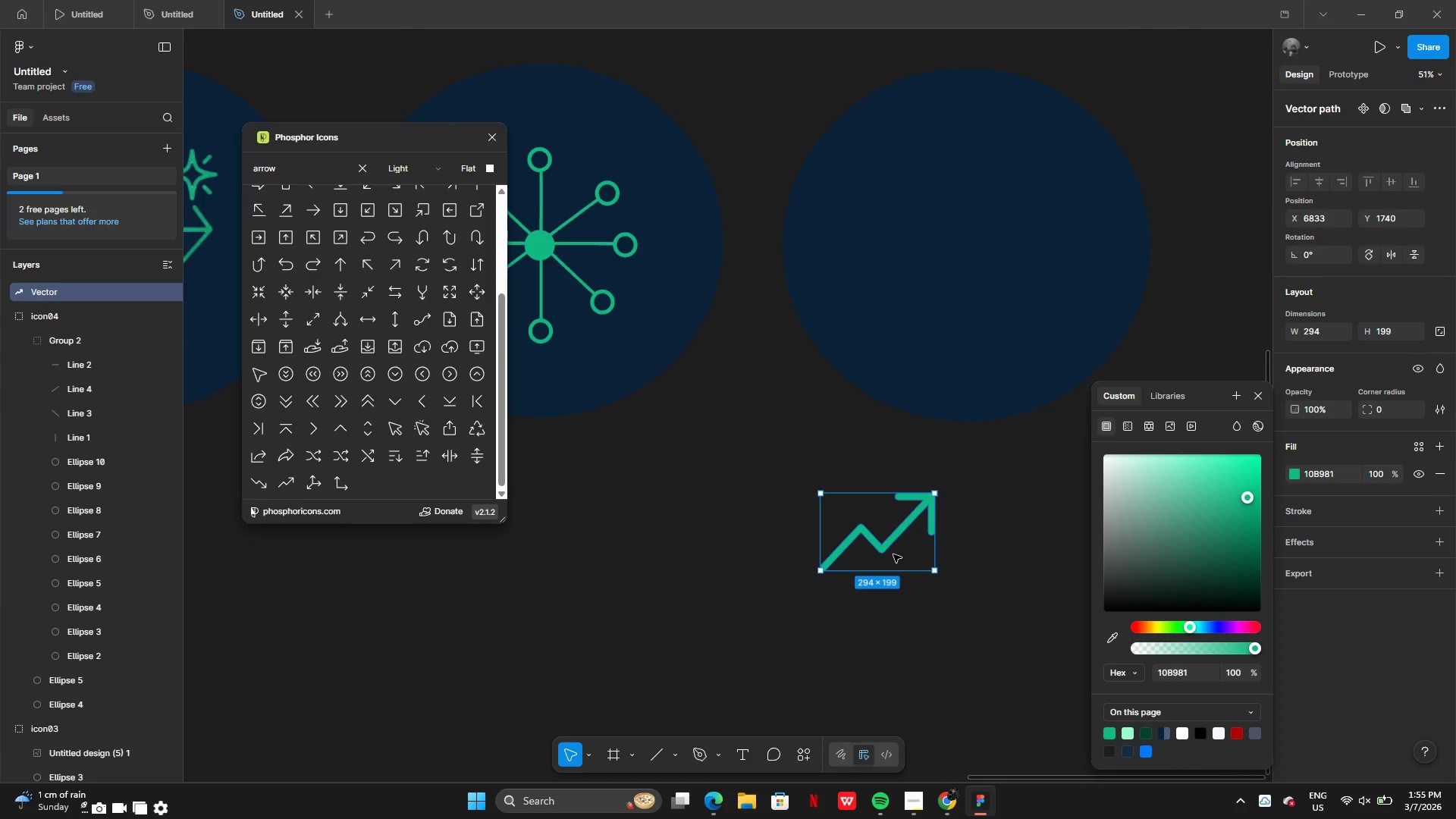 
left_click_drag(start_coordinate=[895, 554], to_coordinate=[877, 561])
 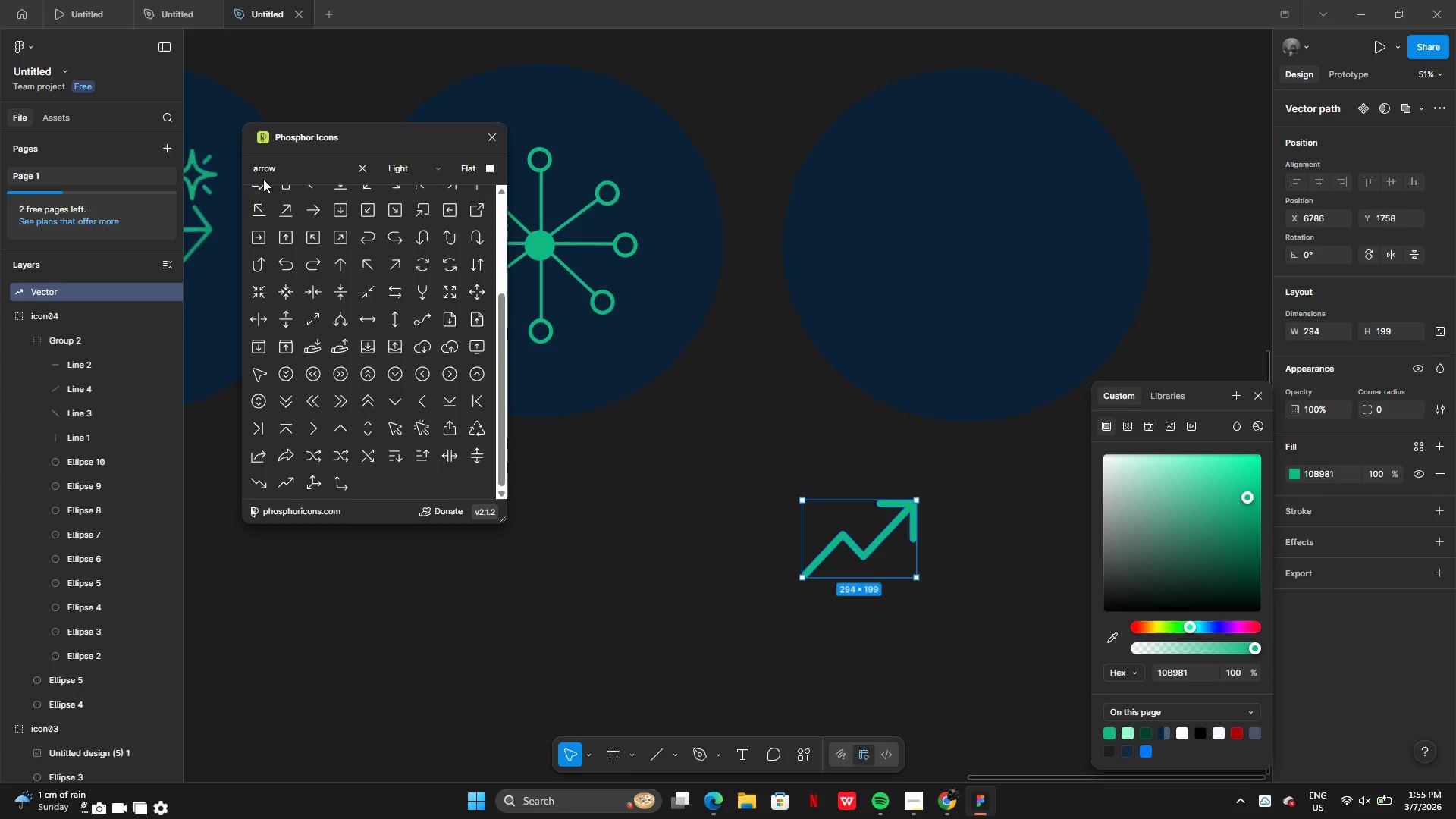 
left_click([363, 167])
 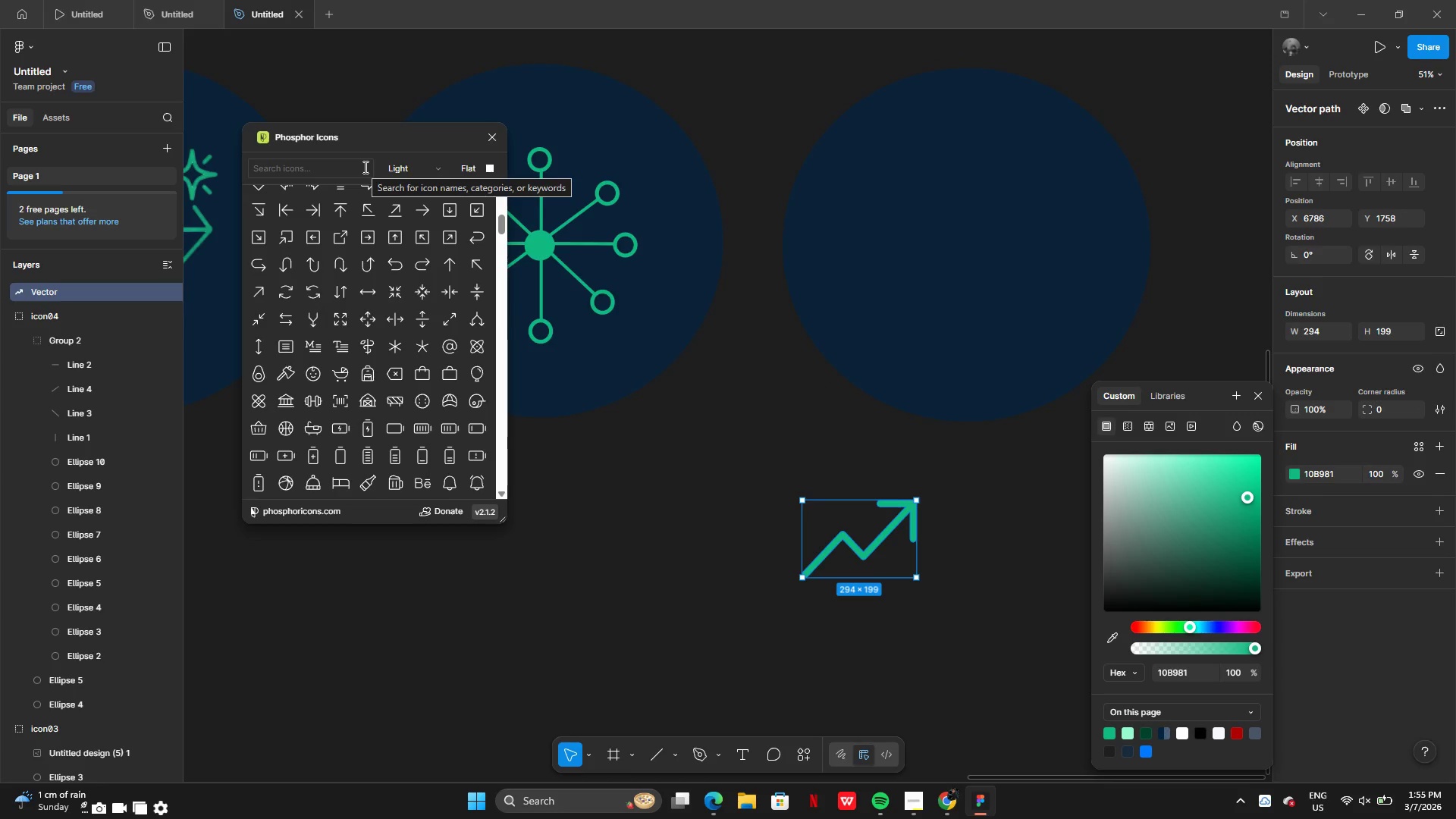 
type(le)
 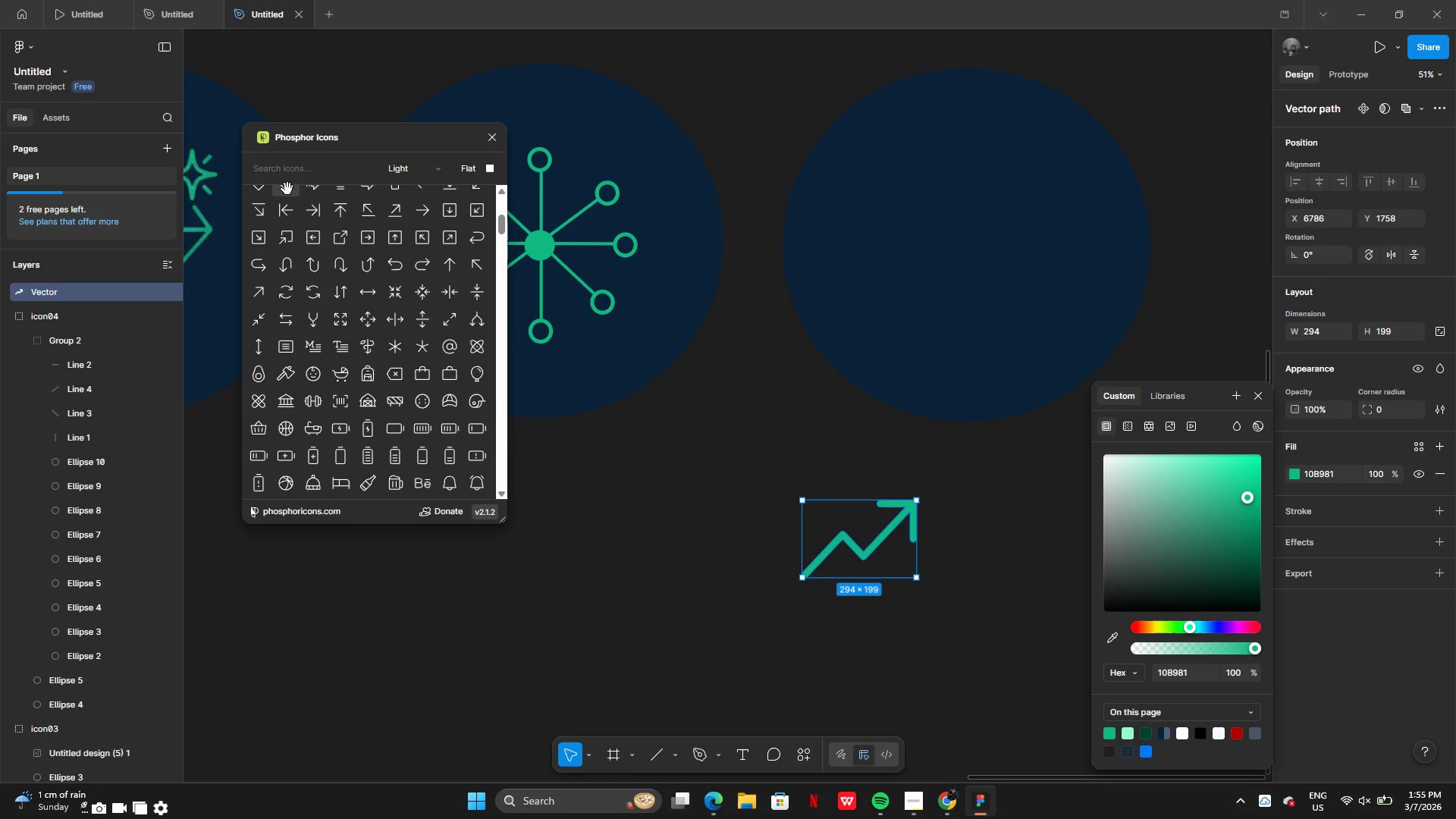 
left_click([300, 174])
 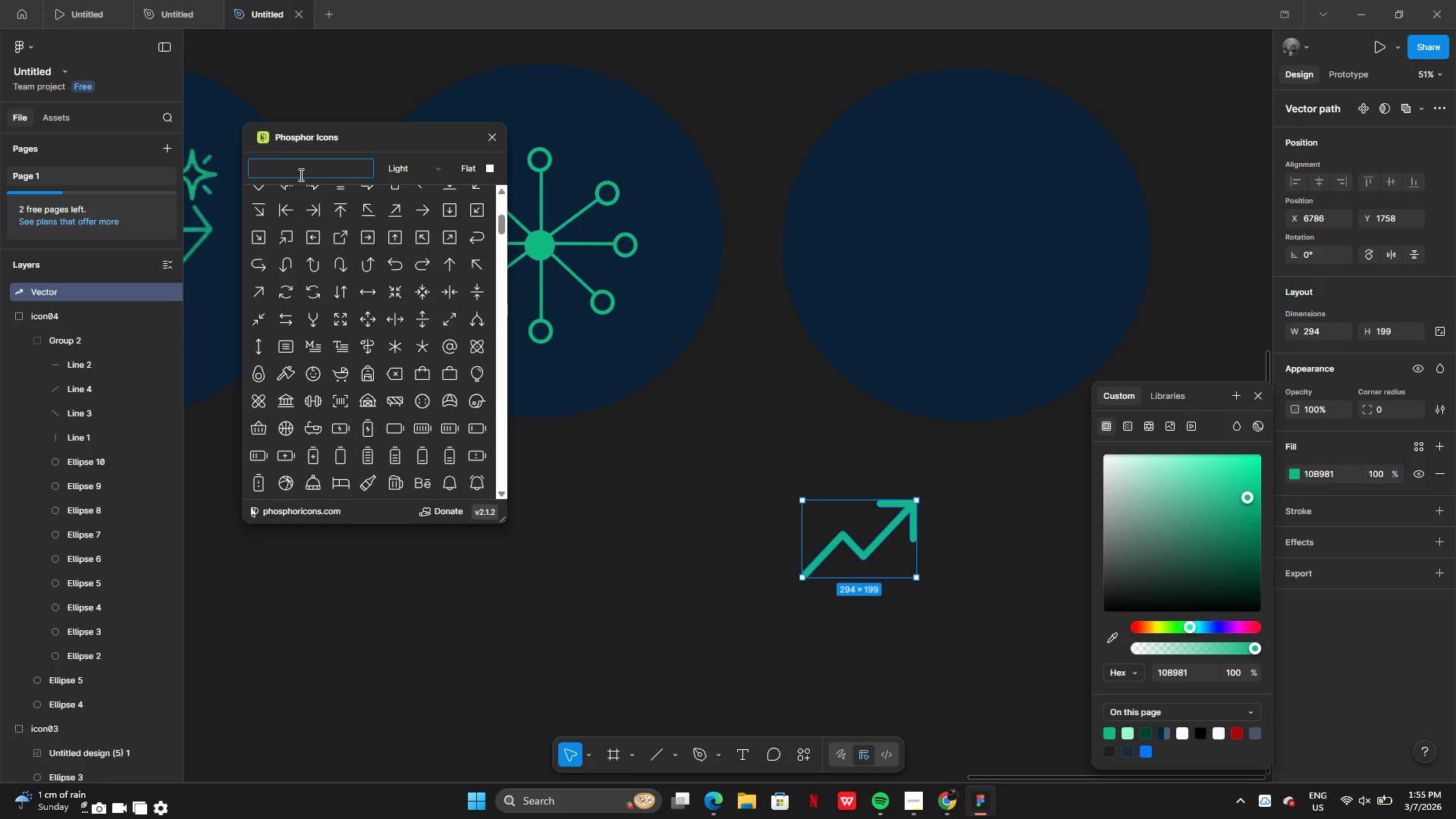 
type(bar)
 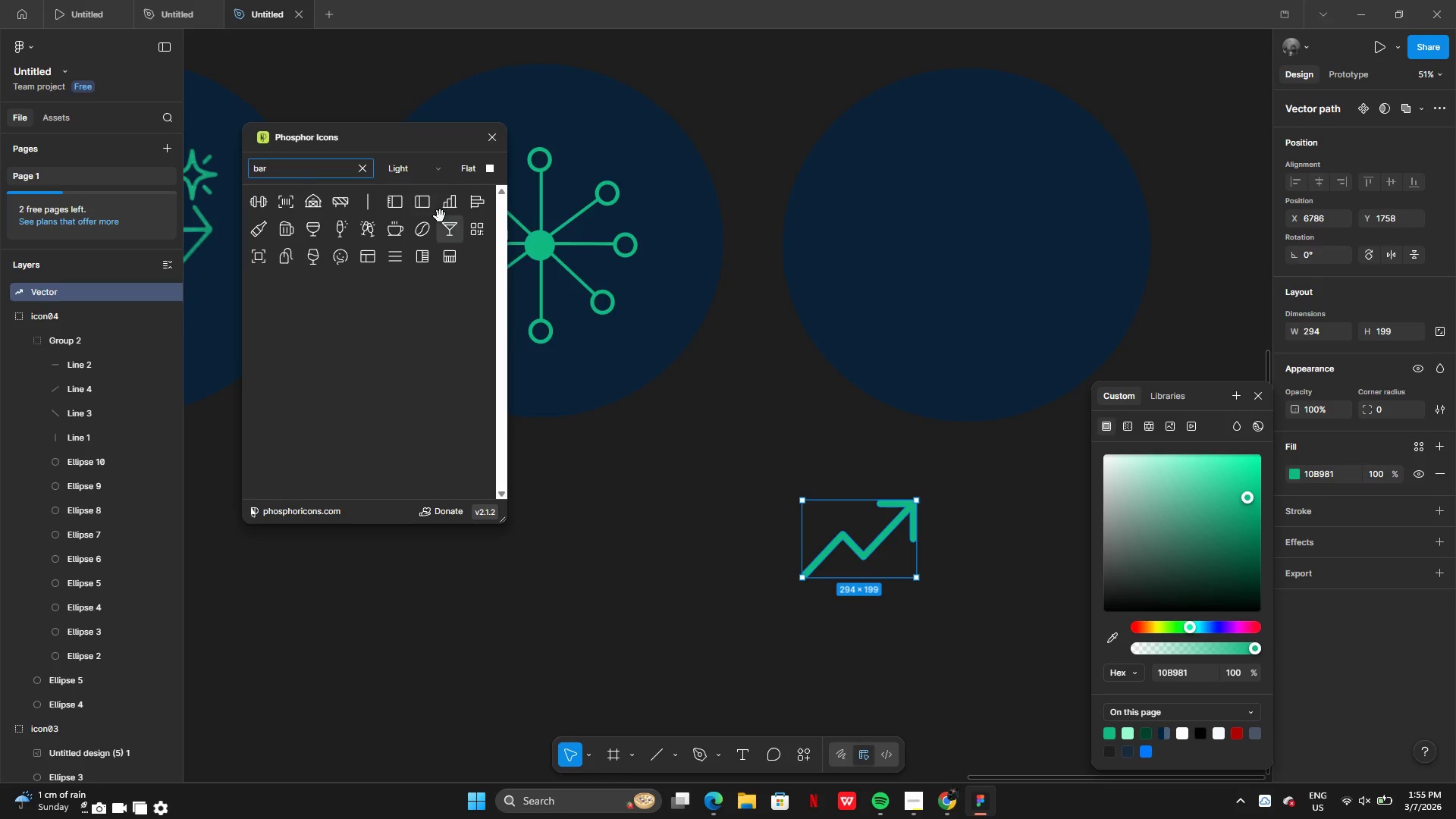 
left_click_drag(start_coordinate=[447, 208], to_coordinate=[859, 633])
 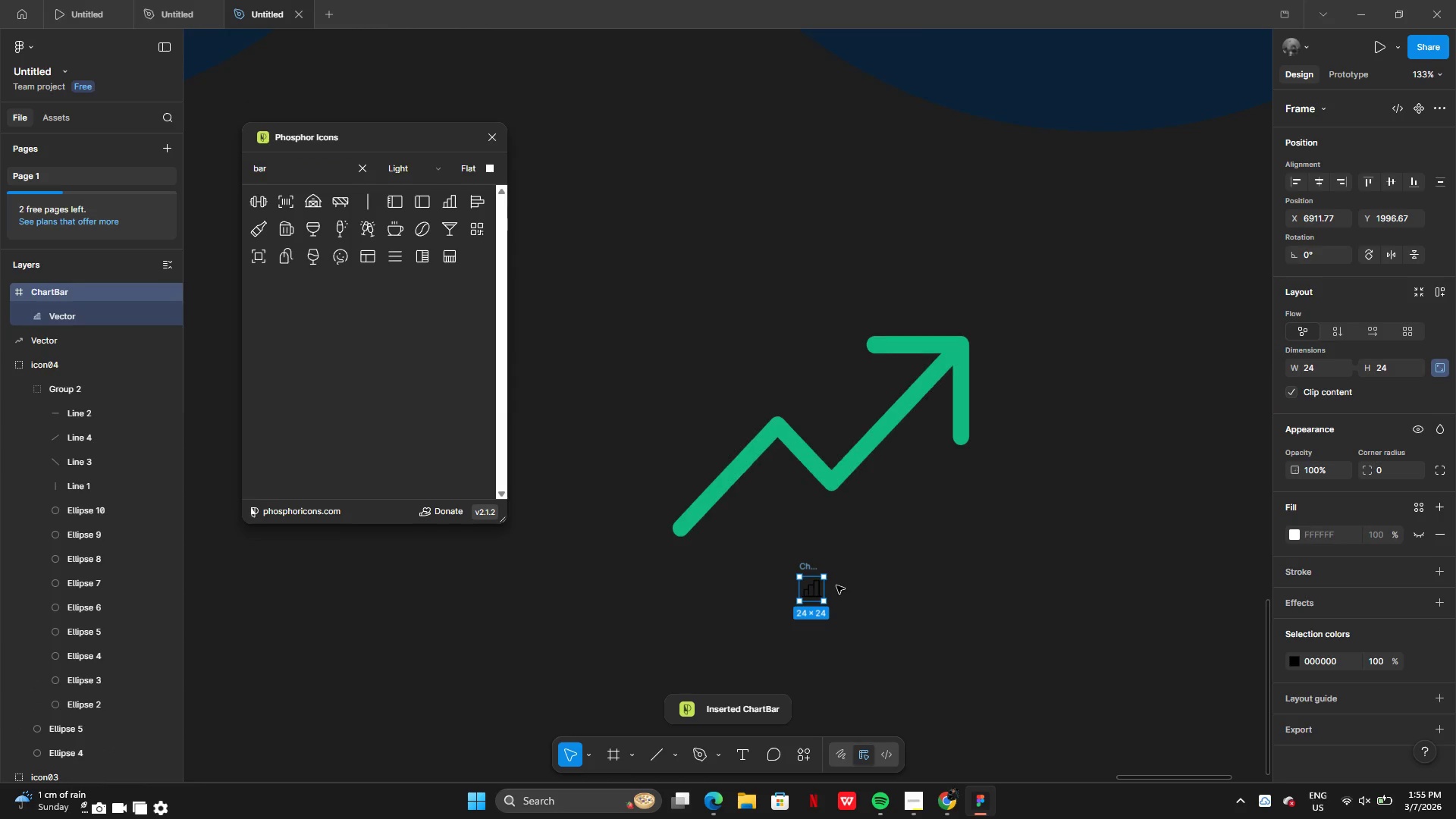 
left_click_drag(start_coordinate=[824, 574], to_coordinate=[883, 523])
 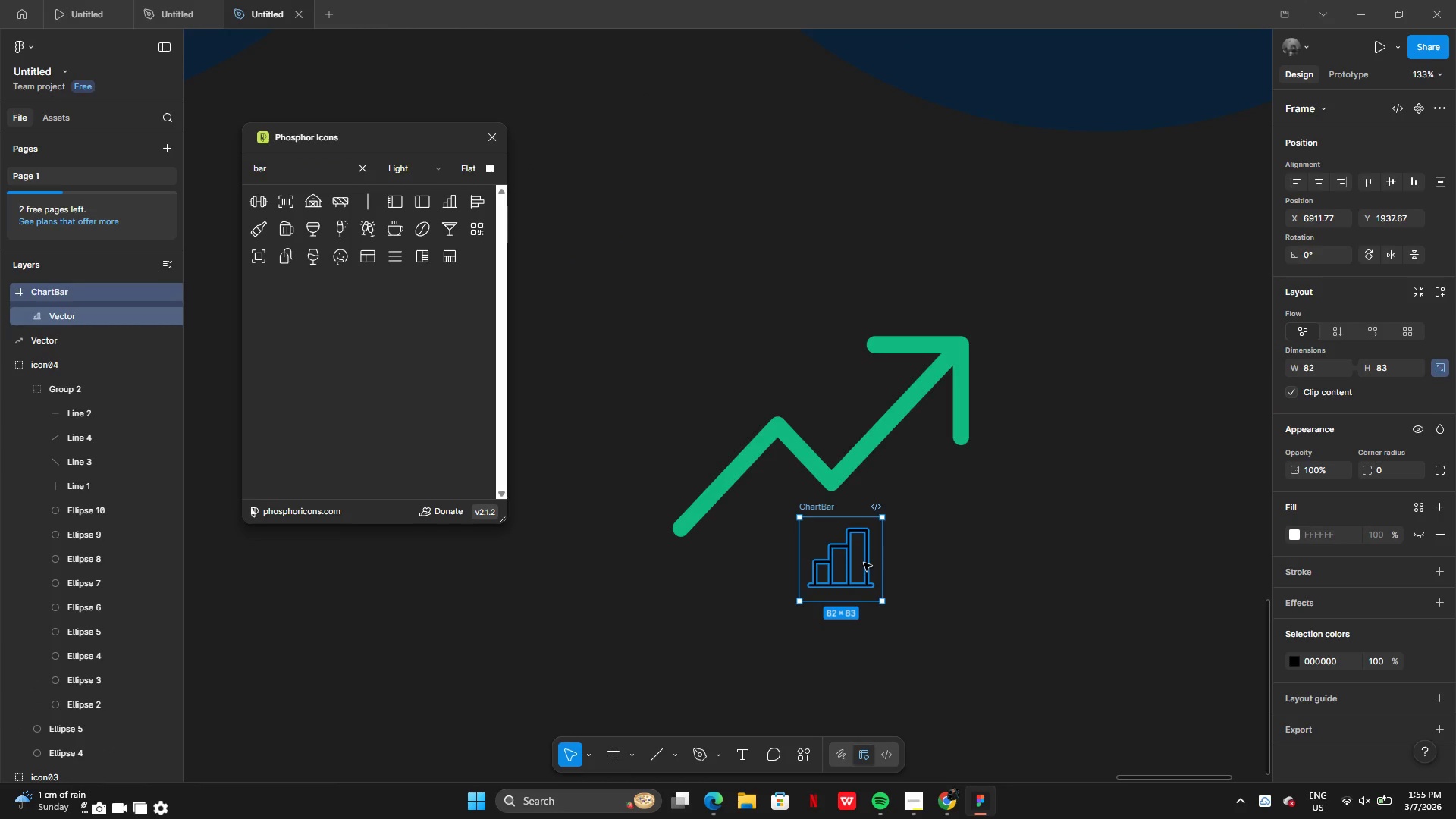 
left_click_drag(start_coordinate=[864, 563], to_coordinate=[1032, 586])
 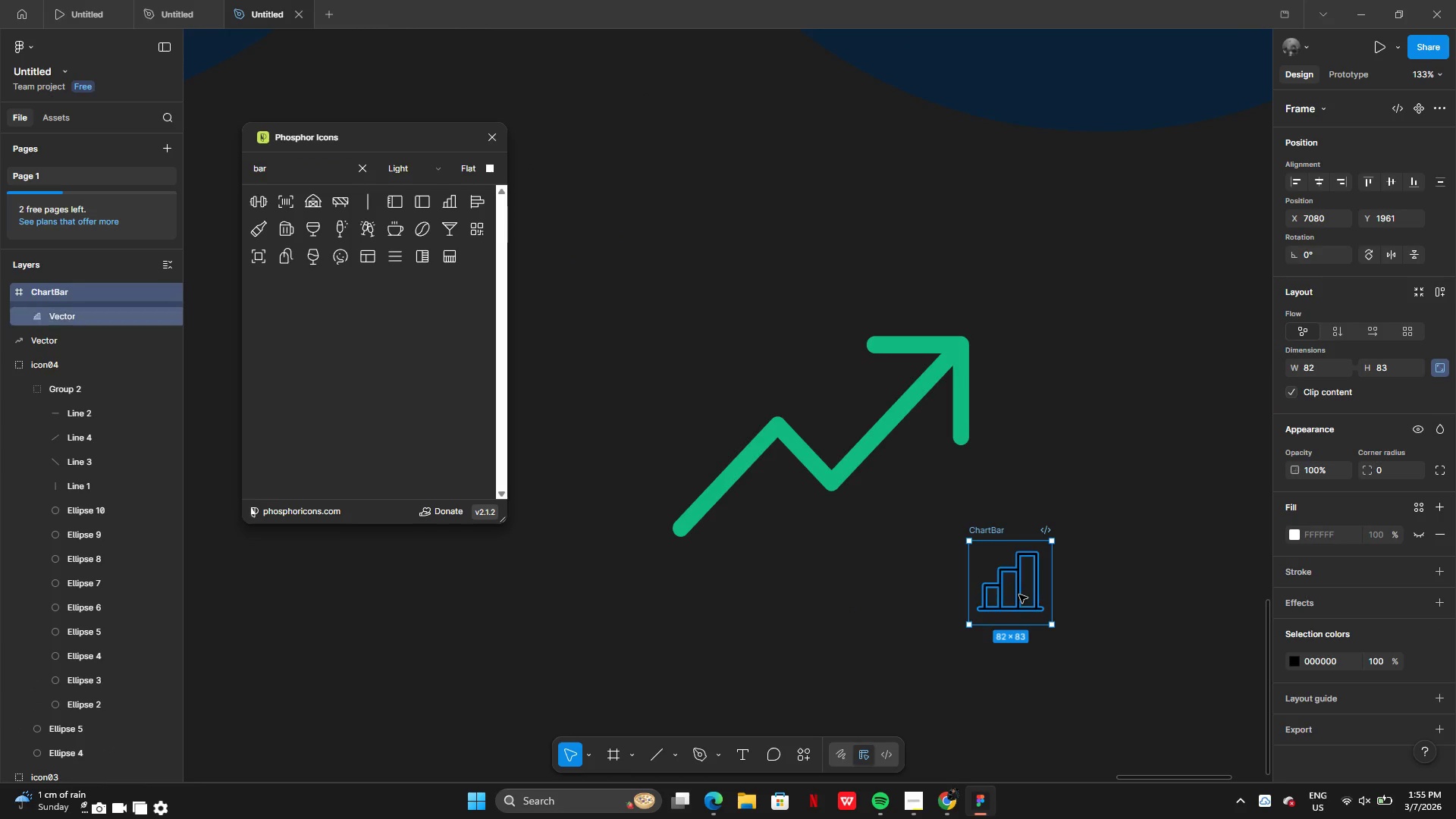 
left_click_drag(start_coordinate=[1019, 595], to_coordinate=[826, 597])
 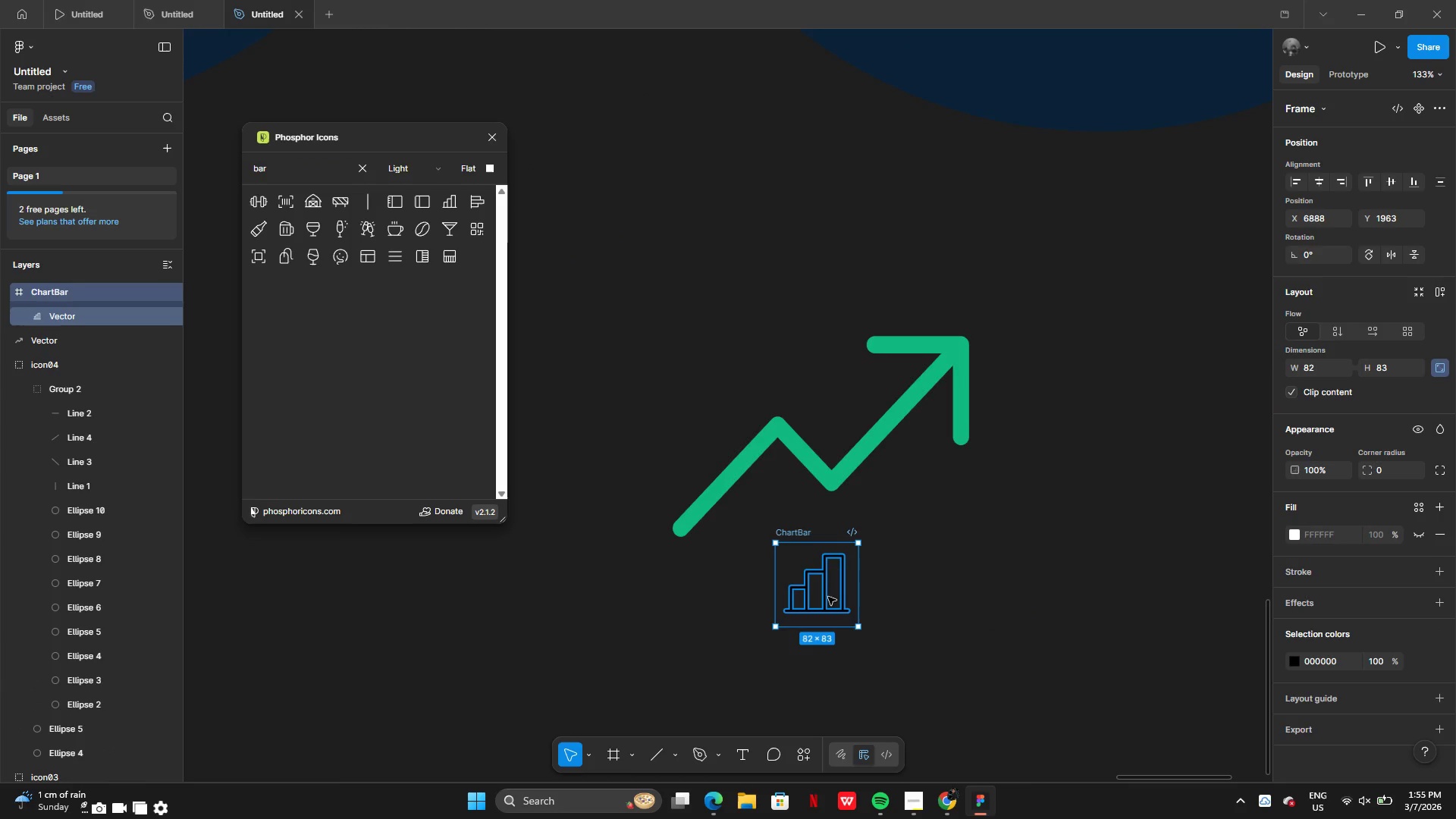 
left_click([828, 597])
 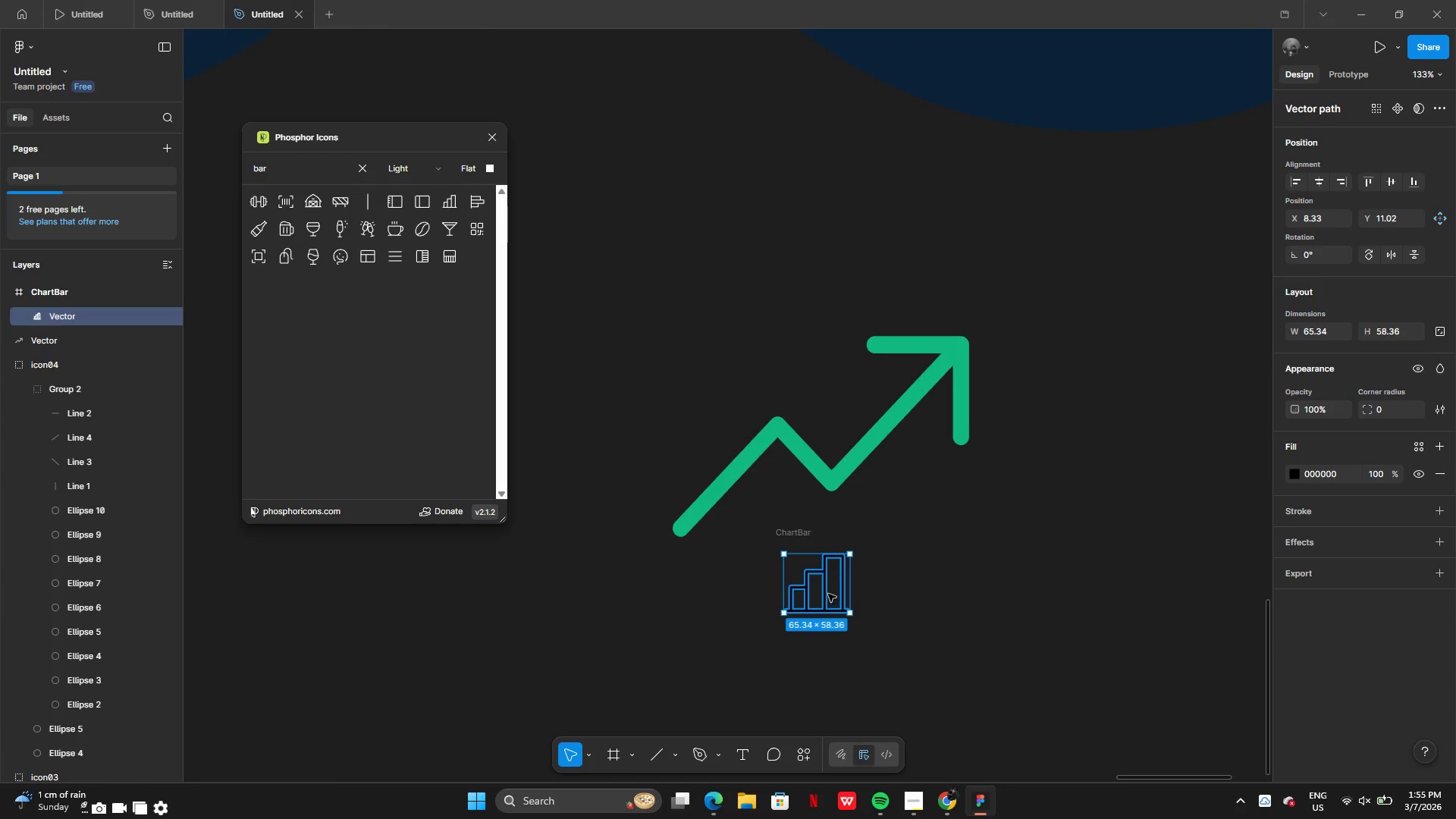 
left_click_drag(start_coordinate=[827, 594], to_coordinate=[965, 595])
 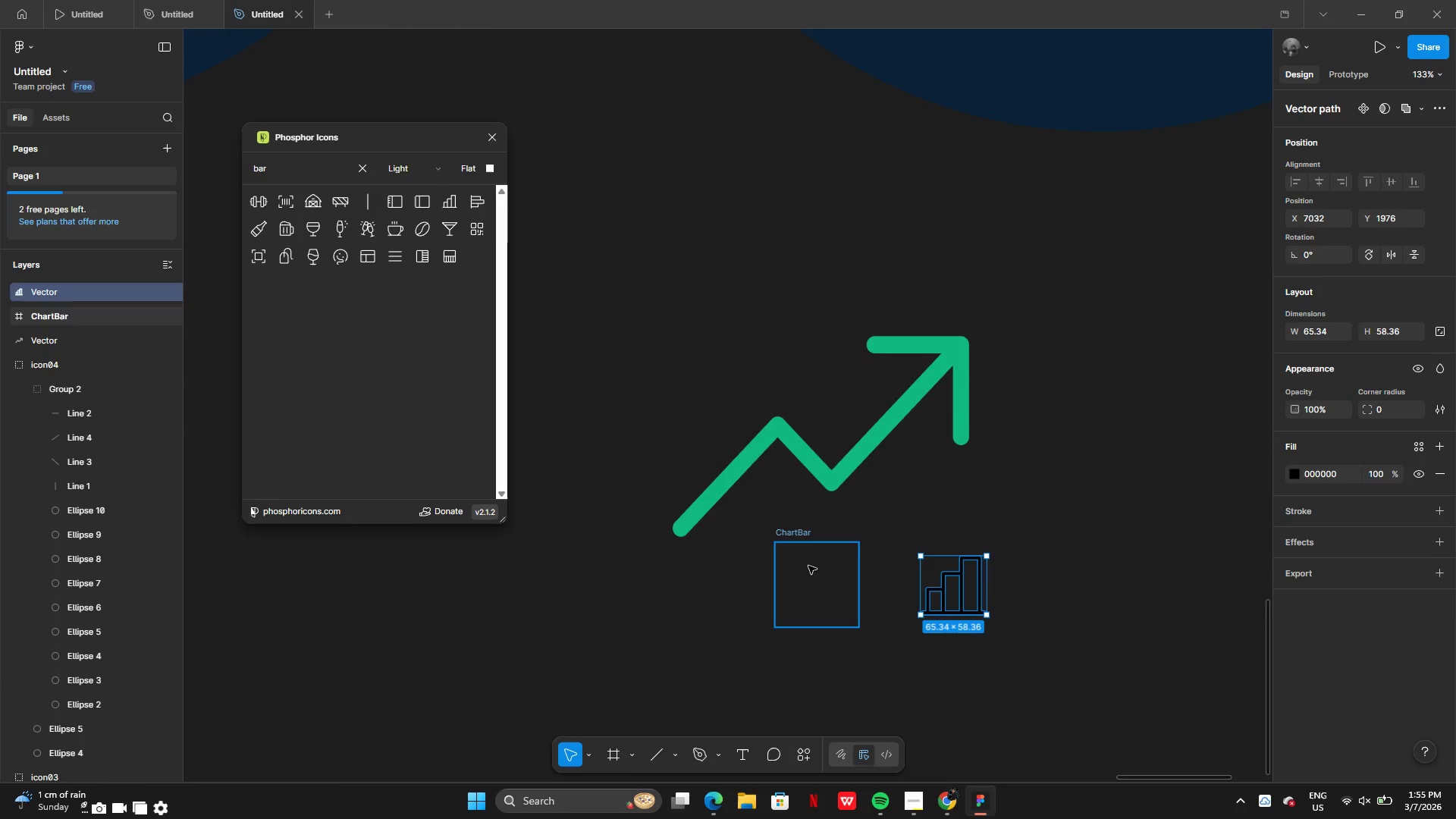 
left_click([808, 566])
 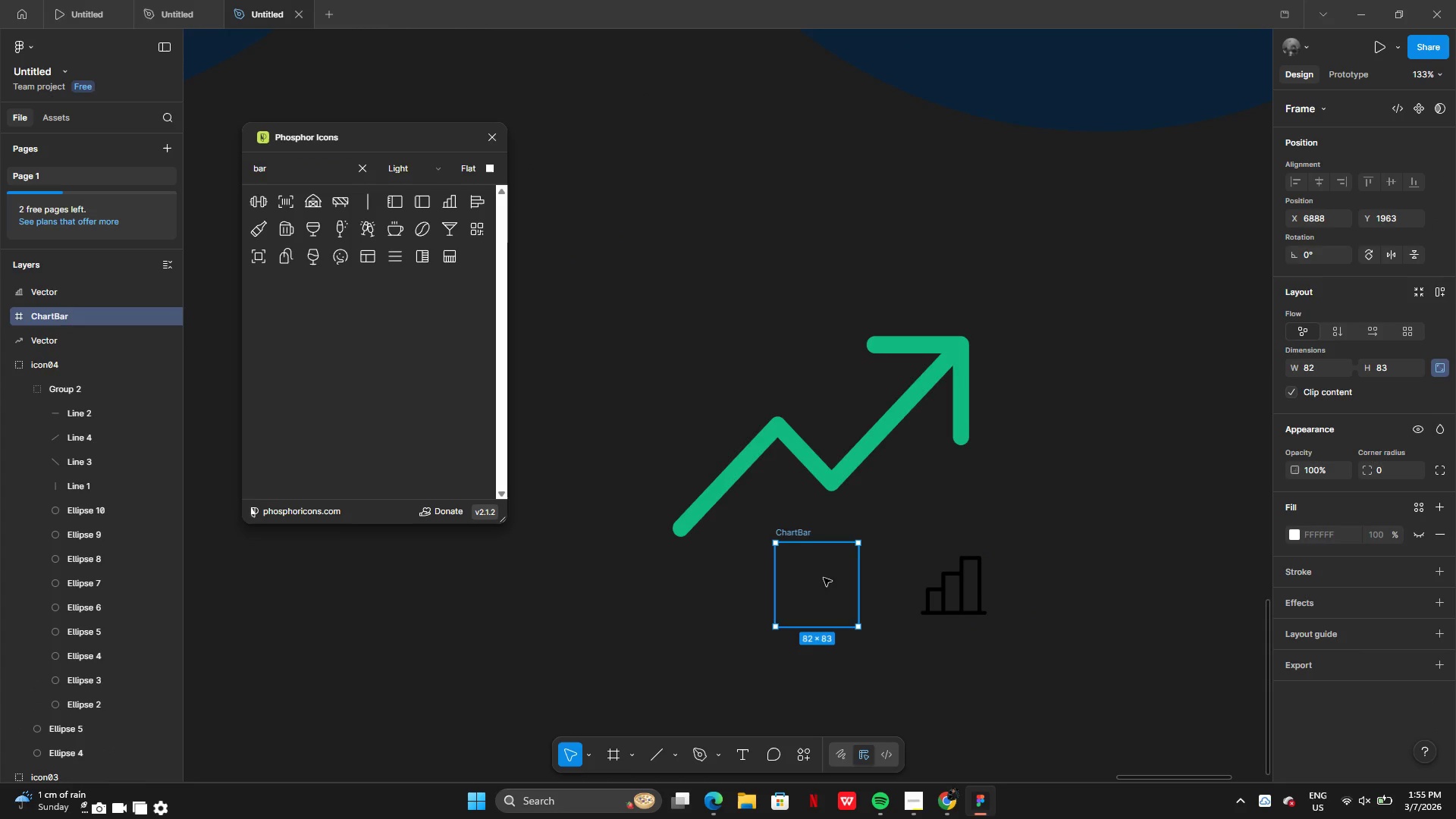 
key(Backspace)
 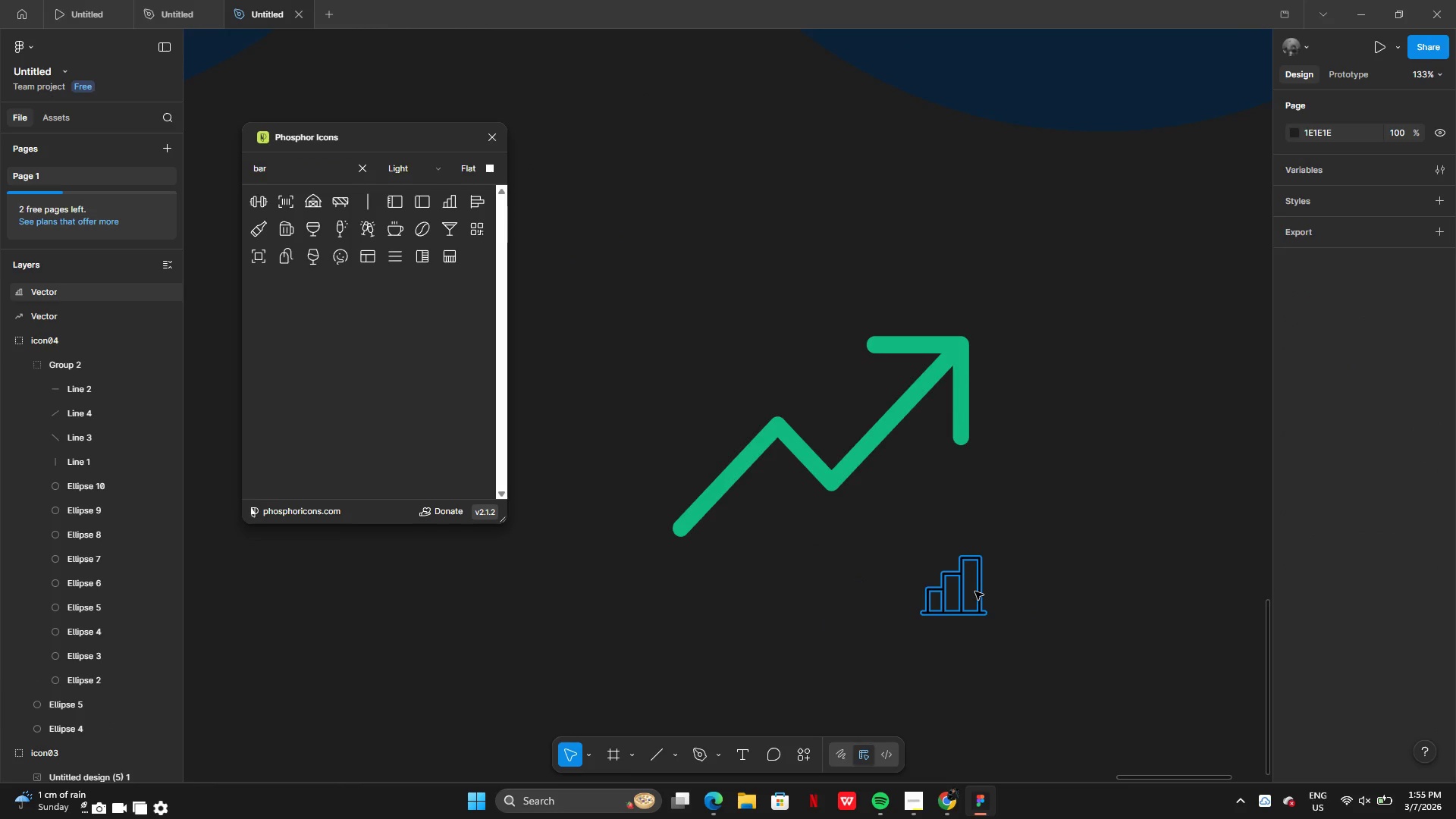 
left_click([975, 592])
 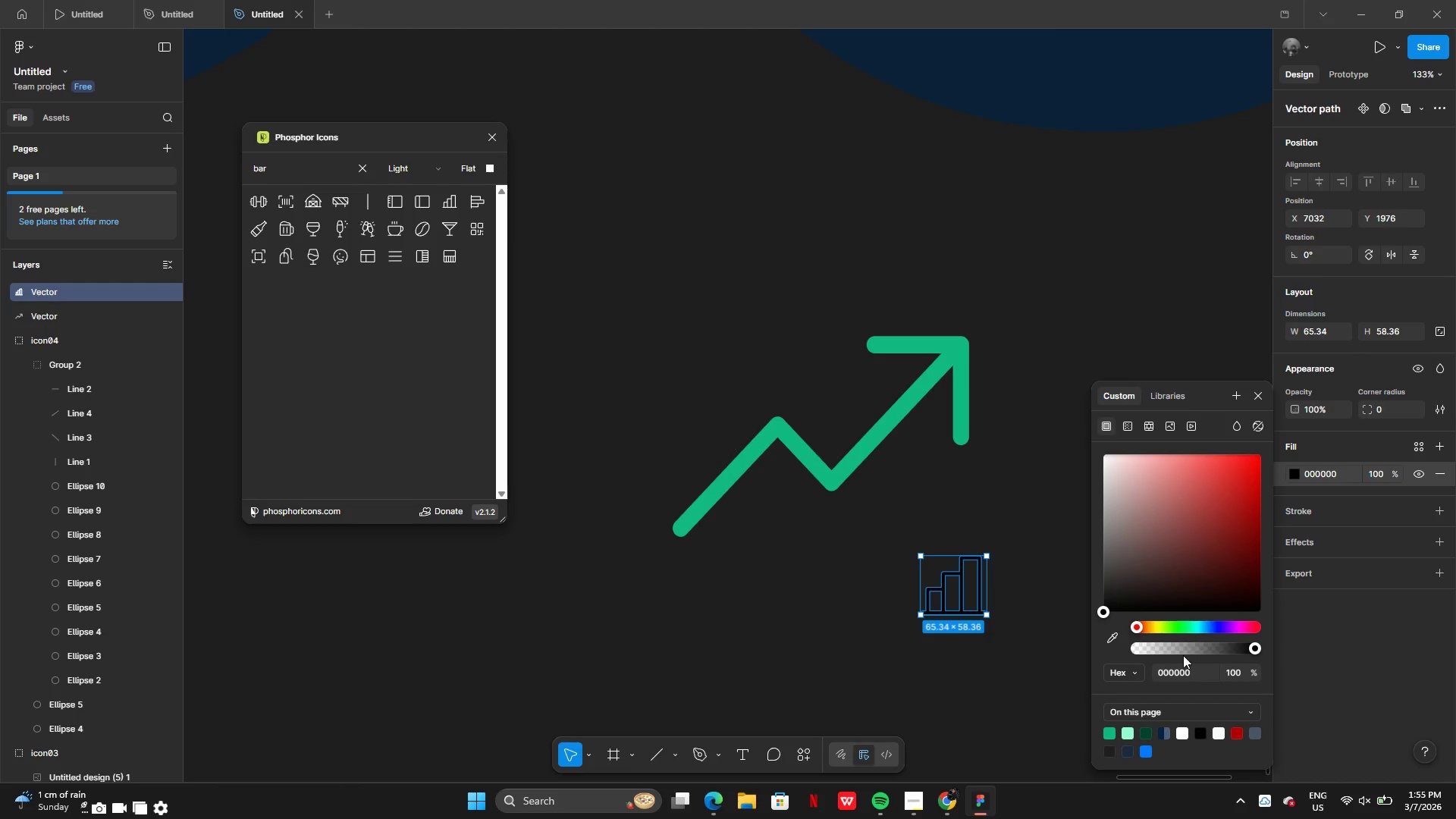 
left_click([1109, 736])
 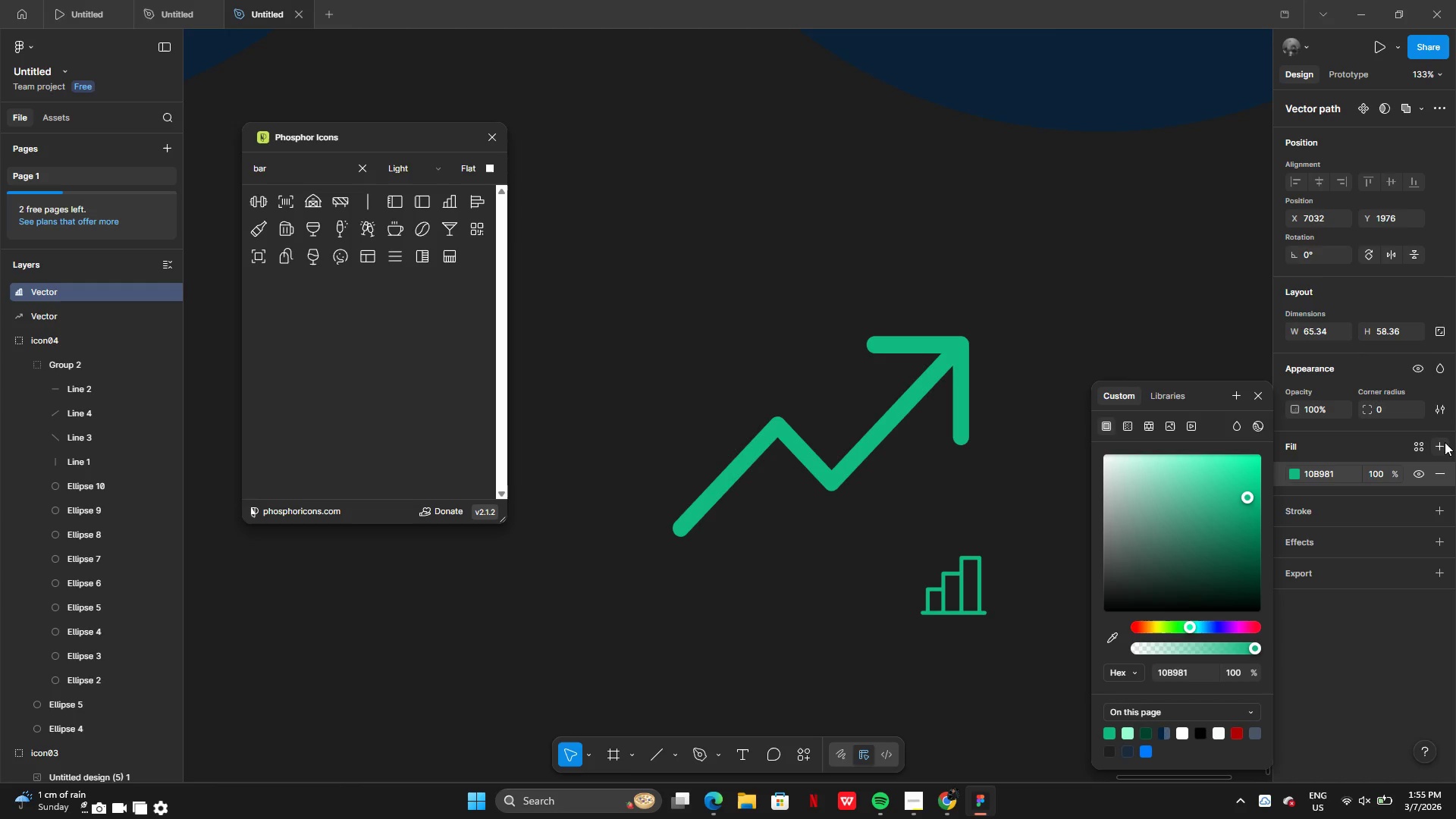 
left_click([1444, 444])
 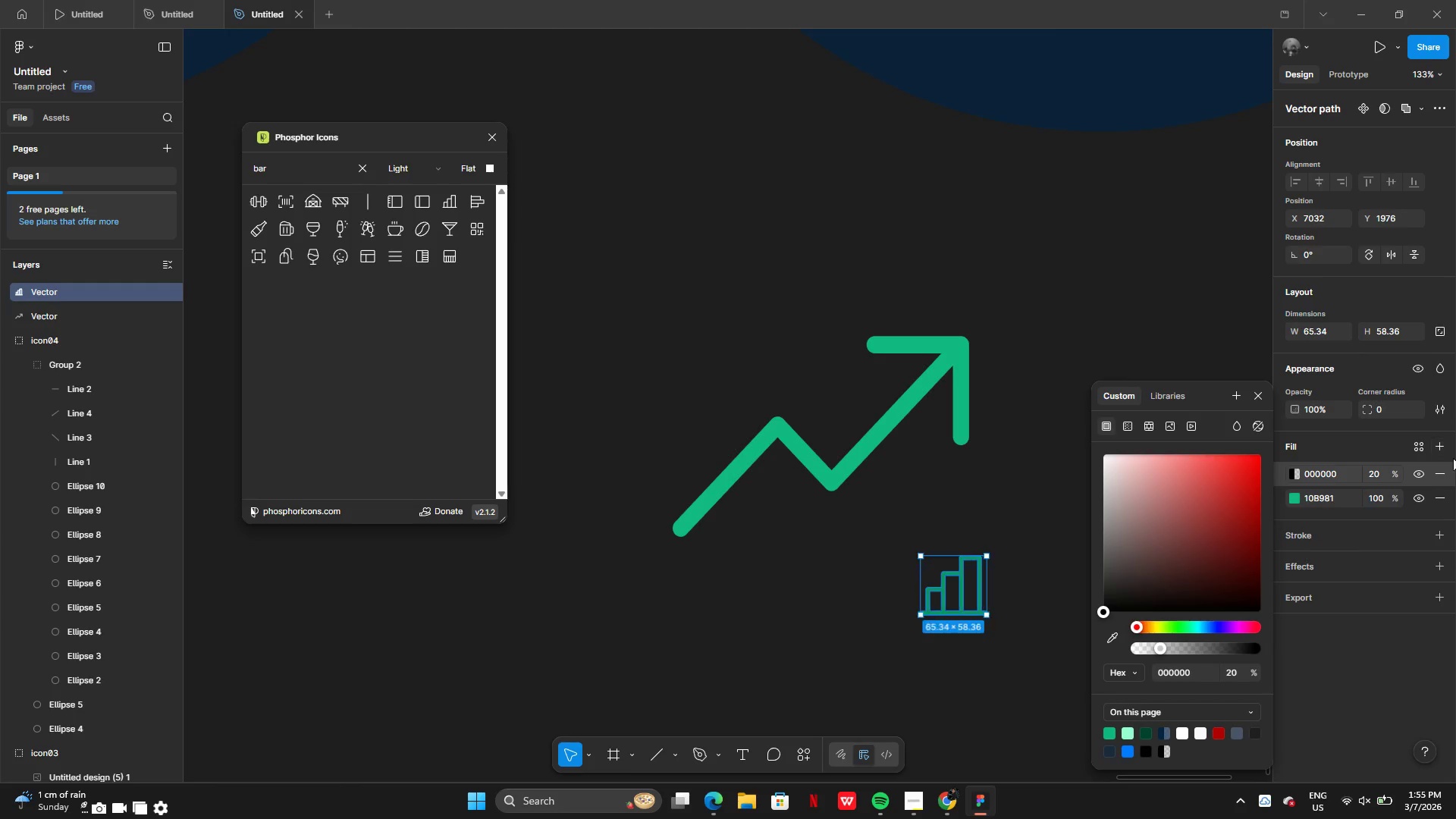 
left_click([1446, 475])
 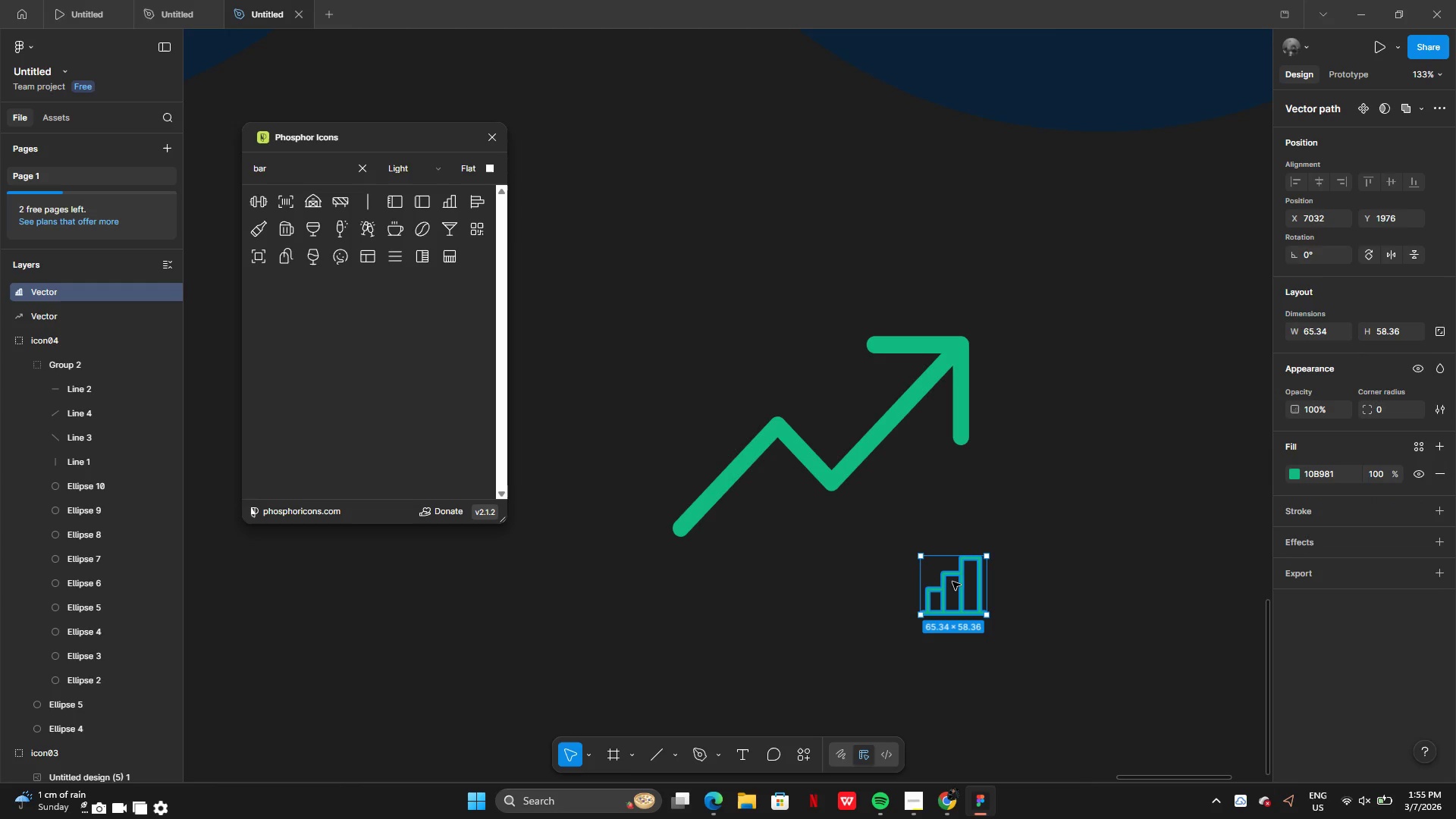 
left_click_drag(start_coordinate=[962, 600], to_coordinate=[921, 498])
 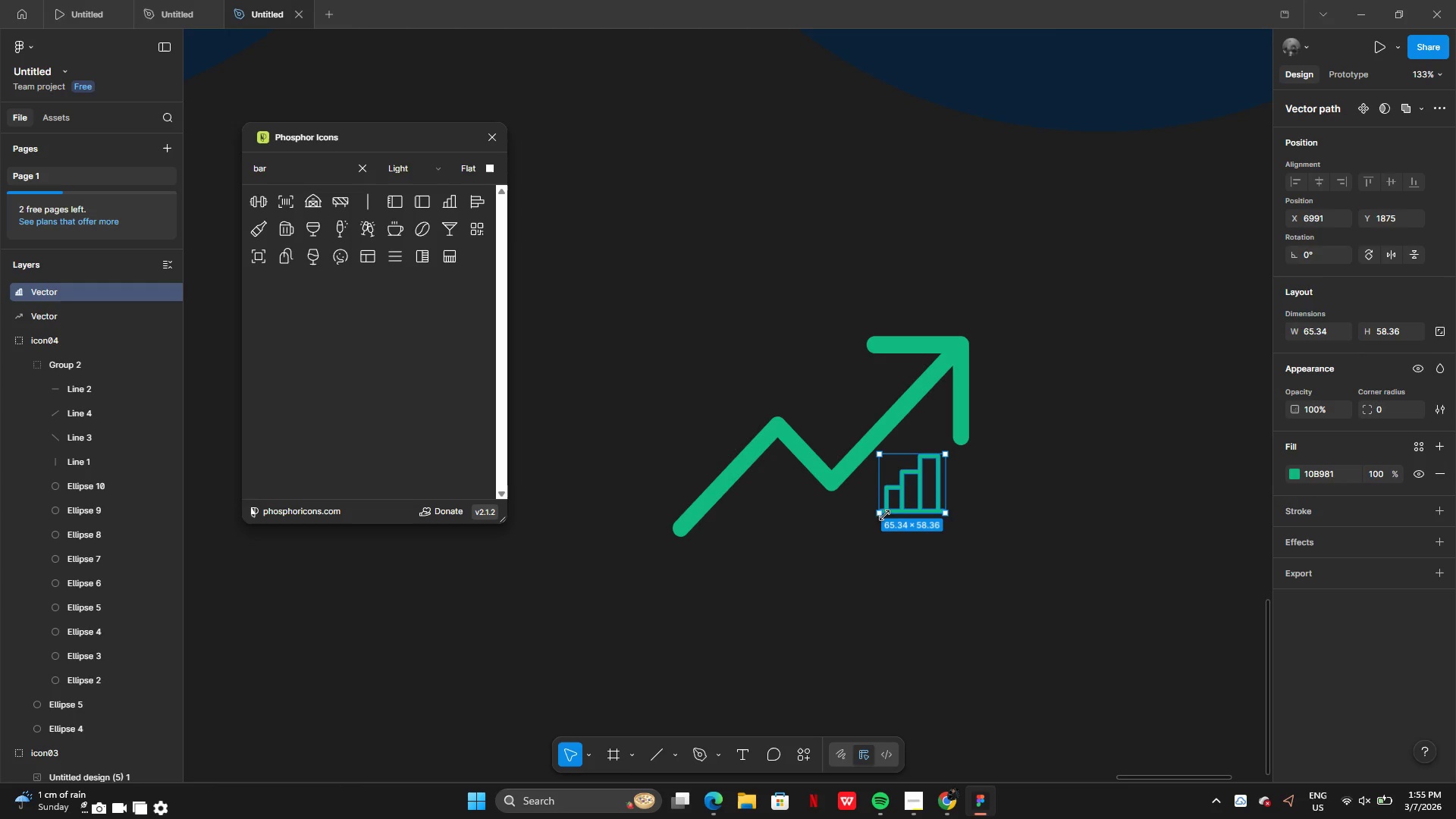 
left_click_drag(start_coordinate=[882, 513], to_coordinate=[717, 629])
 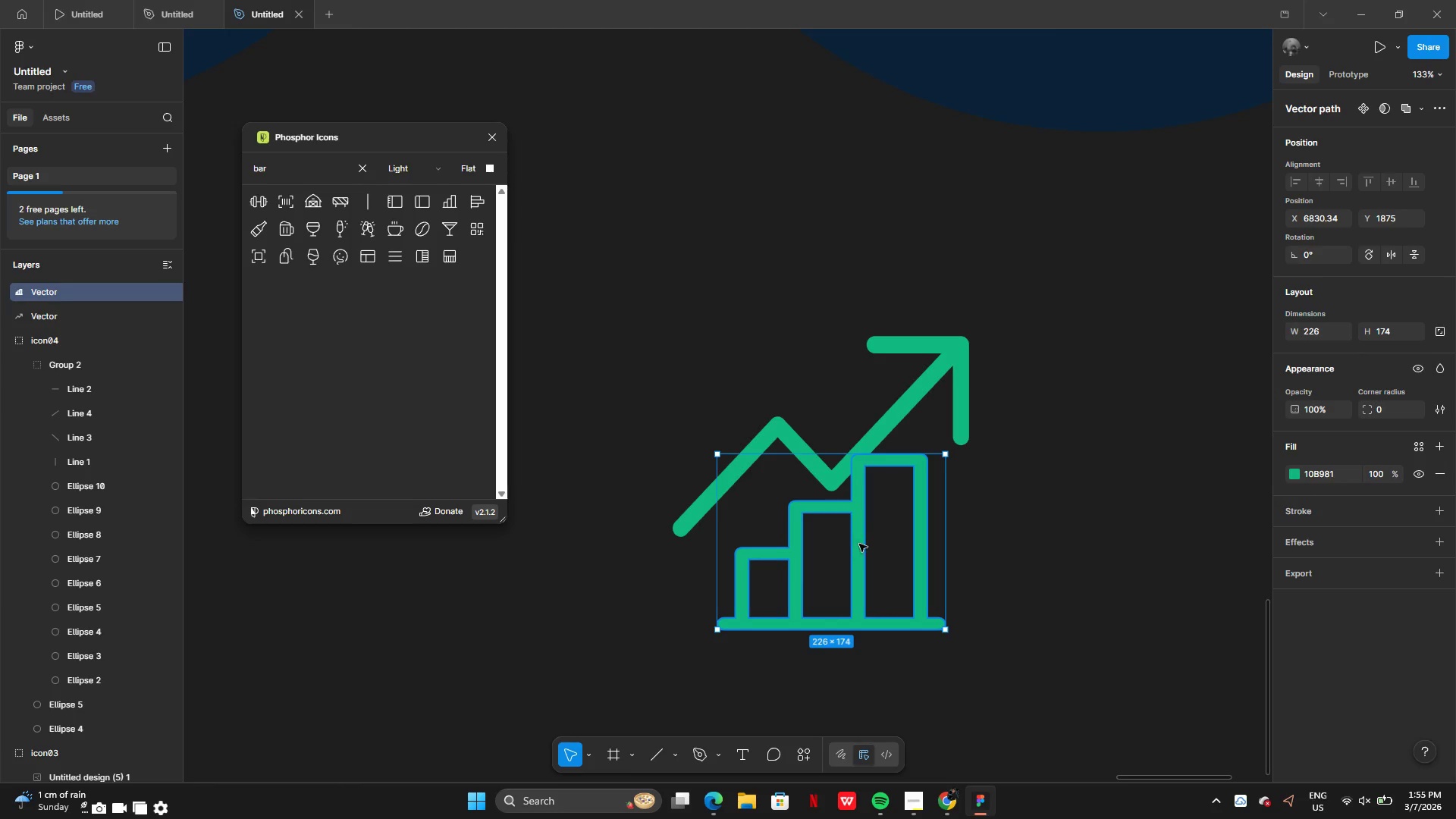 
left_click_drag(start_coordinate=[861, 544], to_coordinate=[875, 564])
 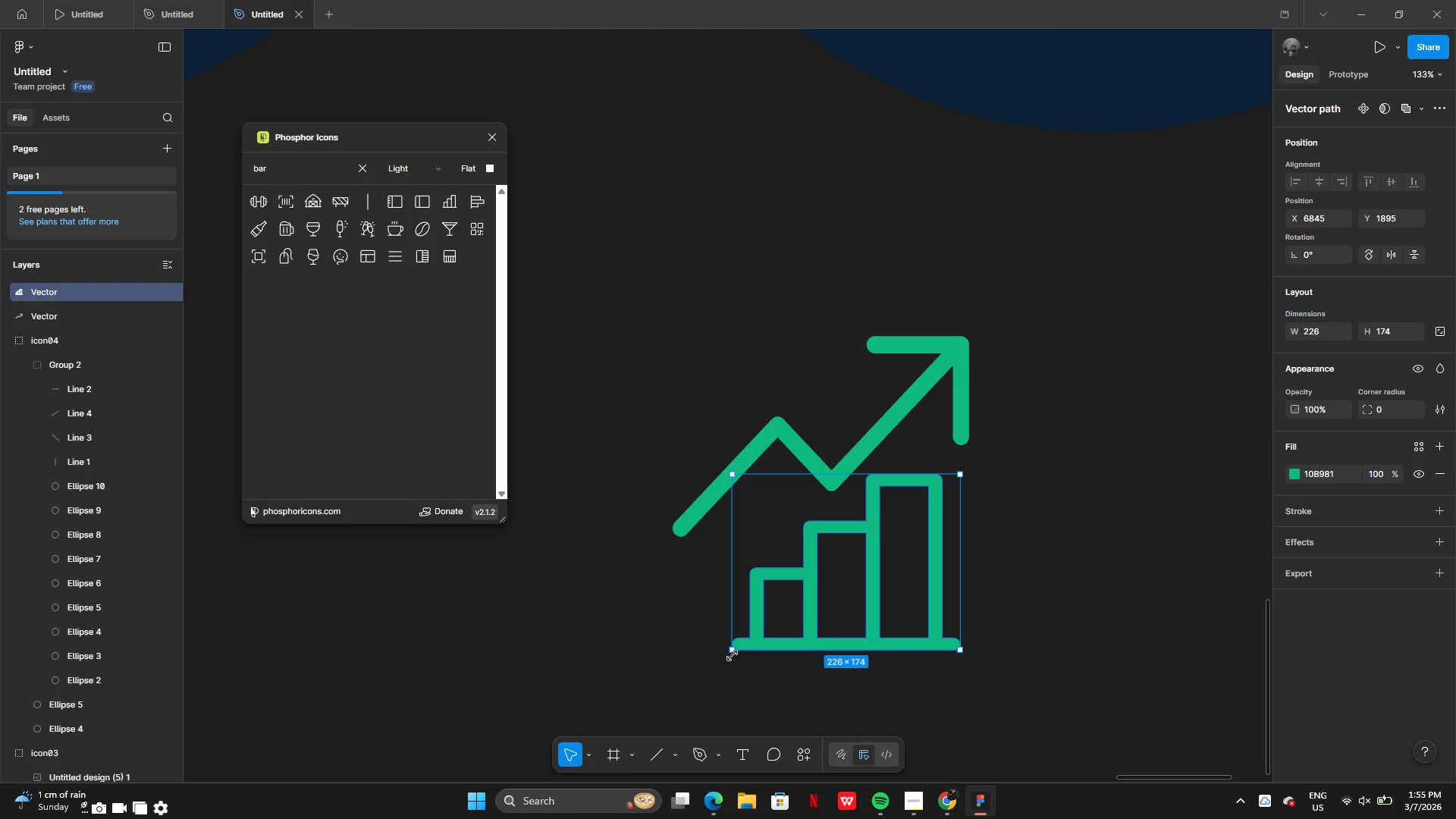 
left_click_drag(start_coordinate=[734, 651], to_coordinate=[697, 668])
 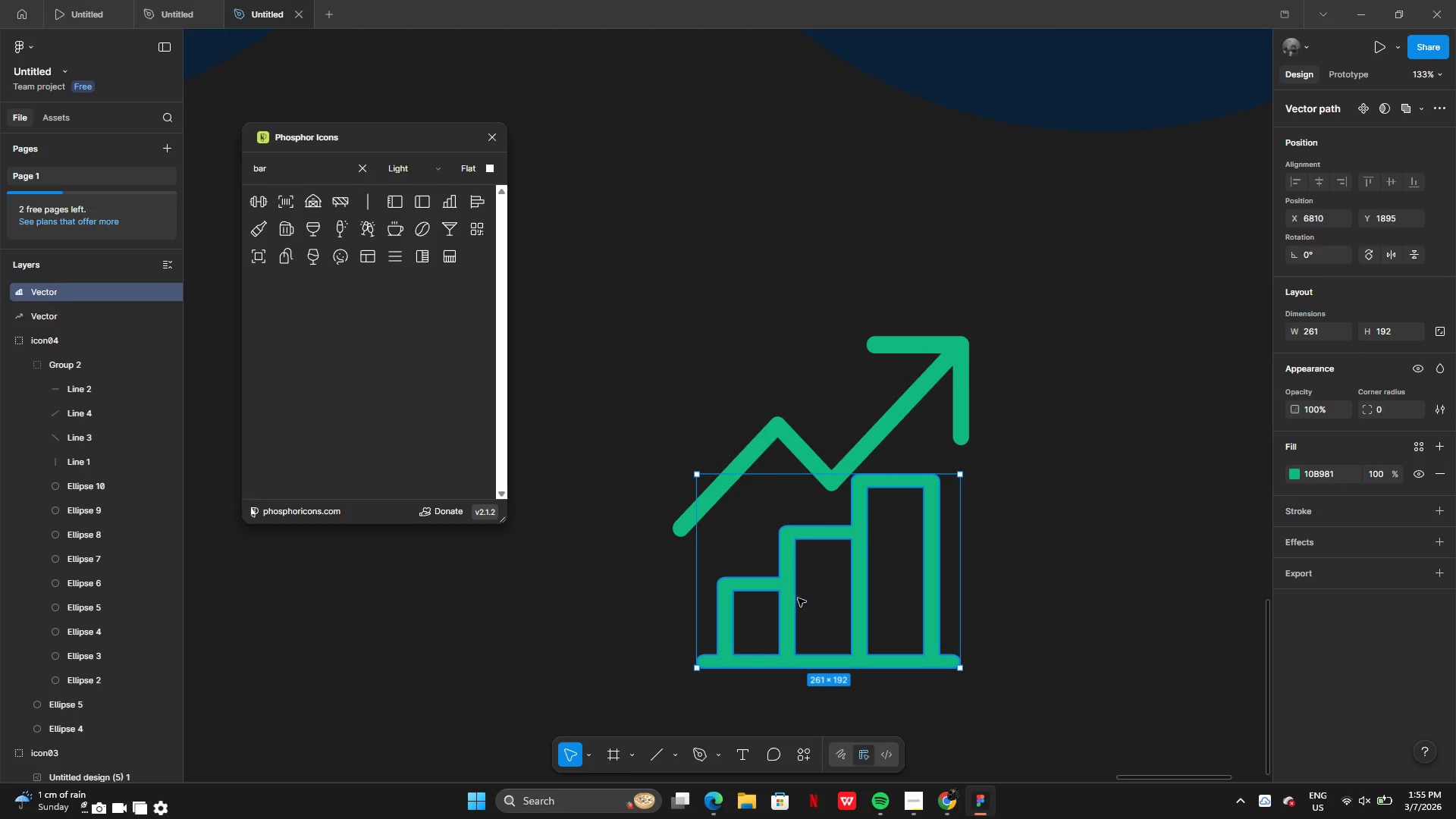 
left_click_drag(start_coordinate=[798, 598], to_coordinate=[815, 584])
 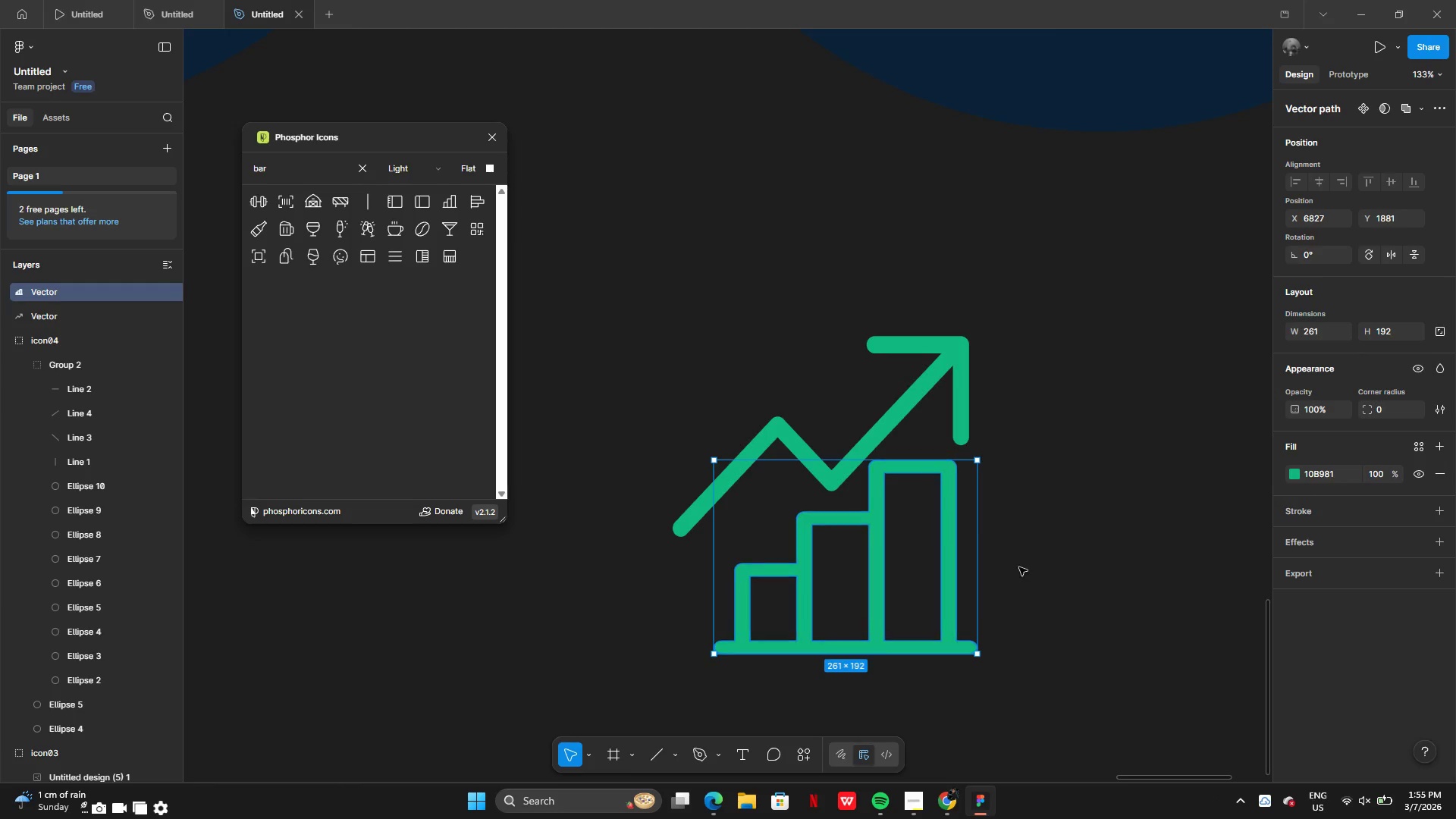 
left_click([1019, 567])
 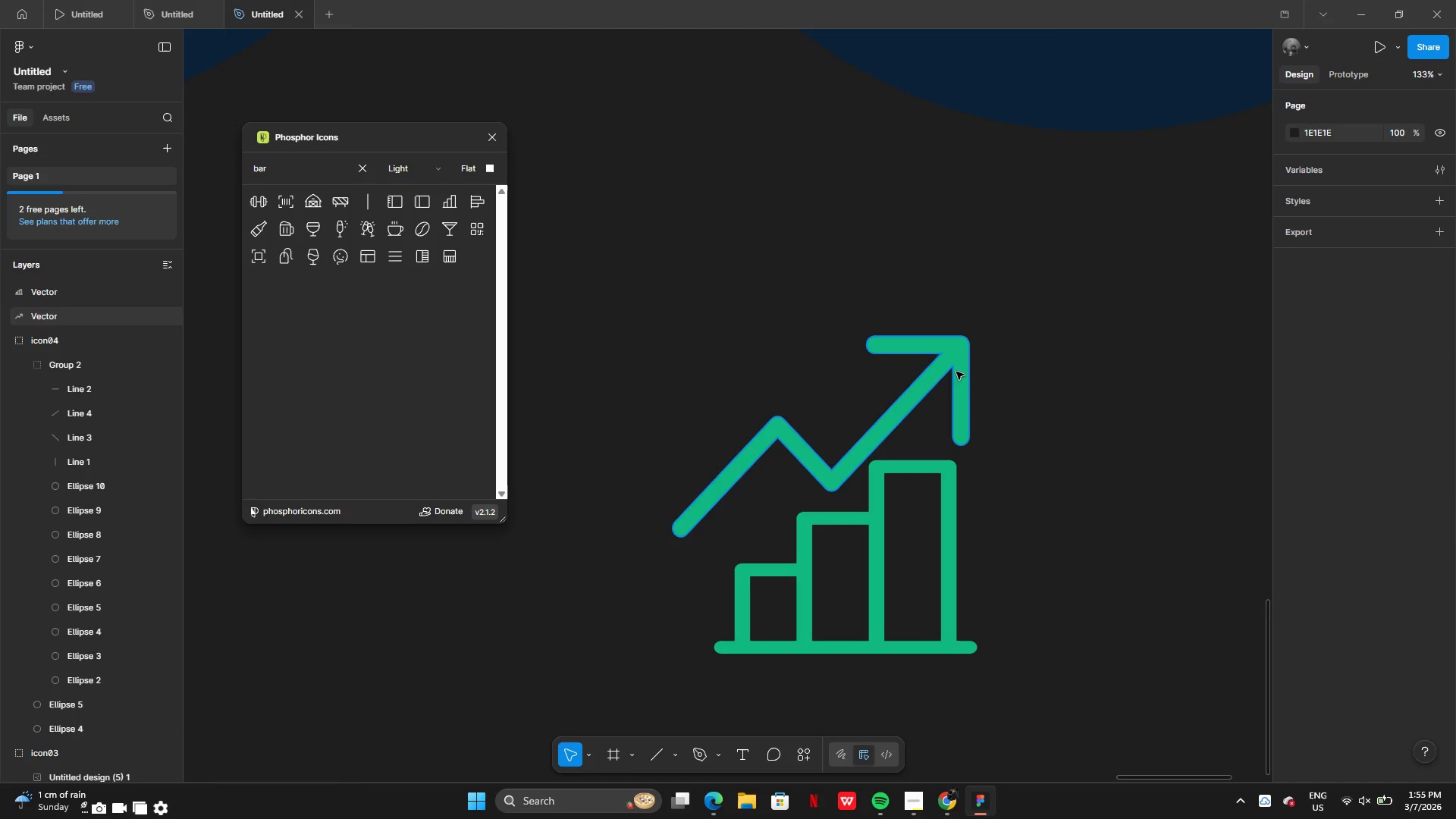 
left_click_drag(start_coordinate=[960, 369], to_coordinate=[947, 370])
 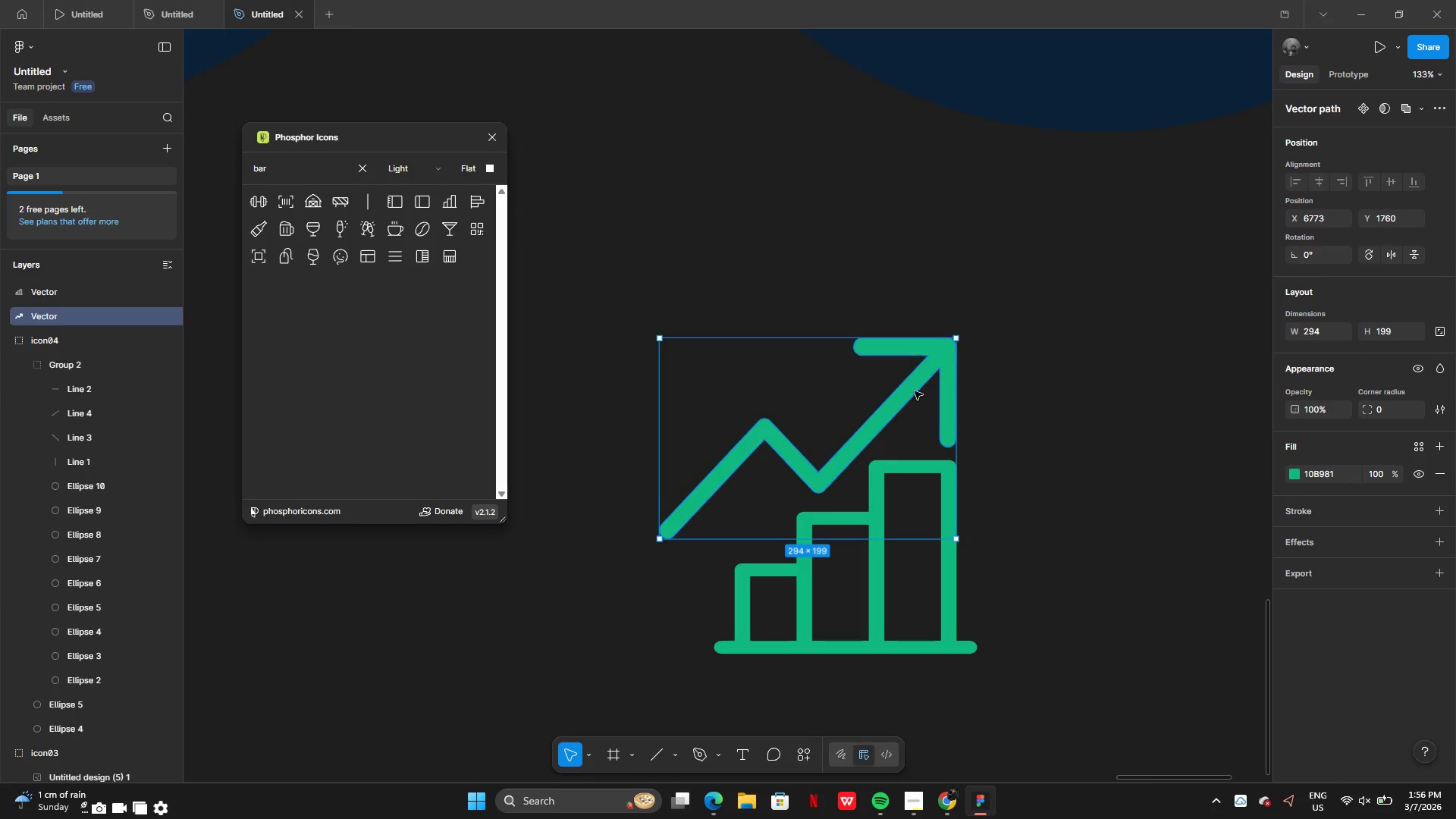 
left_click_drag(start_coordinate=[914, 391], to_coordinate=[945, 357])
 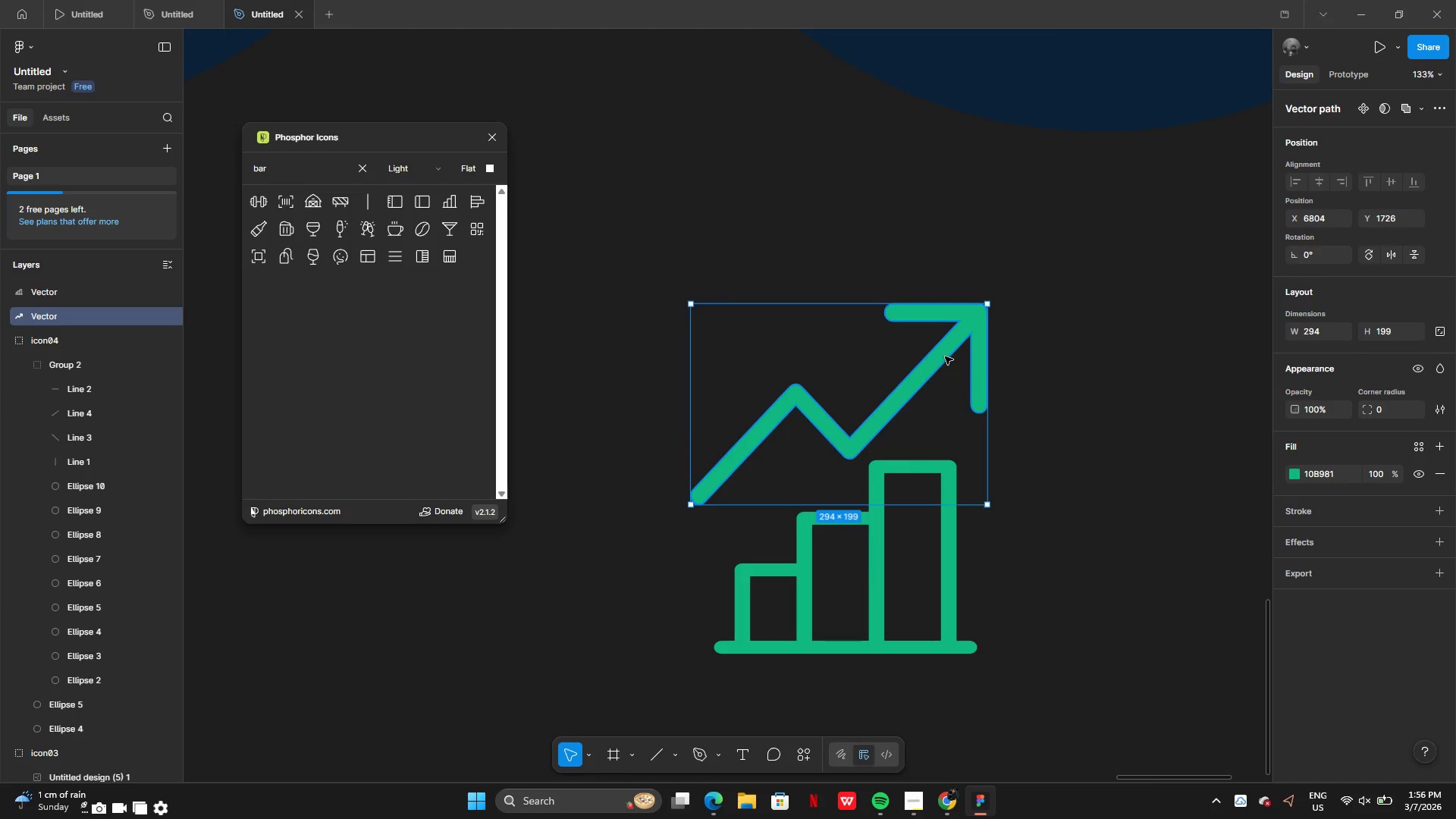 
left_click_drag(start_coordinate=[945, 356], to_coordinate=[941, 361])
 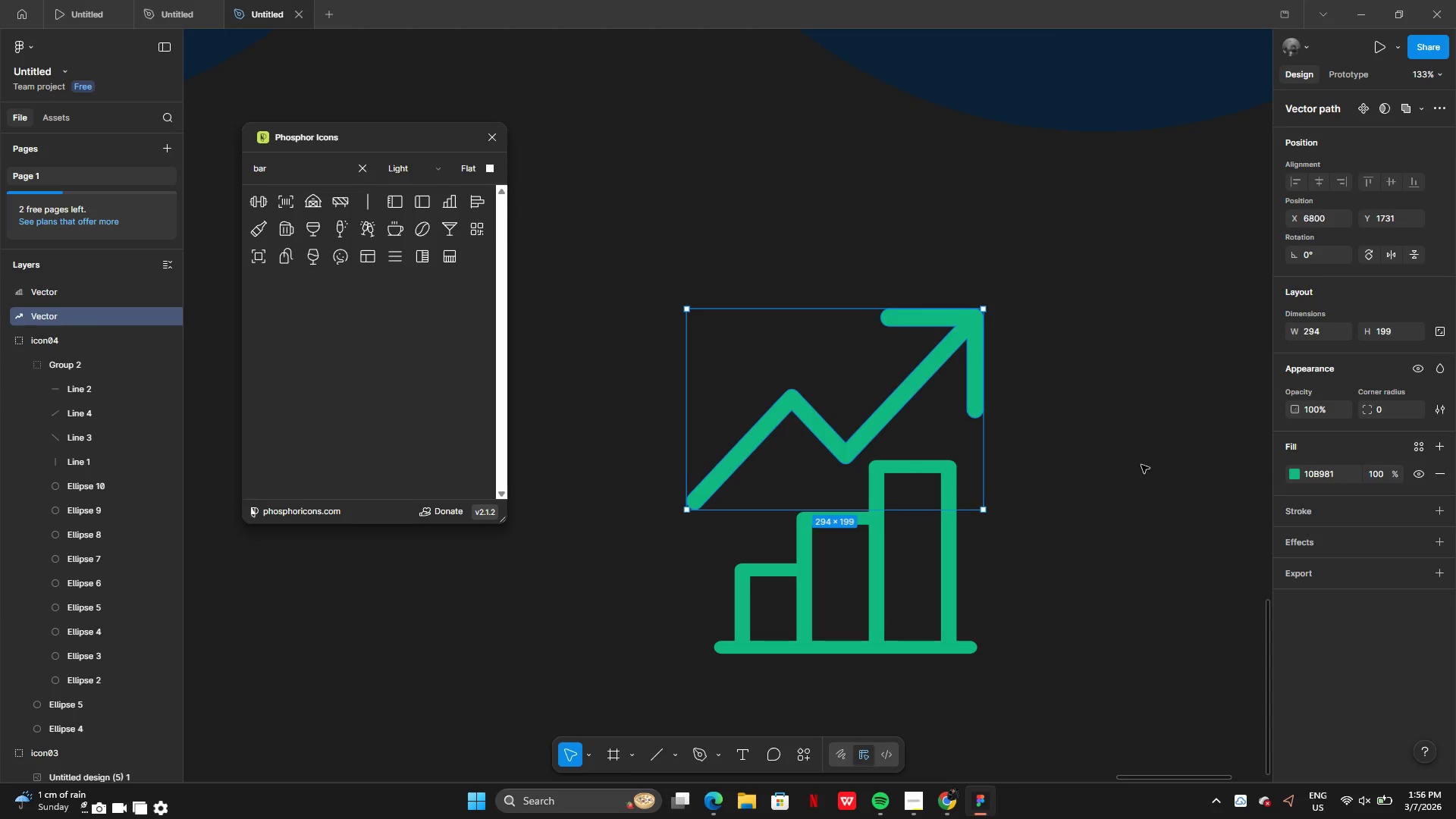 
left_click([1141, 465])
 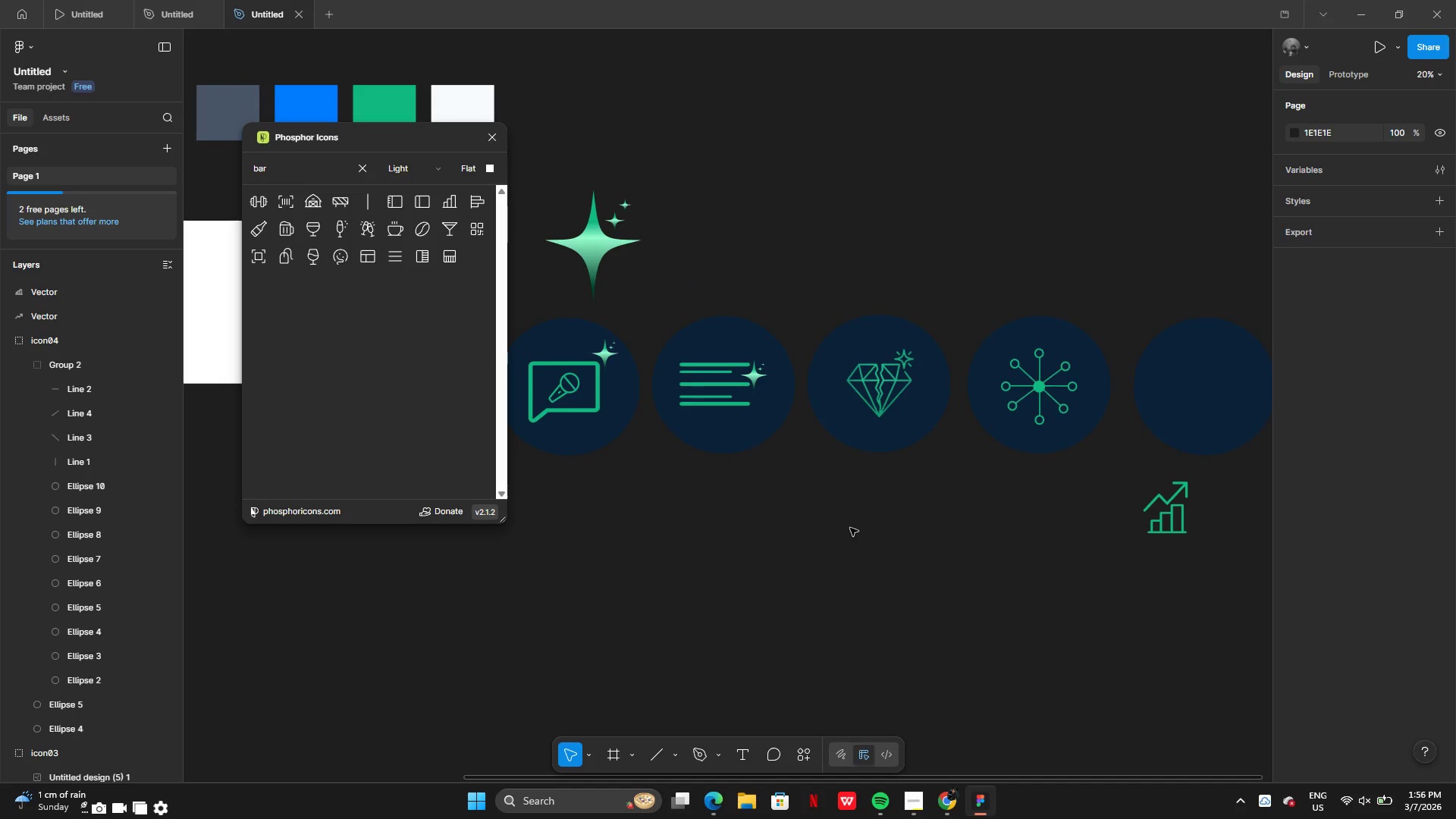 
wait(18.42)
 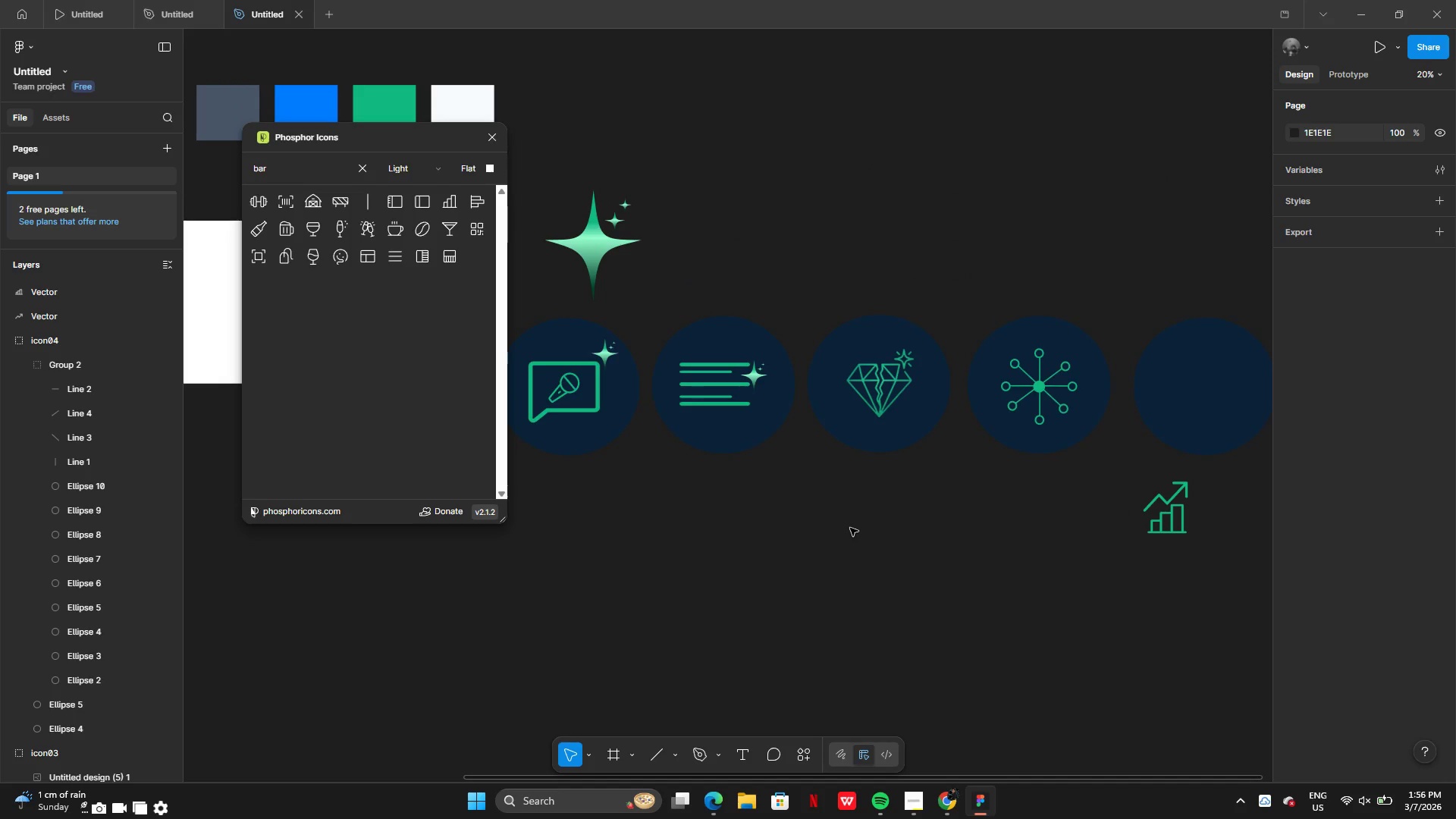 
left_click_drag(start_coordinate=[770, 616], to_coordinate=[771, 499])
 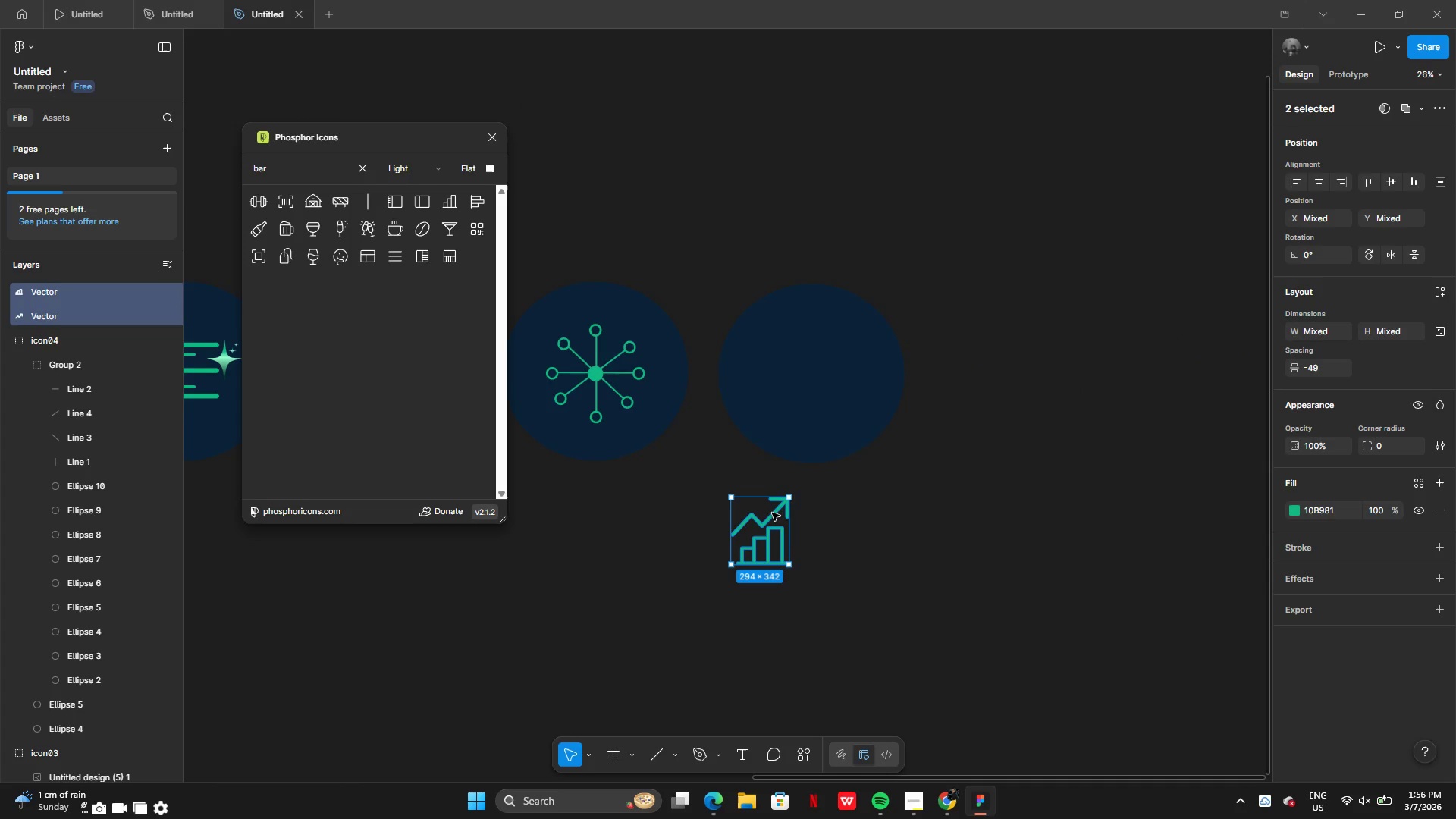 
key(Control+G)
 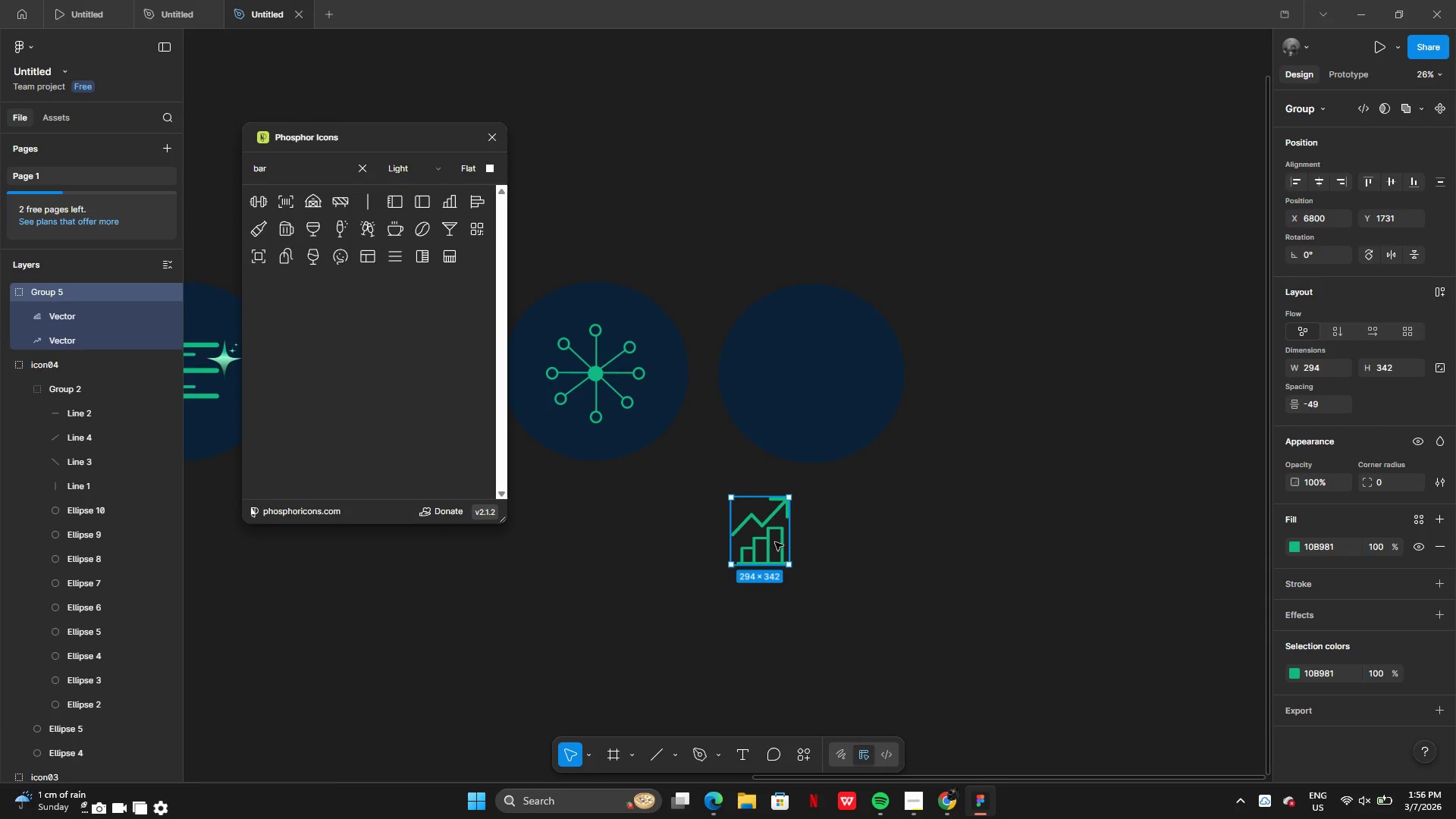 
left_click_drag(start_coordinate=[776, 542], to_coordinate=[828, 383])
 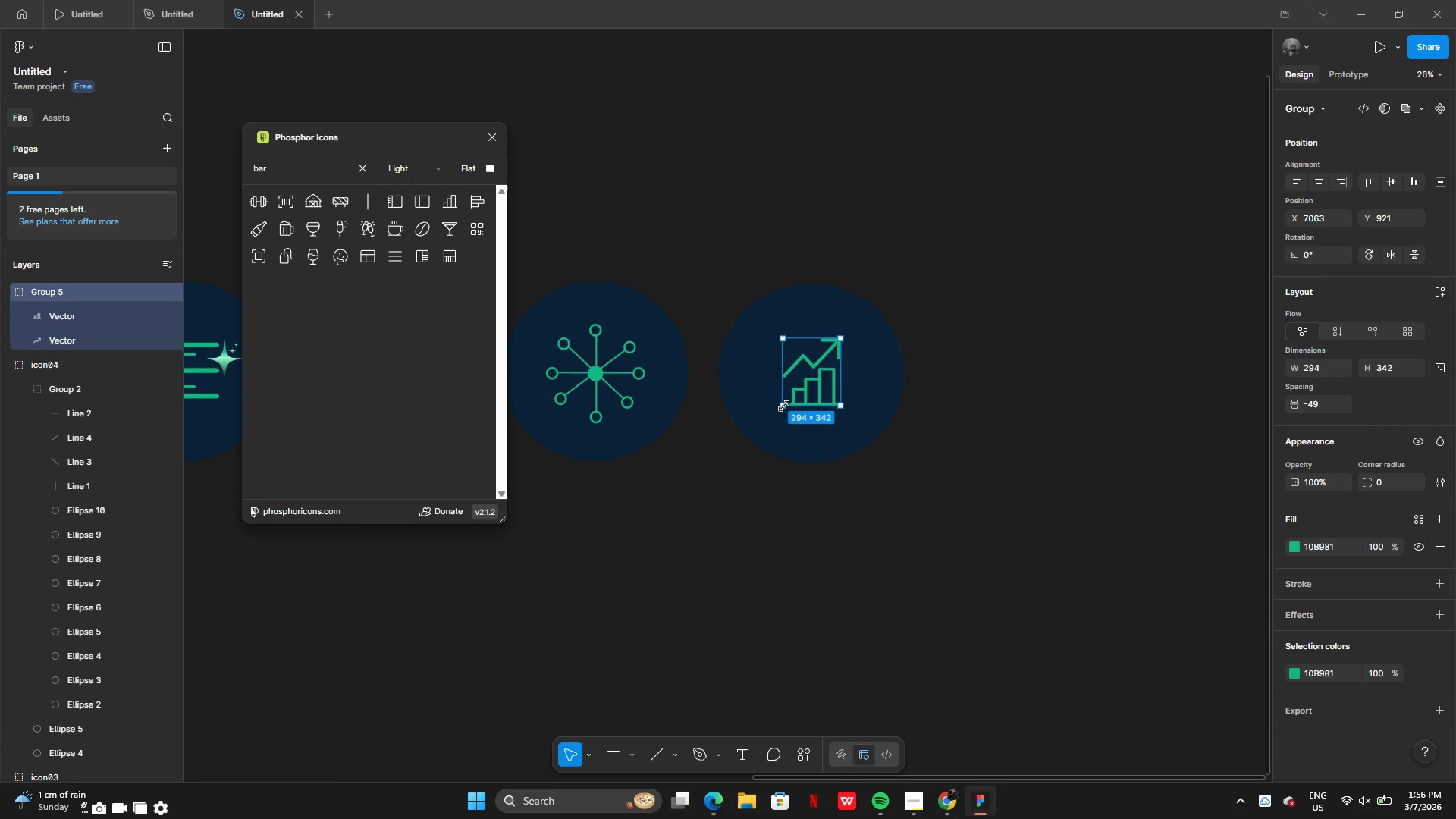 
left_click_drag(start_coordinate=[783, 406], to_coordinate=[757, 431])
 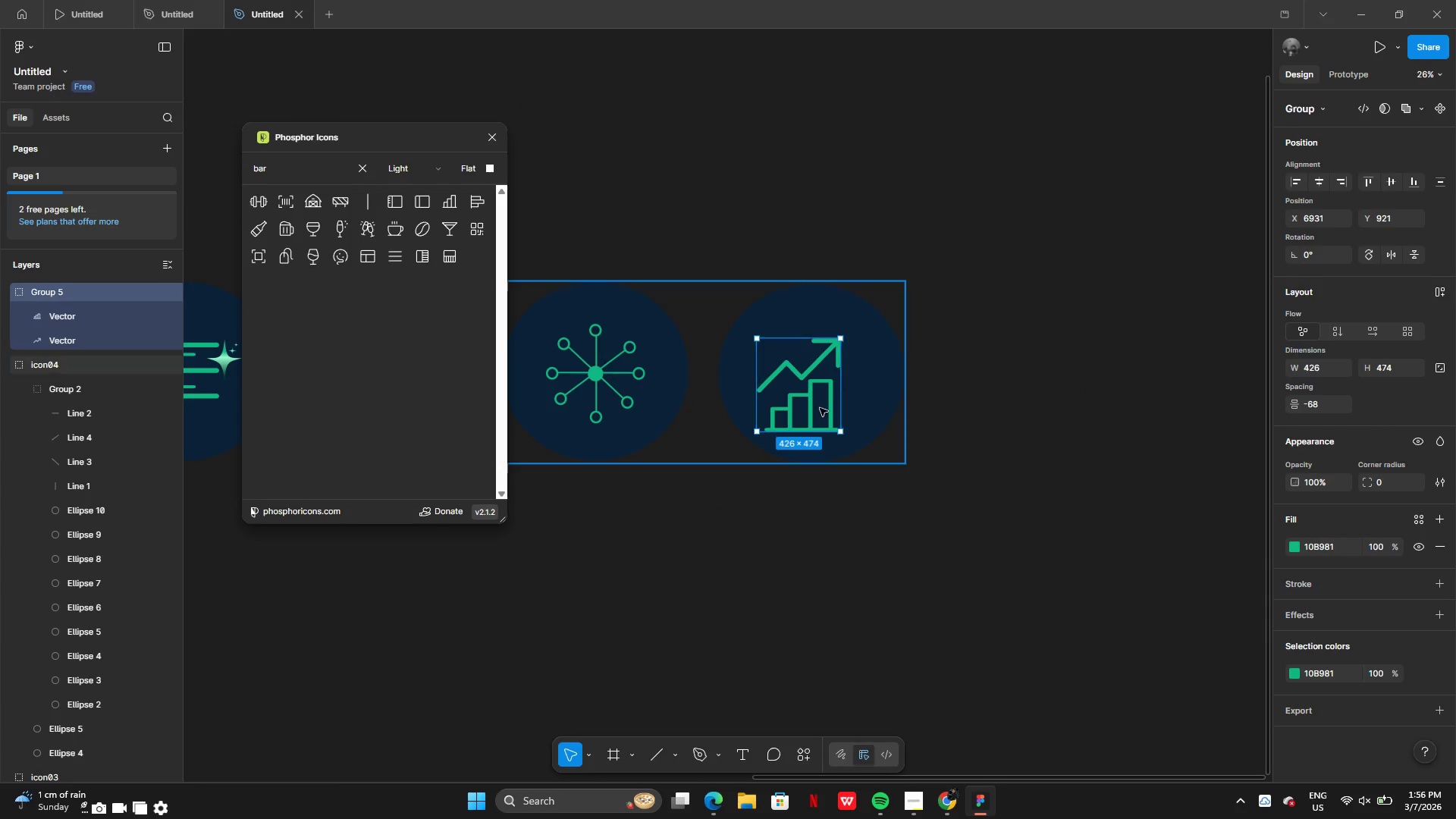 
left_click_drag(start_coordinate=[820, 408], to_coordinate=[831, 392])
 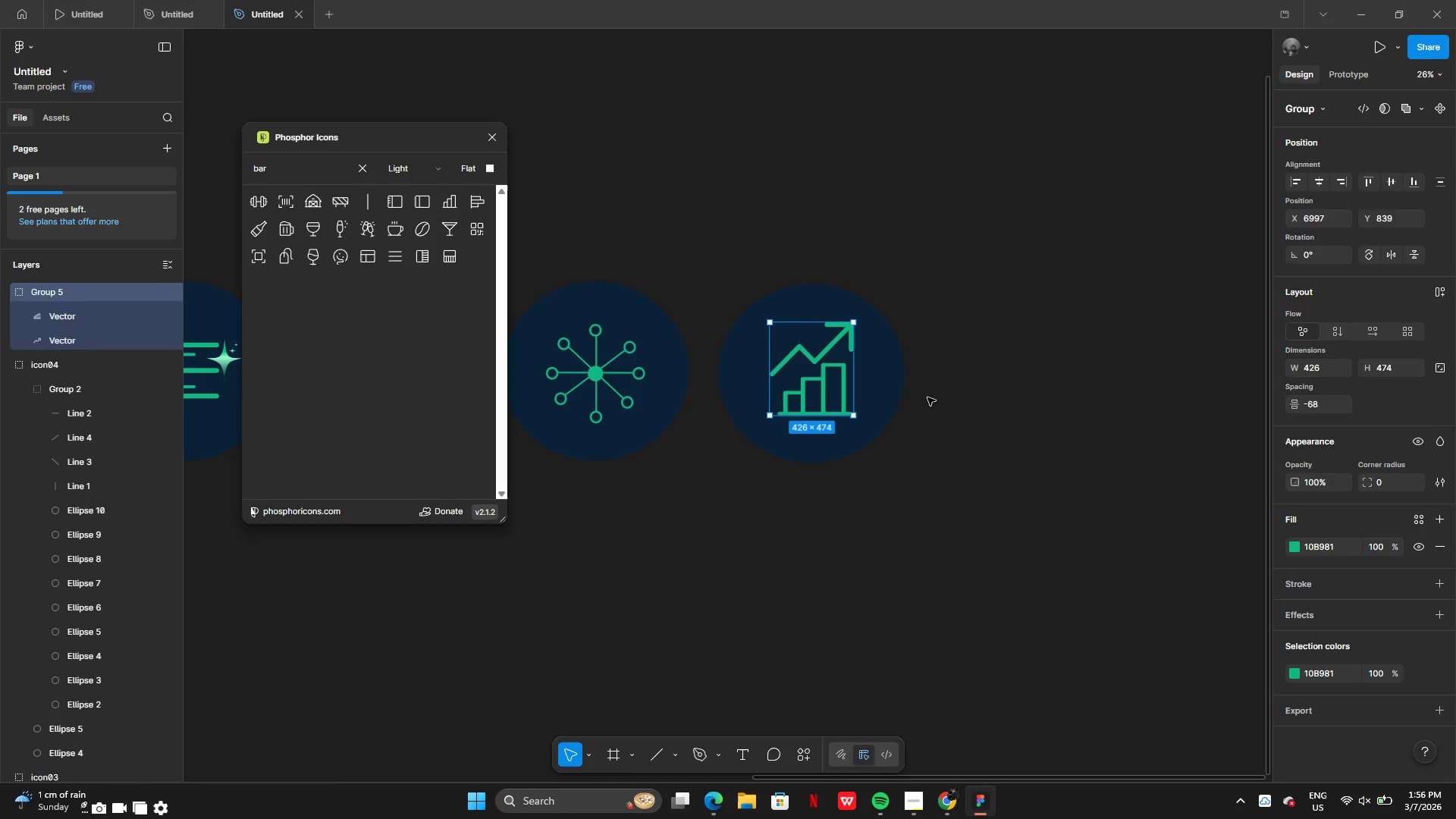 
left_click([927, 397])
 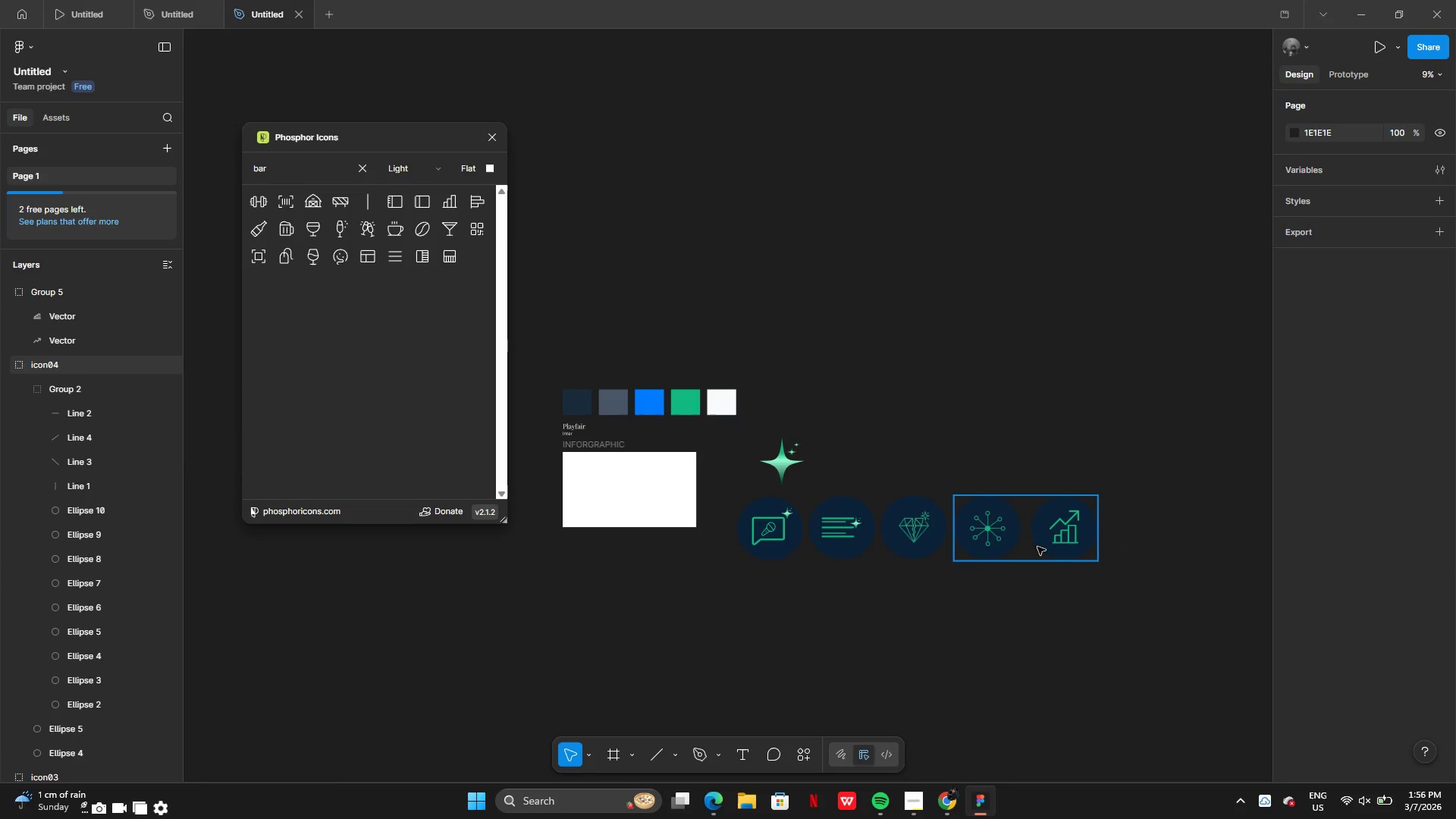 
left_click_drag(start_coordinate=[703, 519], to_coordinate=[1134, 551])
 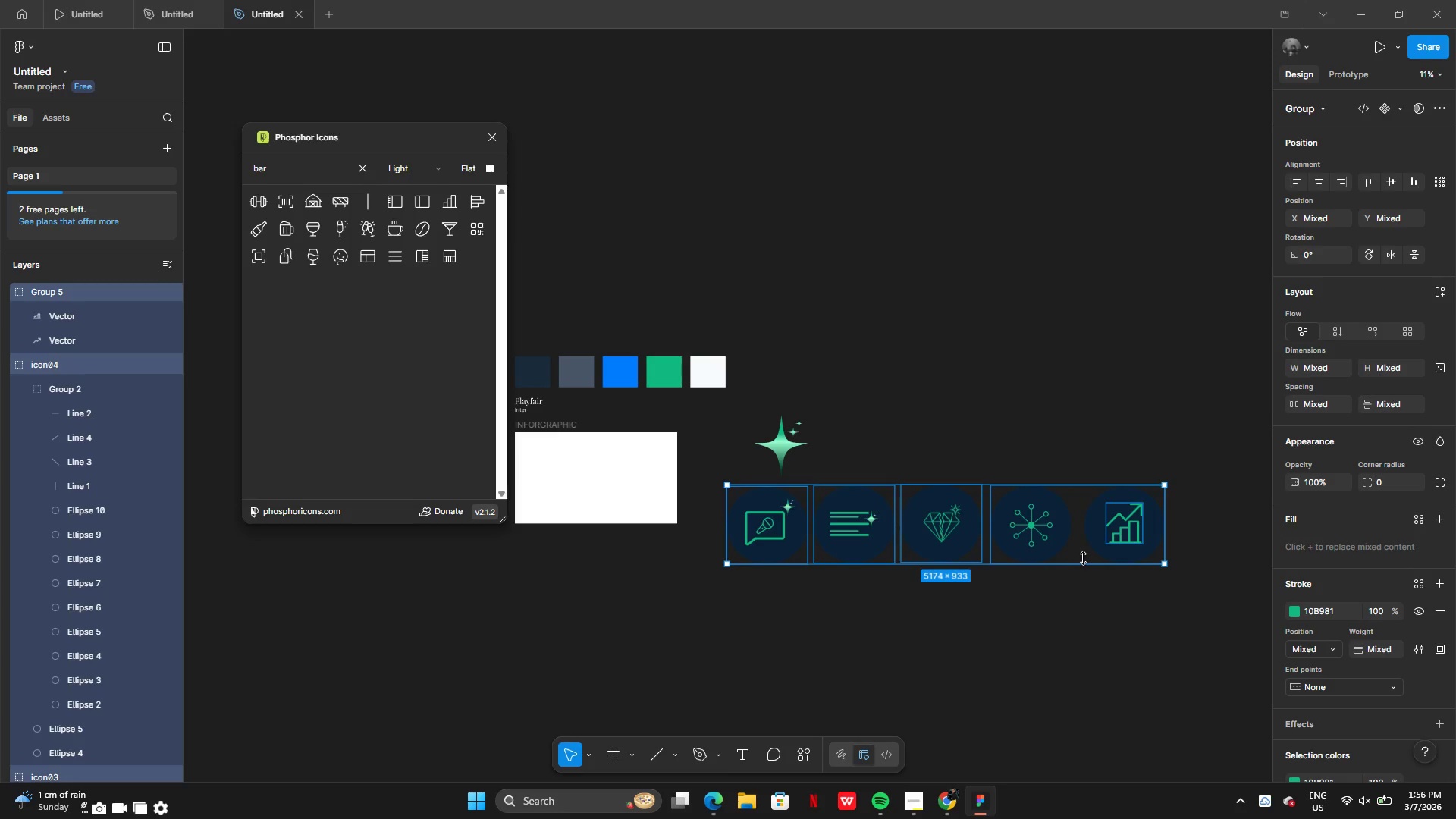 
left_click([1081, 598])
 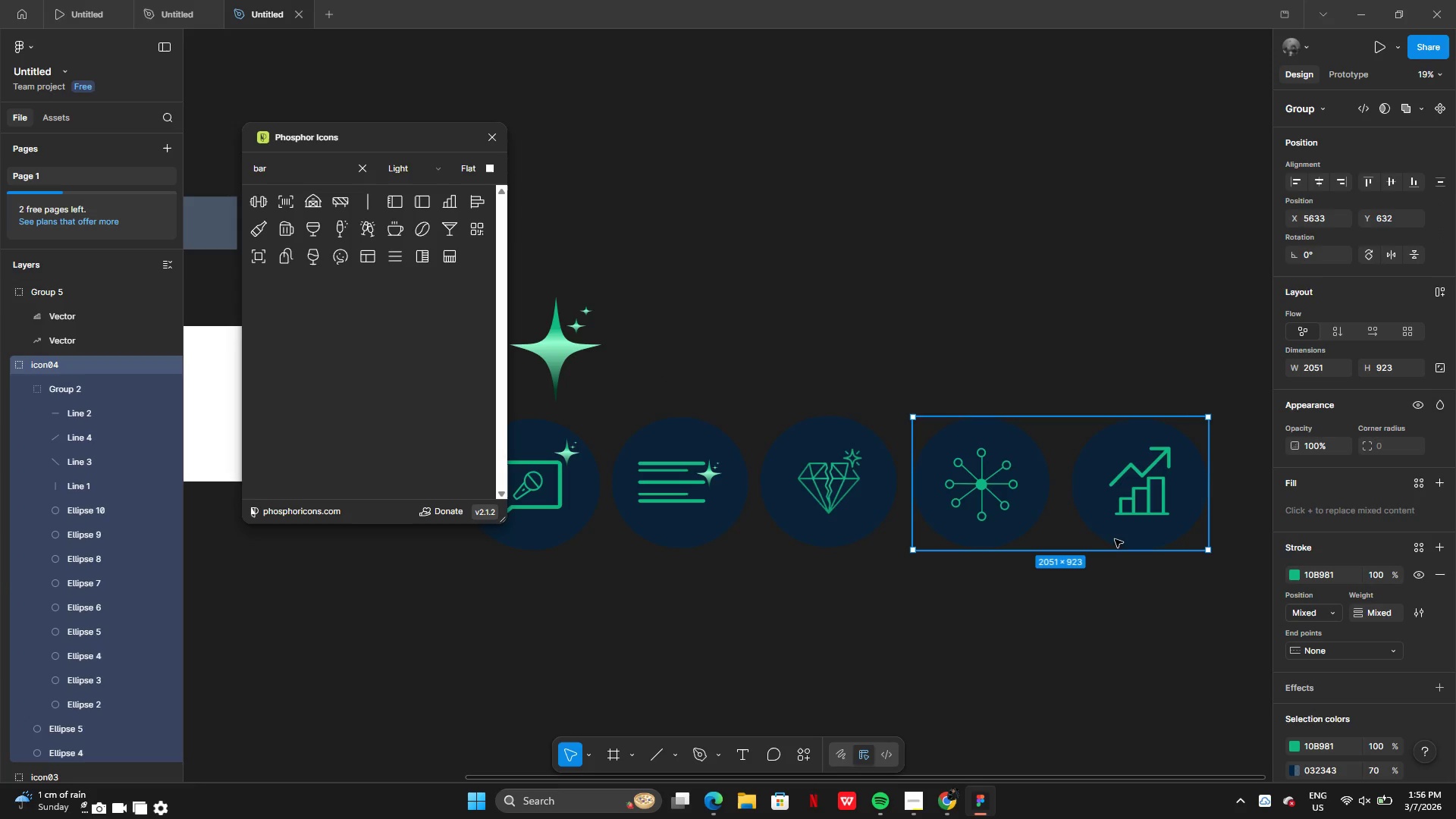 
double_click([1115, 539])
 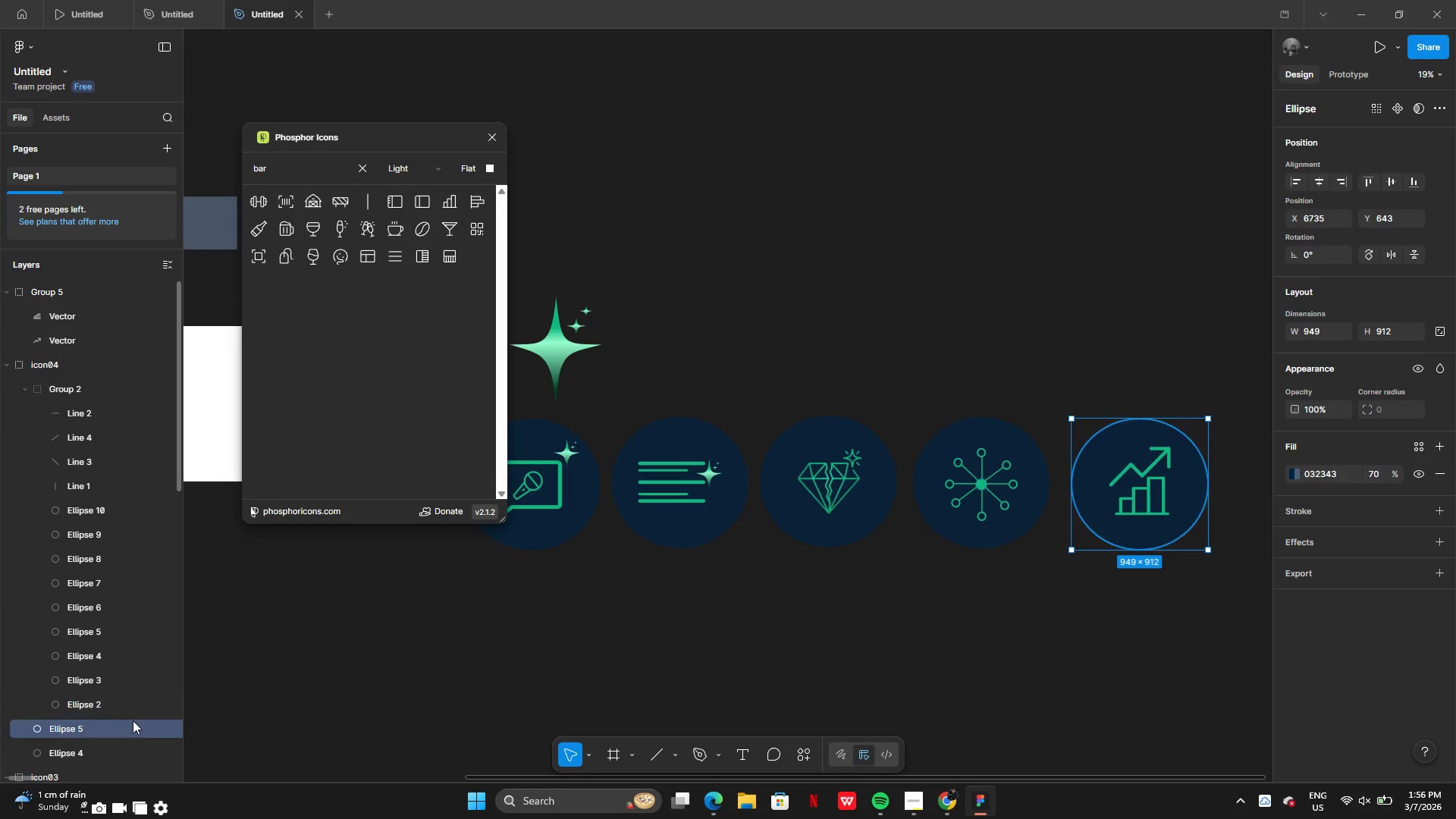 
left_click_drag(start_coordinate=[127, 732], to_coordinate=[110, 341])
 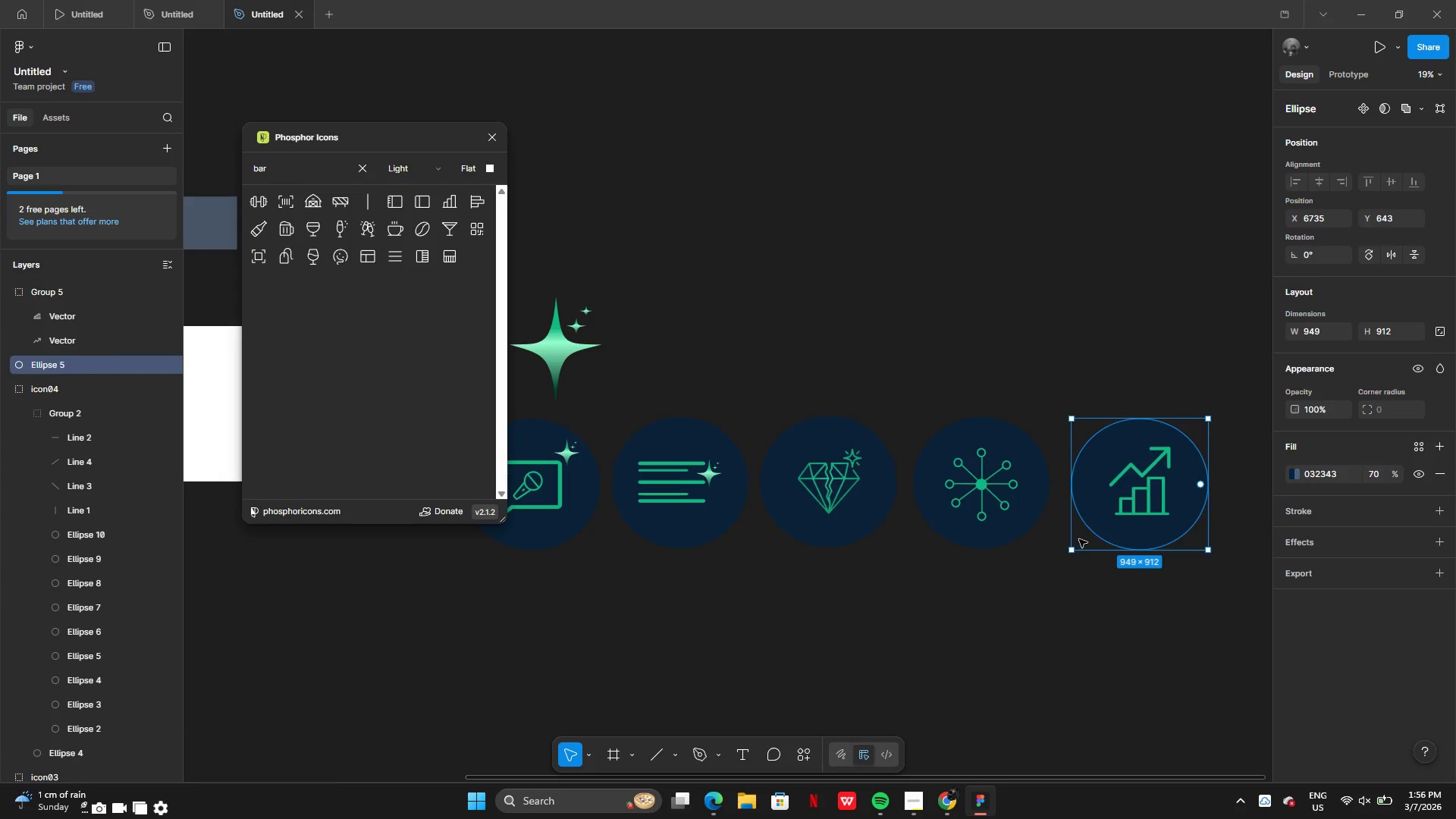 
left_click([1102, 592])
 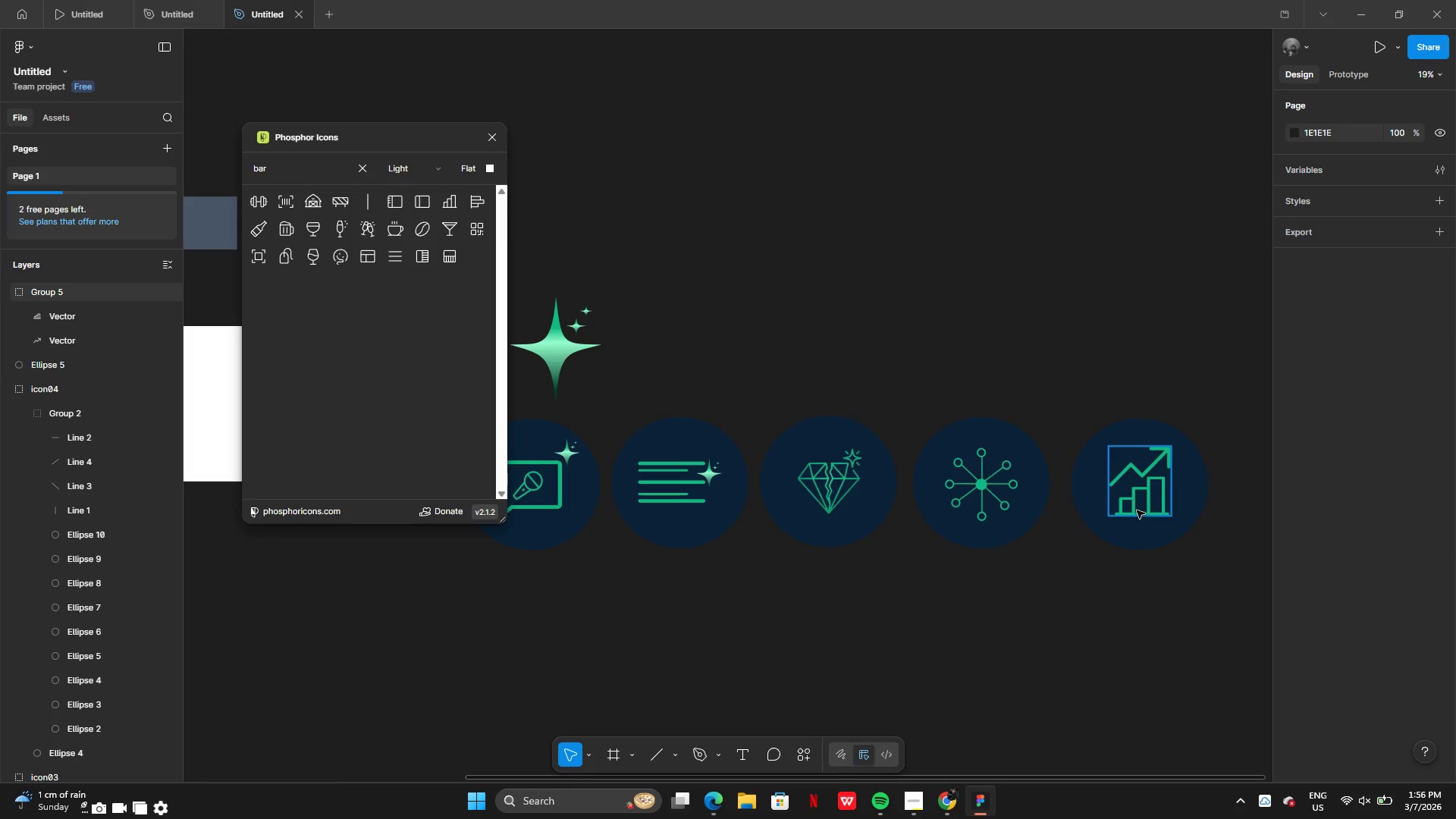 
left_click([1126, 551])
 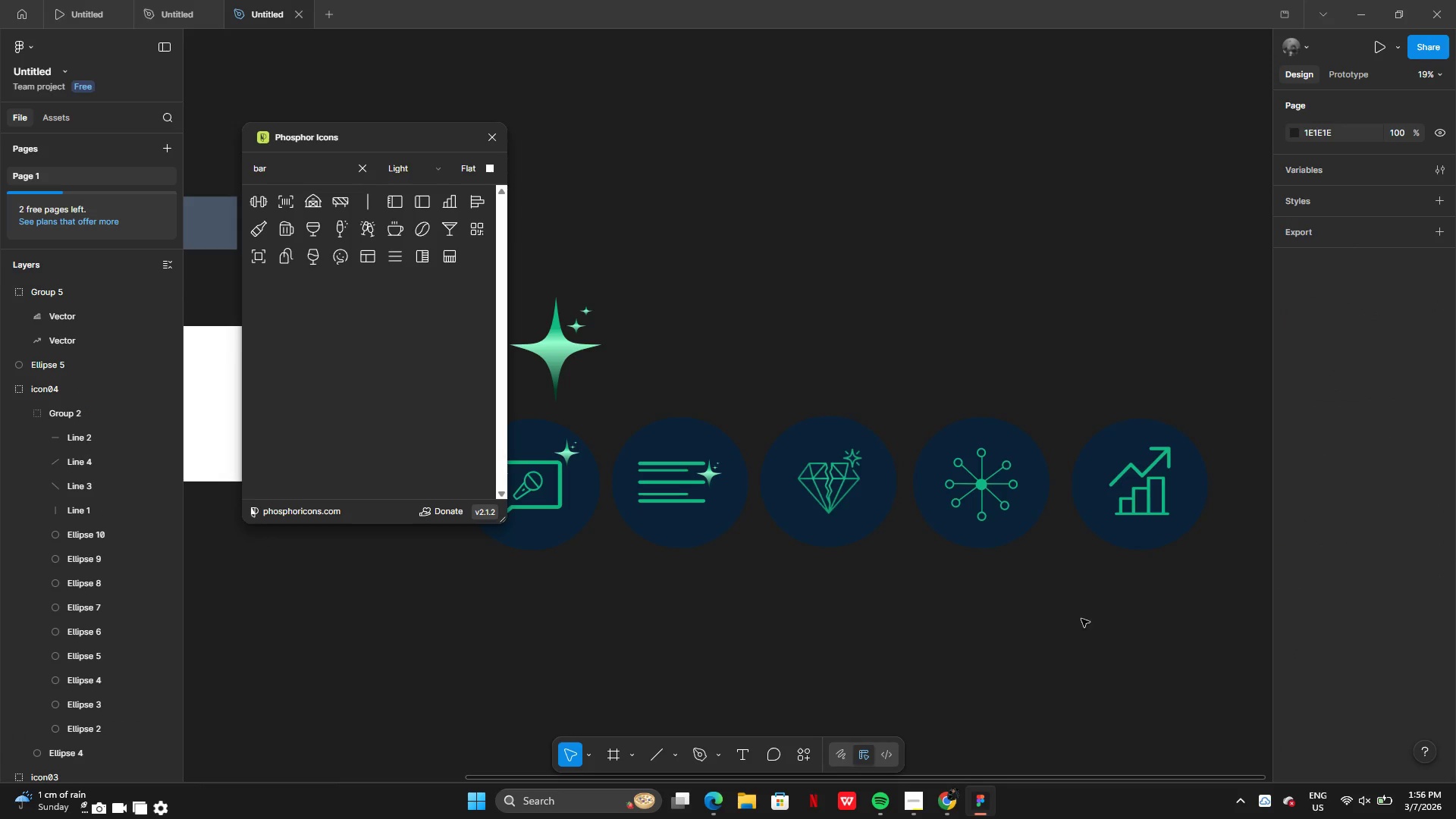 
left_click_drag(start_coordinate=[1084, 617], to_coordinate=[1147, 491])
 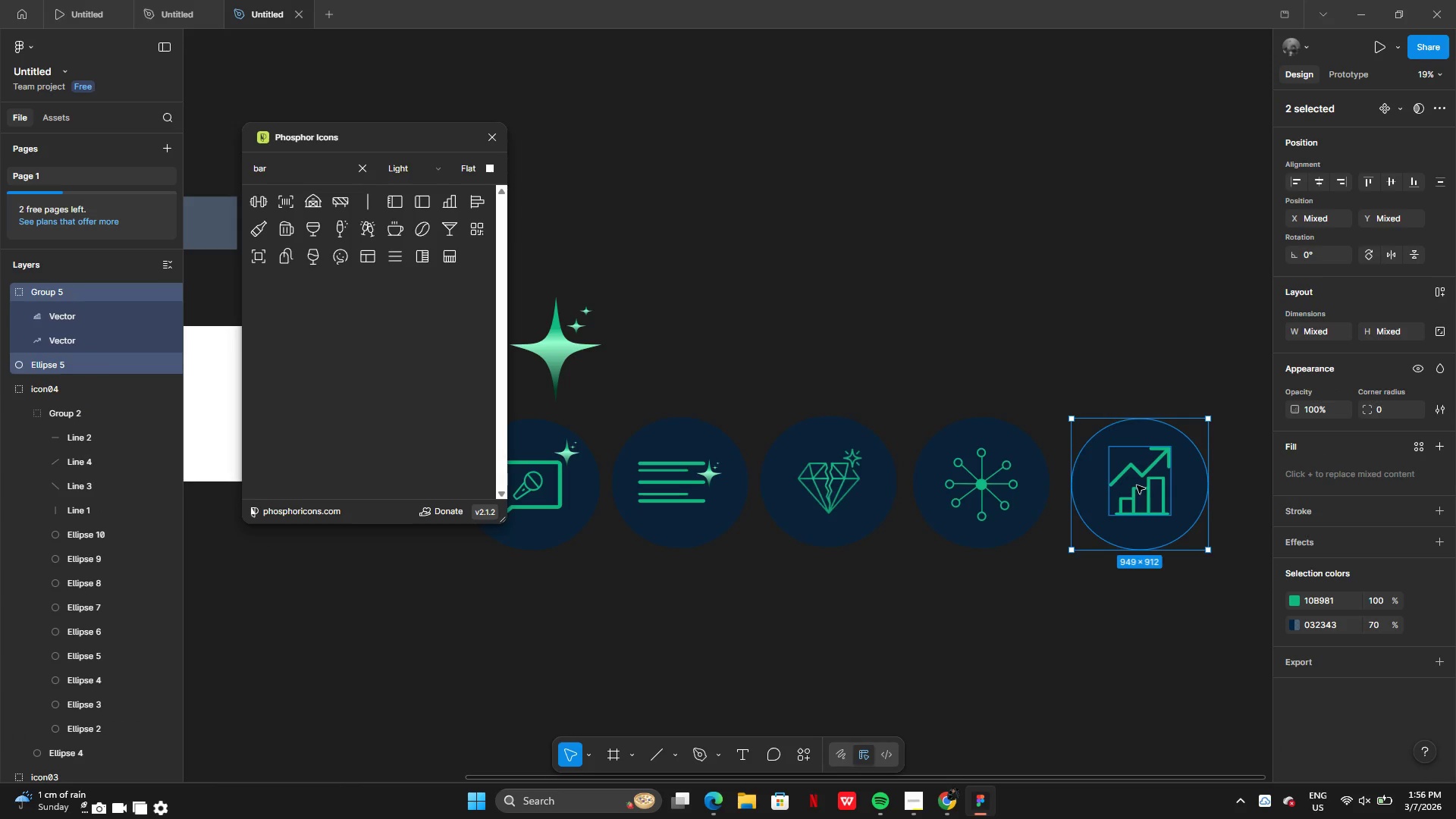 
key(Control+G)
 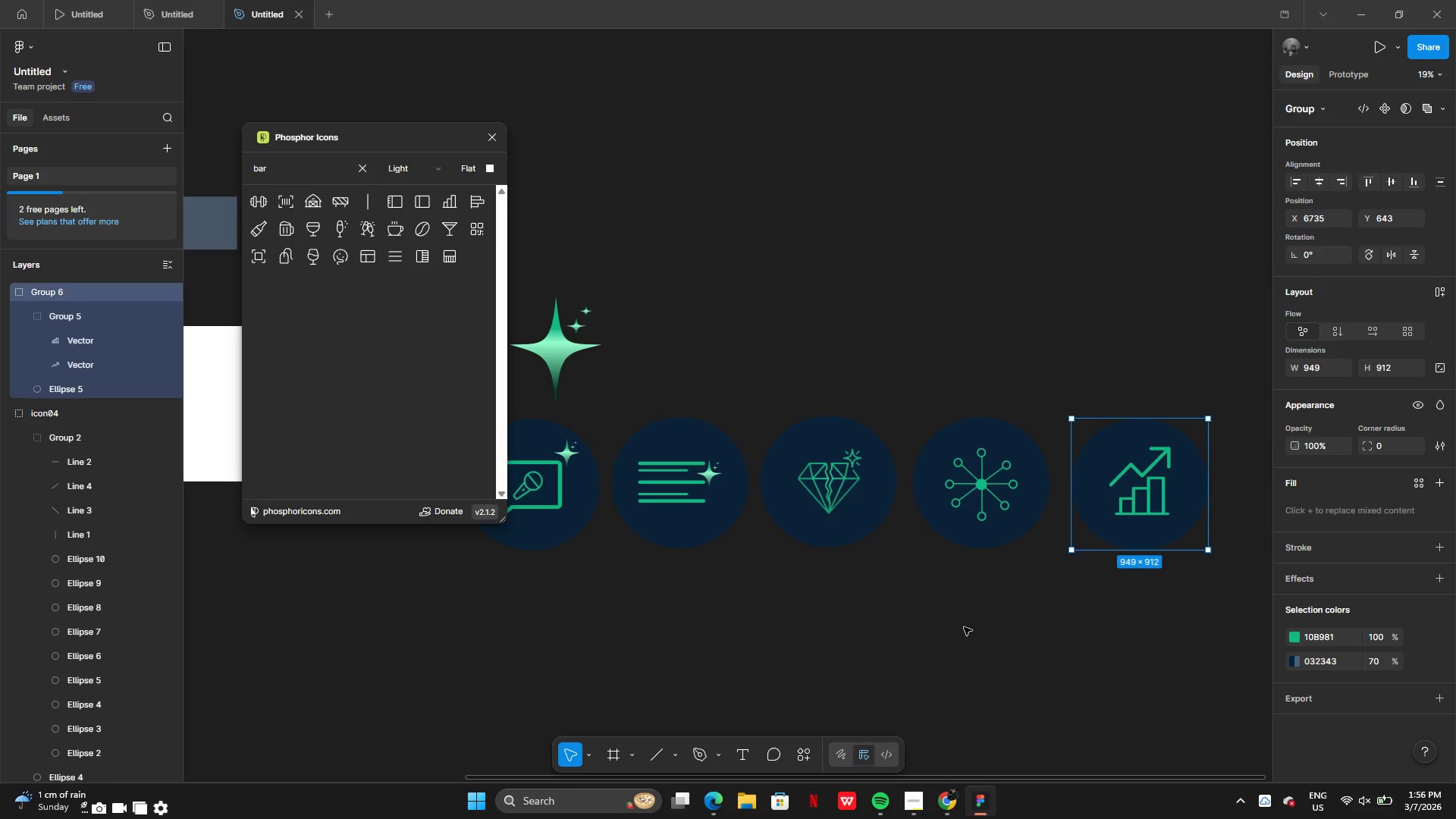 
left_click([867, 621])
 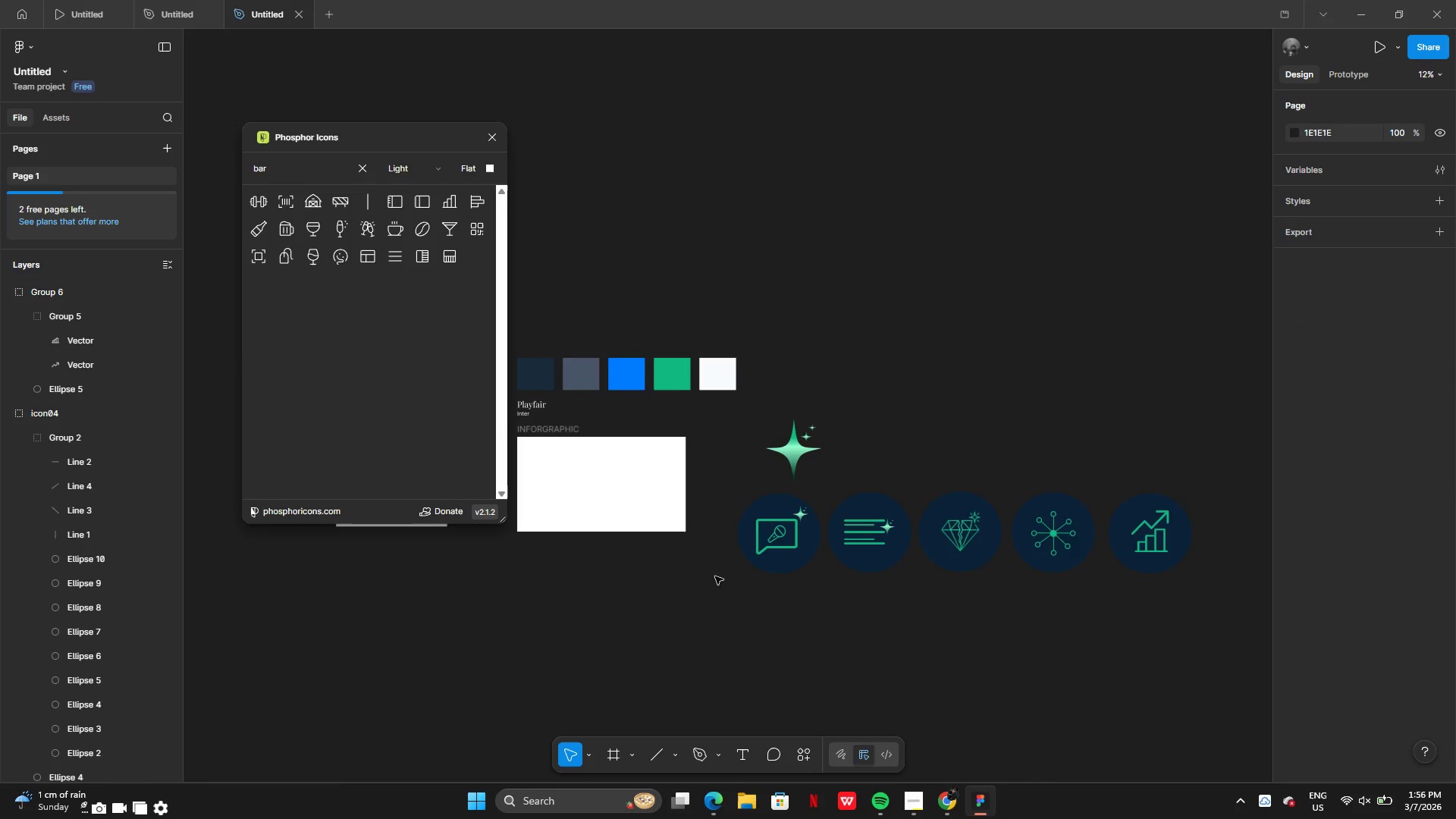 
left_click_drag(start_coordinate=[729, 517], to_coordinate=[1144, 570])
 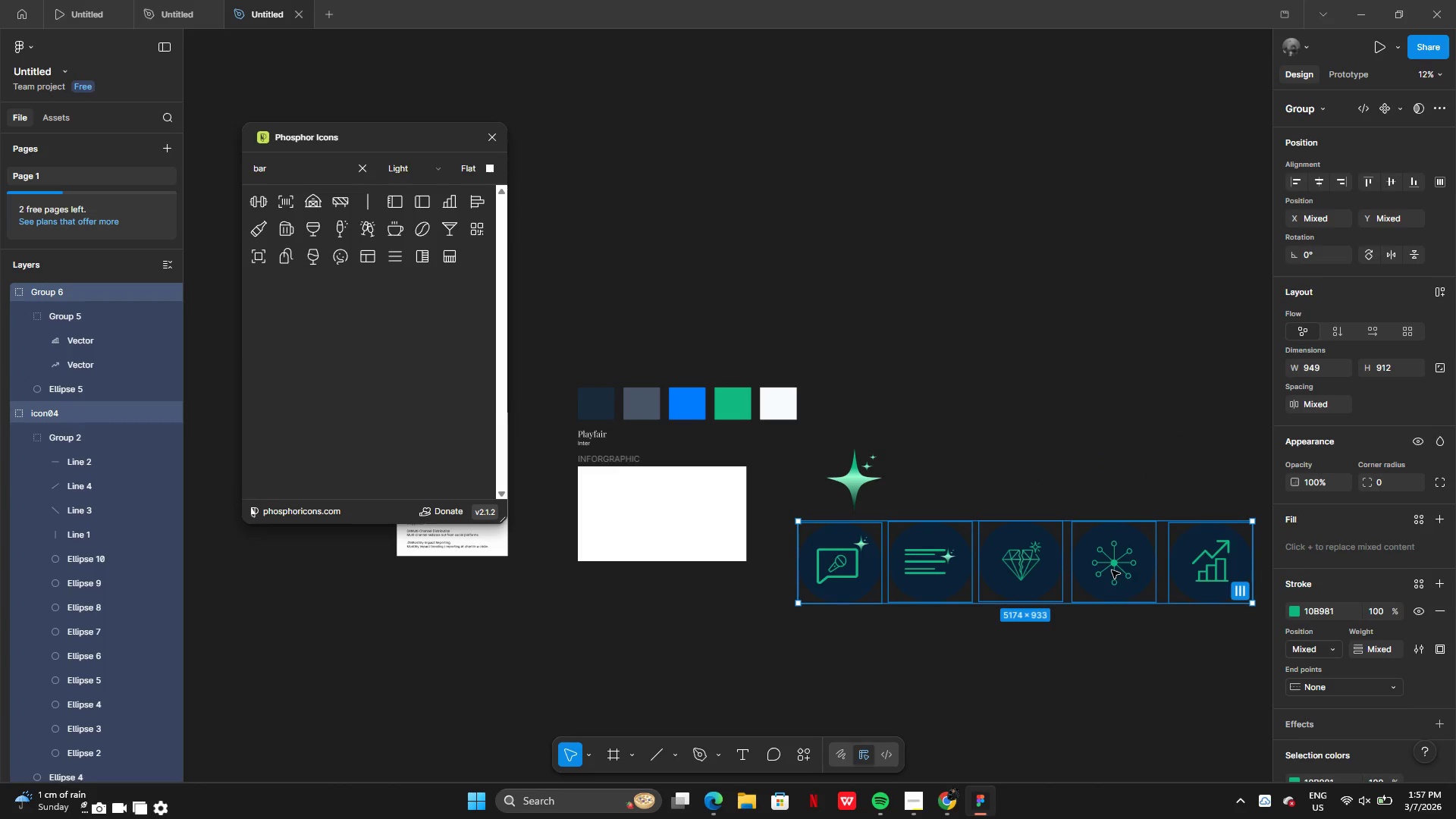 
hold_key(key=AltLeft, duration=0.42)
left_click_drag(start_coordinate=[1112, 570], to_coordinate=[1088, 622])
 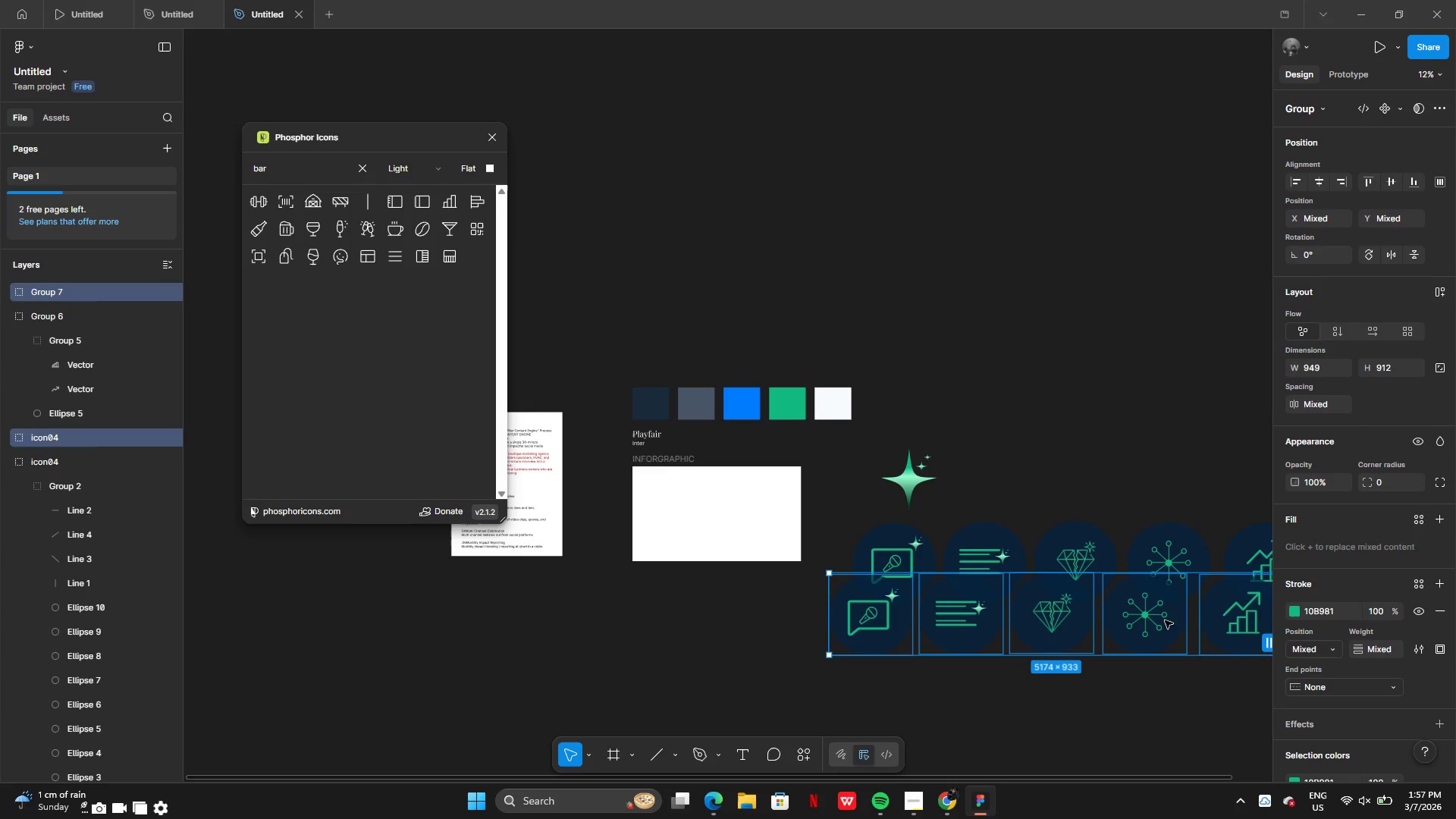 
left_click_drag(start_coordinate=[1163, 633], to_coordinate=[776, 535])
 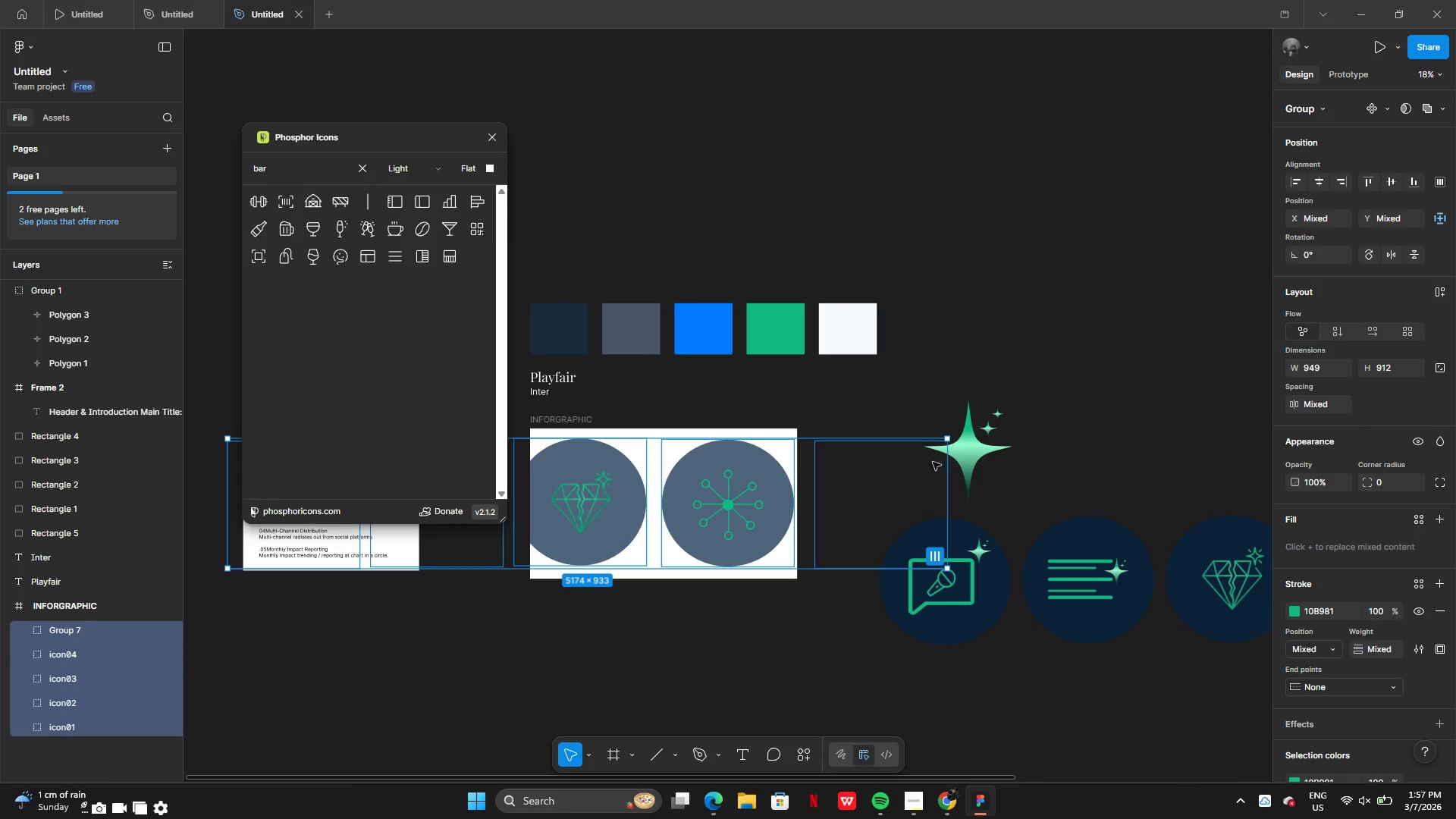 
left_click_drag(start_coordinate=[949, 436], to_coordinate=[647, 492])
 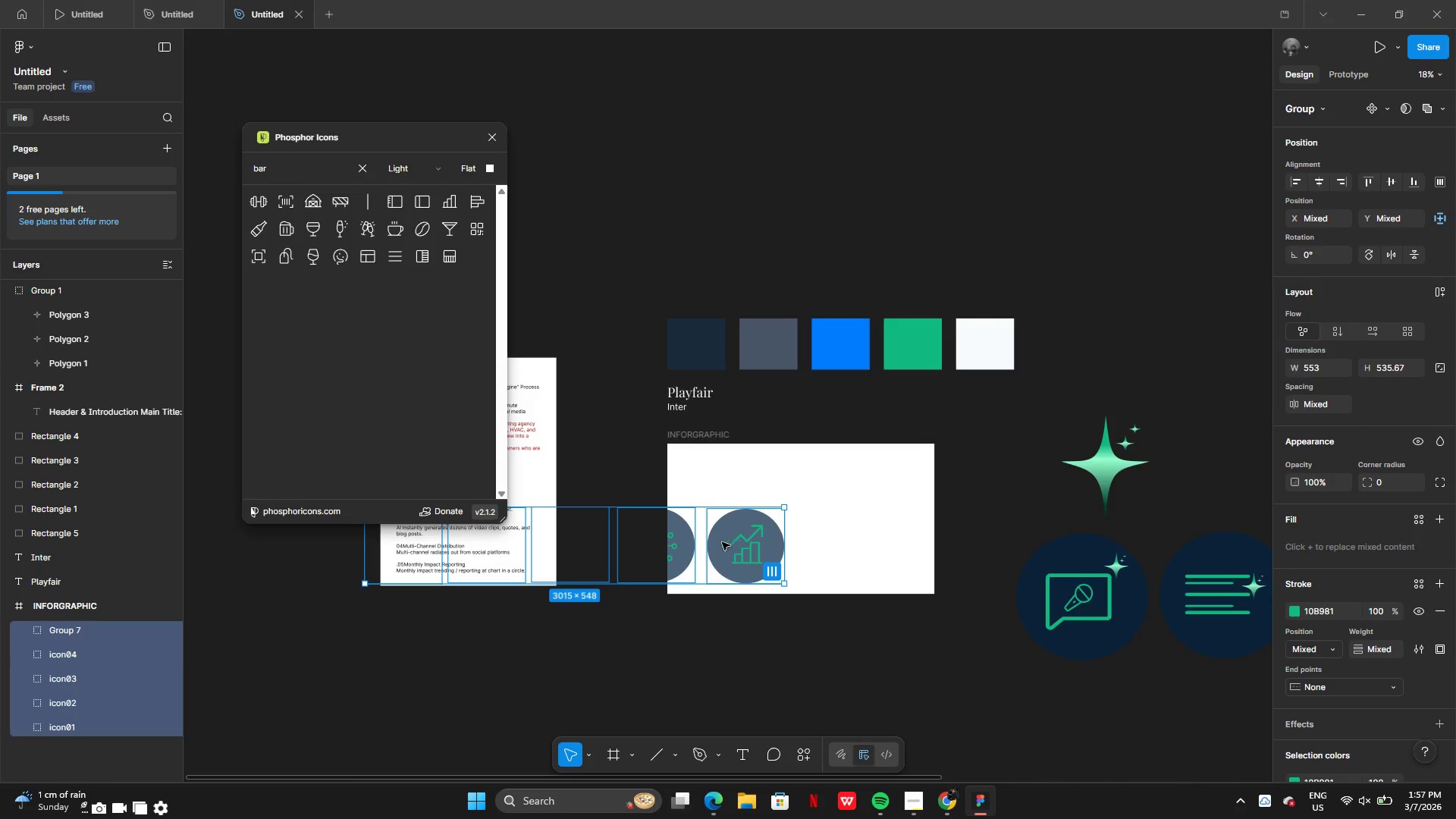 
left_click_drag(start_coordinate=[718, 542], to_coordinate=[960, 519])
 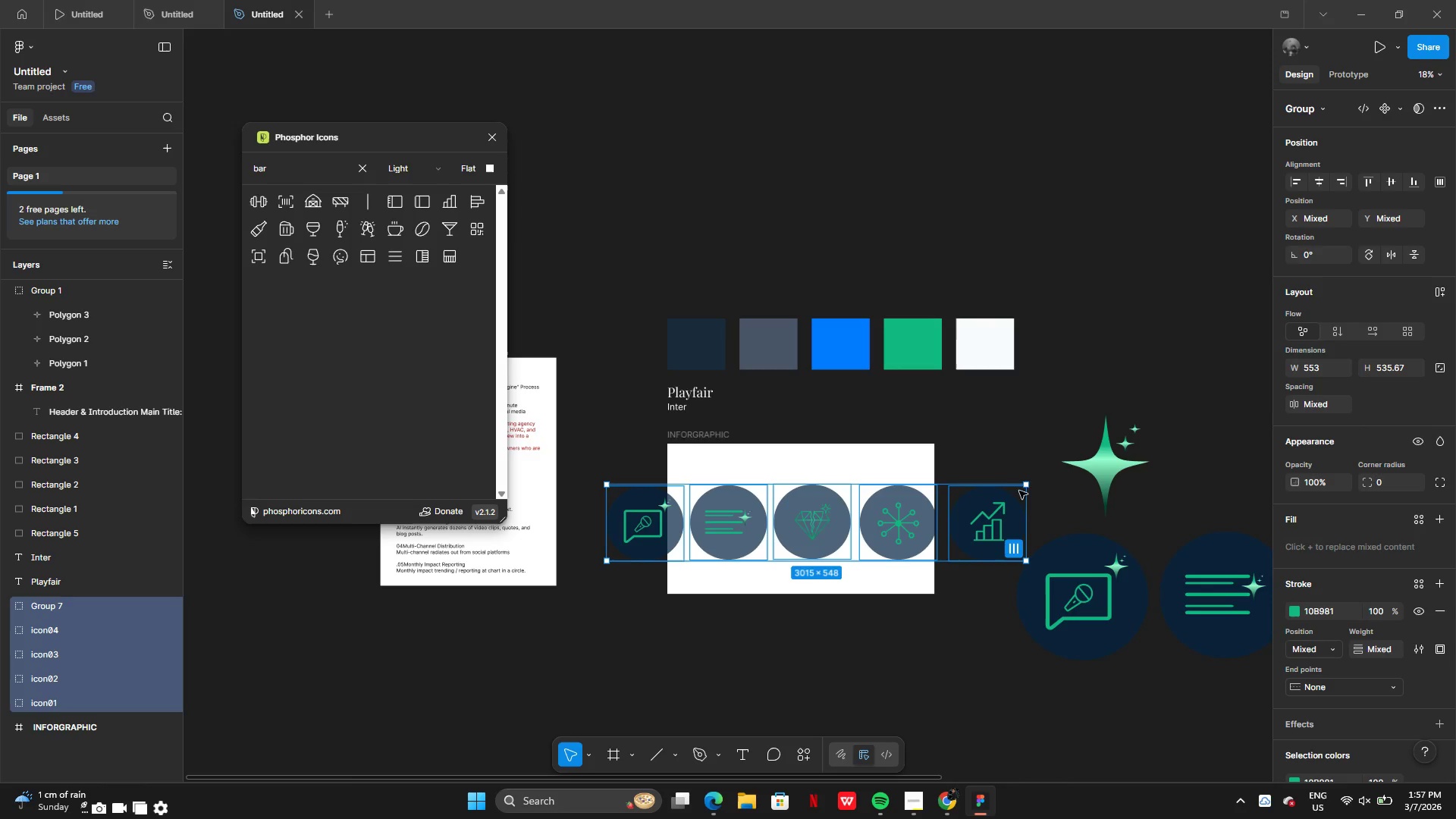 
left_click_drag(start_coordinate=[1025, 483], to_coordinate=[856, 514])
 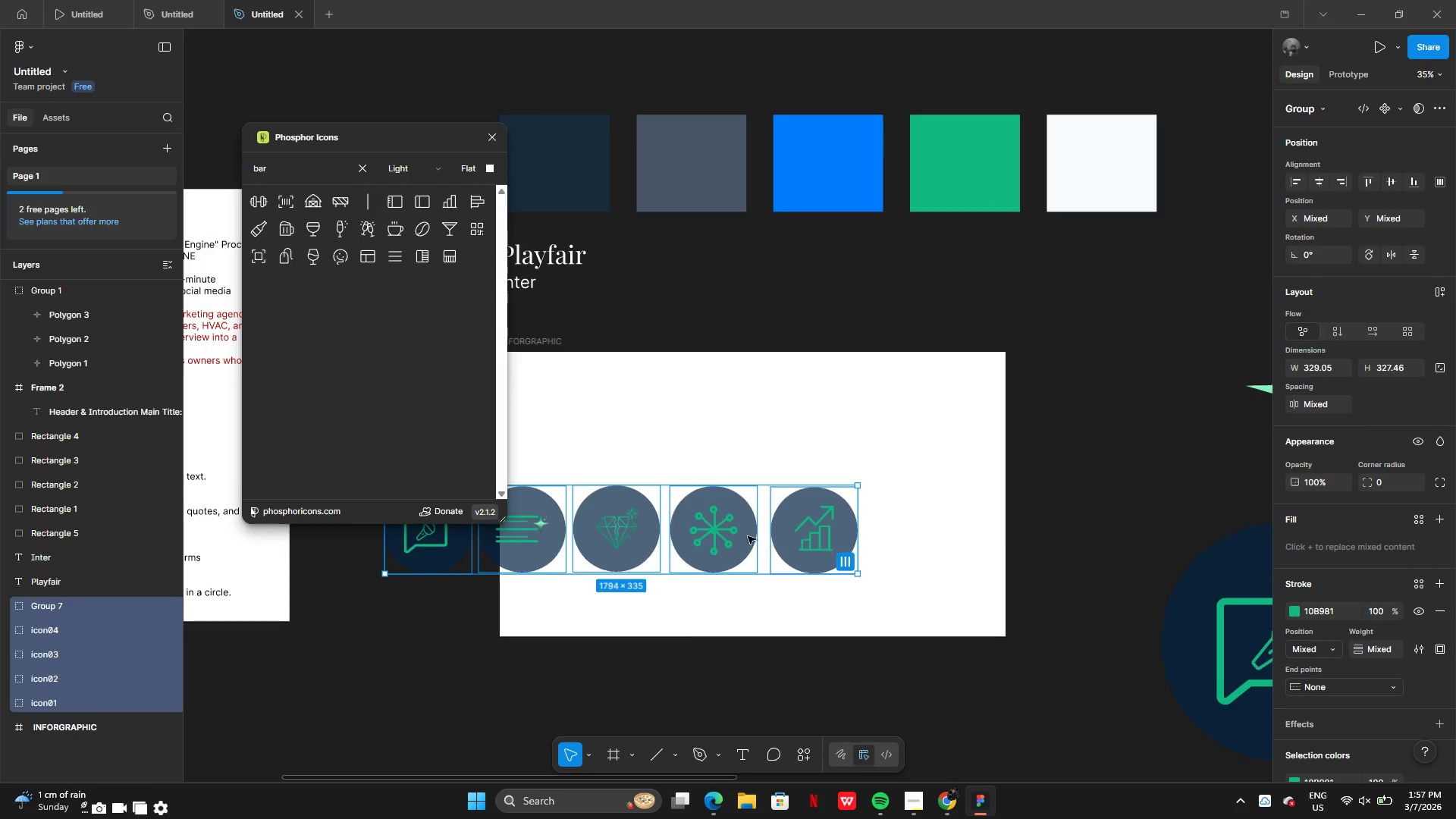 
left_click_drag(start_coordinate=[711, 544], to_coordinate=[841, 516])
 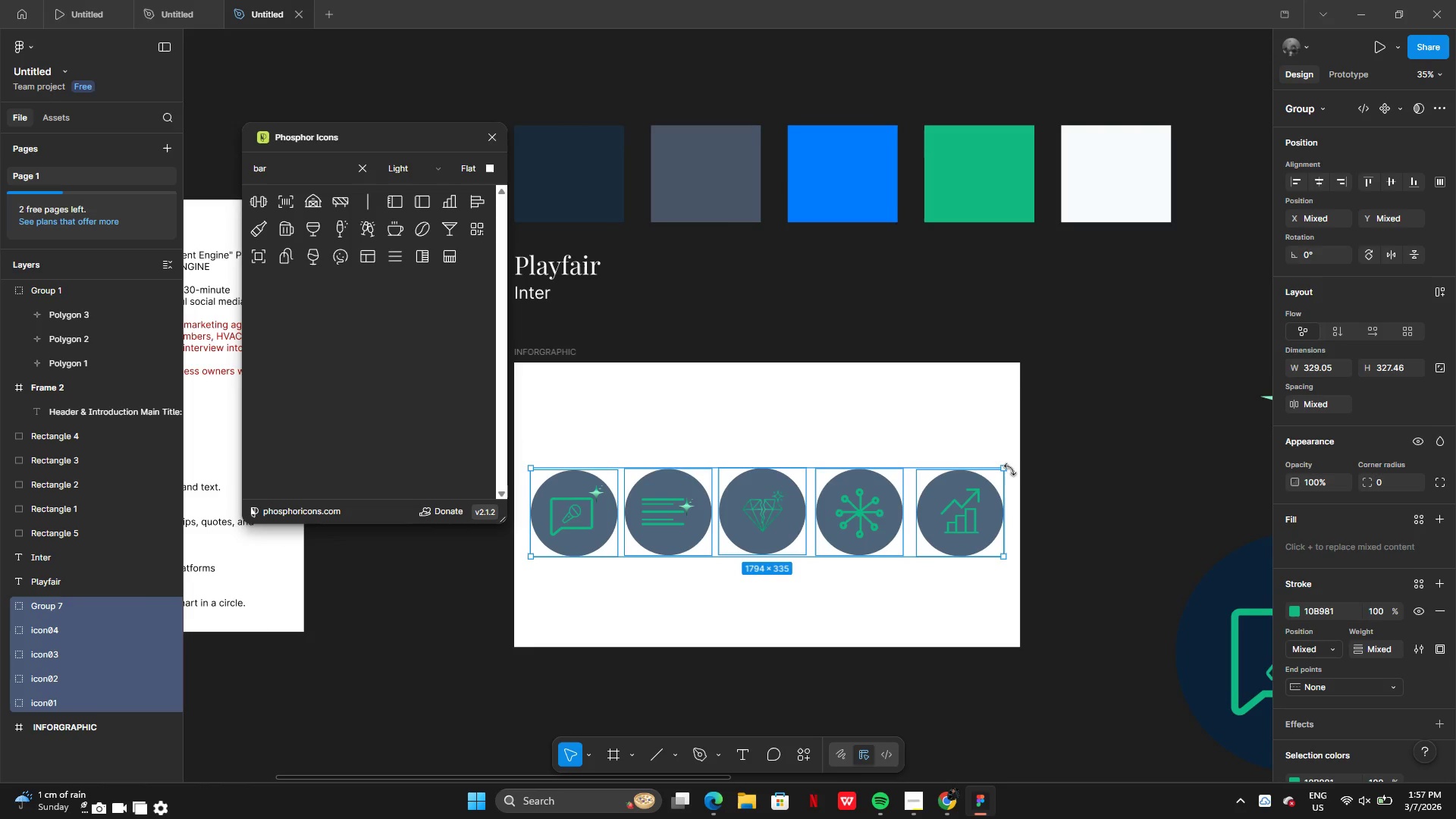 
left_click_drag(start_coordinate=[1008, 468], to_coordinate=[821, 504])
 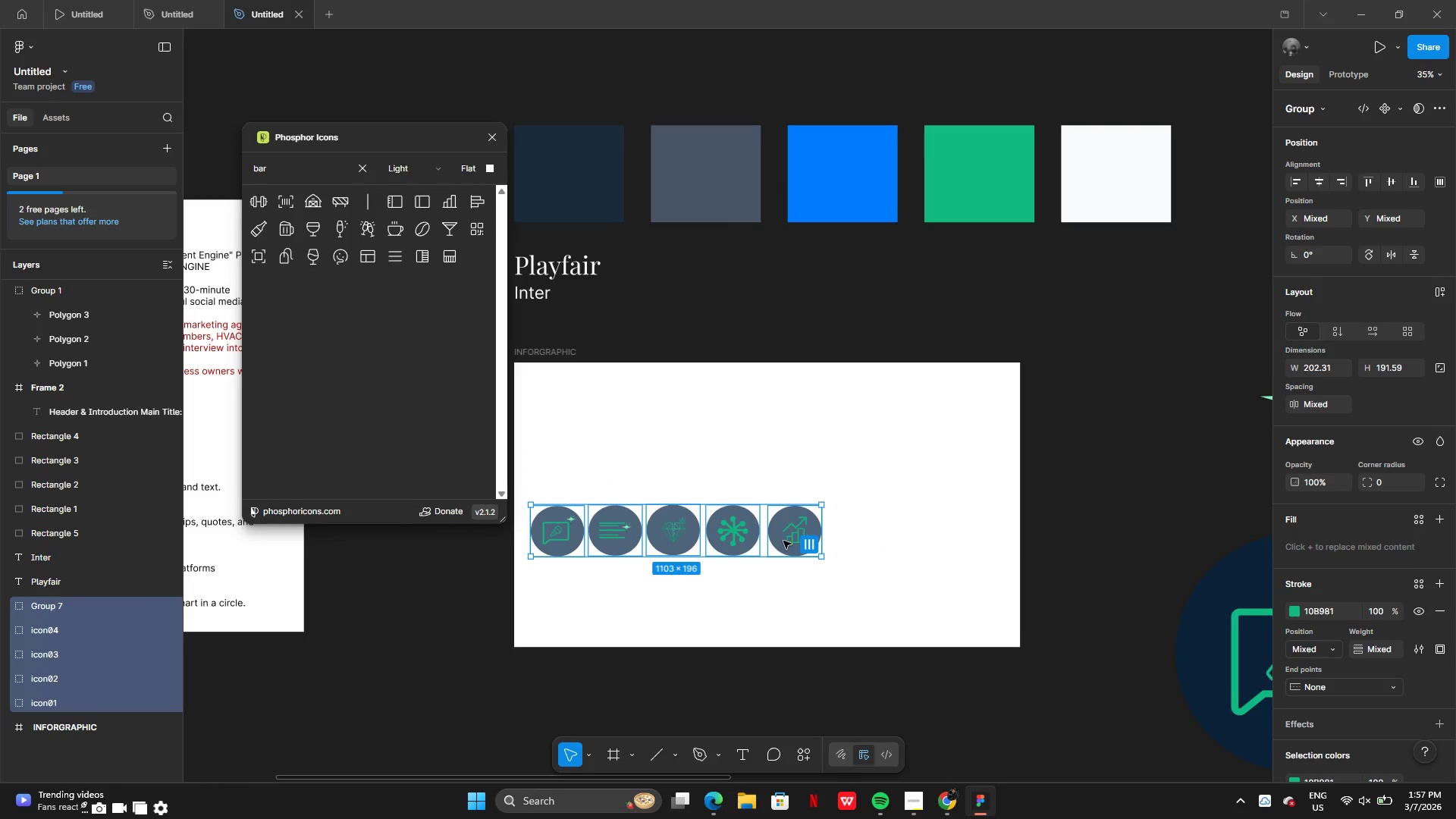 
left_click_drag(start_coordinate=[783, 541], to_coordinate=[862, 517])
 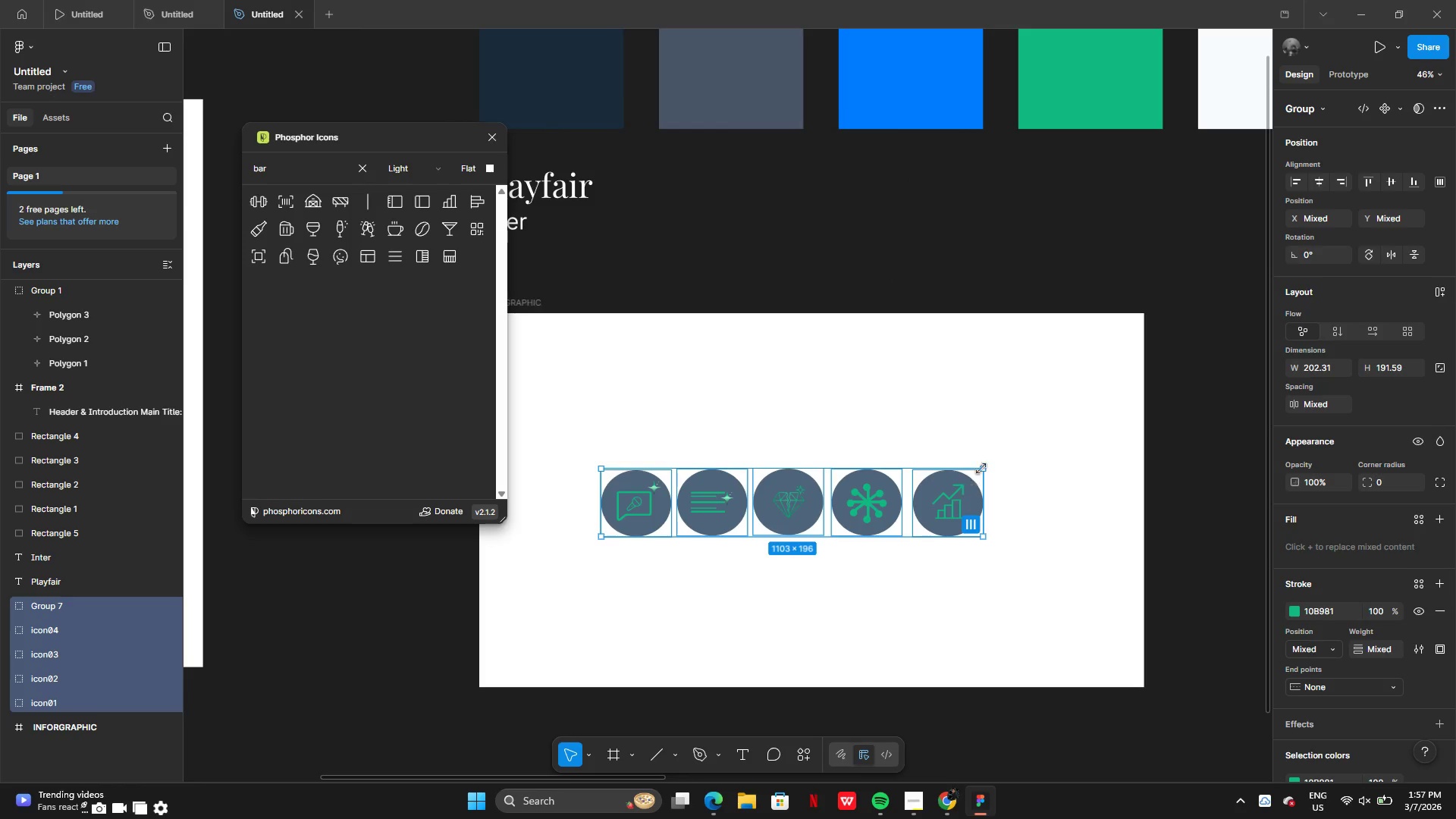 
left_click_drag(start_coordinate=[984, 469], to_coordinate=[1053, 447])
 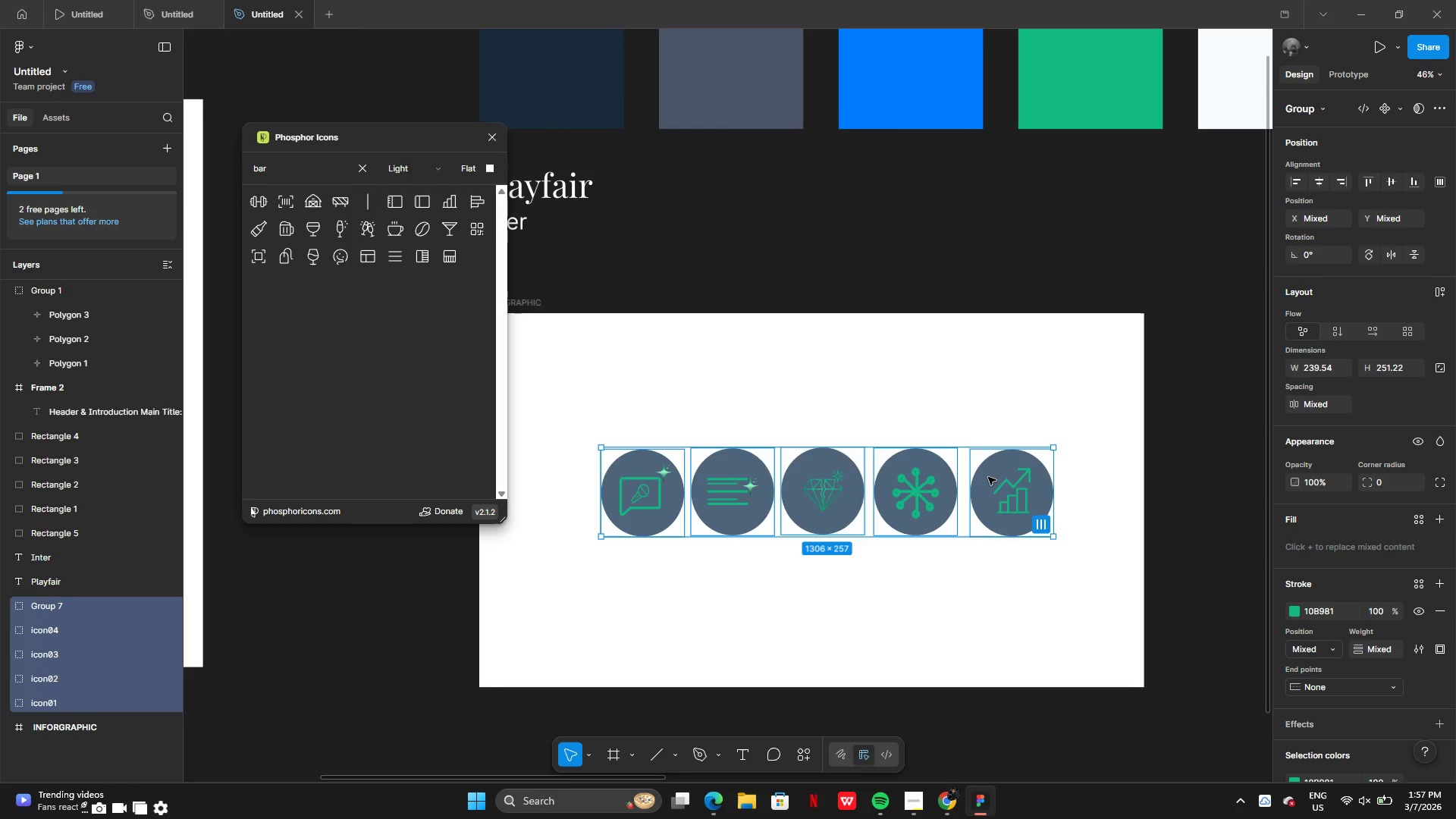 
left_click_drag(start_coordinate=[988, 477], to_coordinate=[969, 497])
 